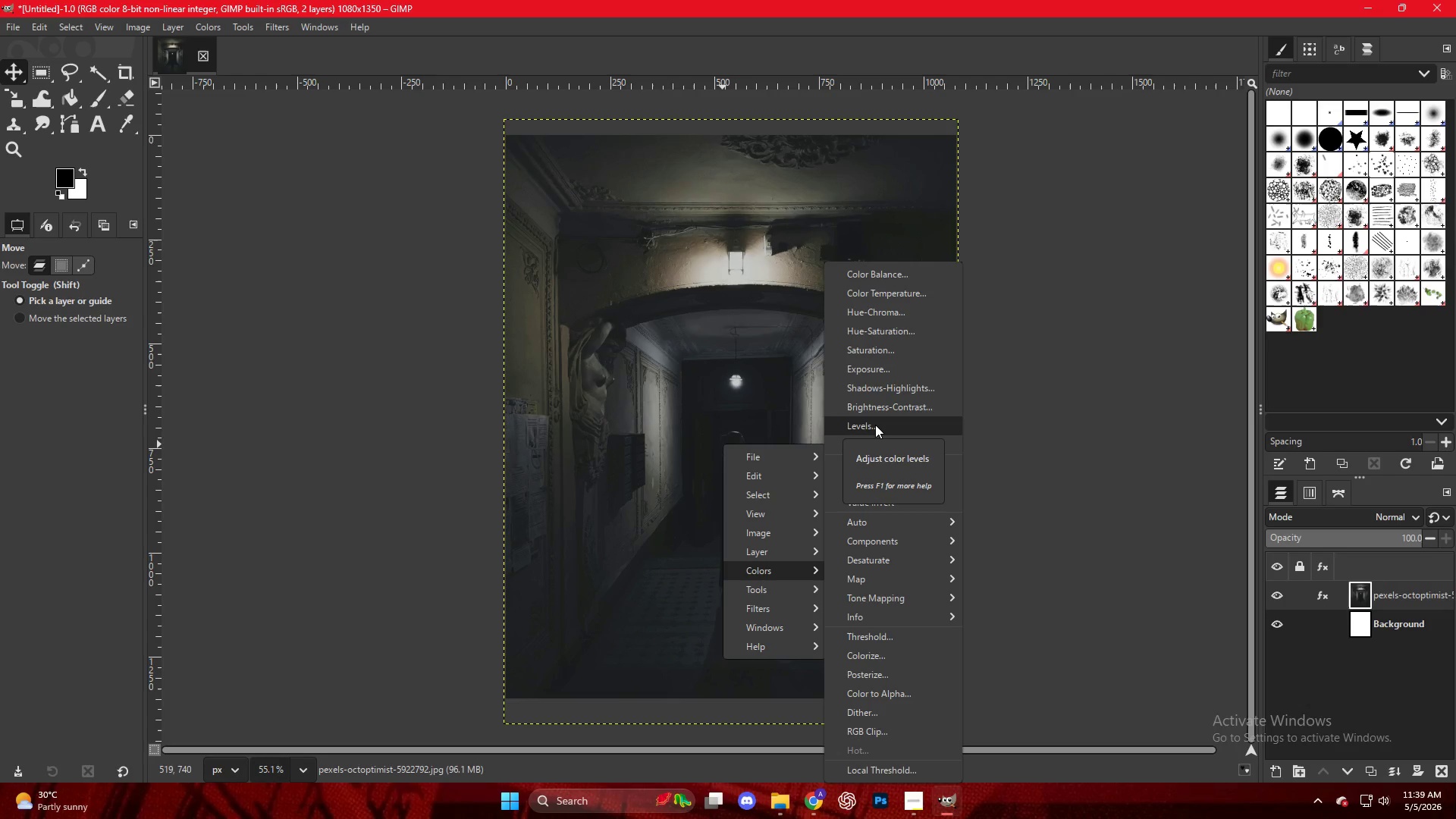 
left_click([875, 425])
 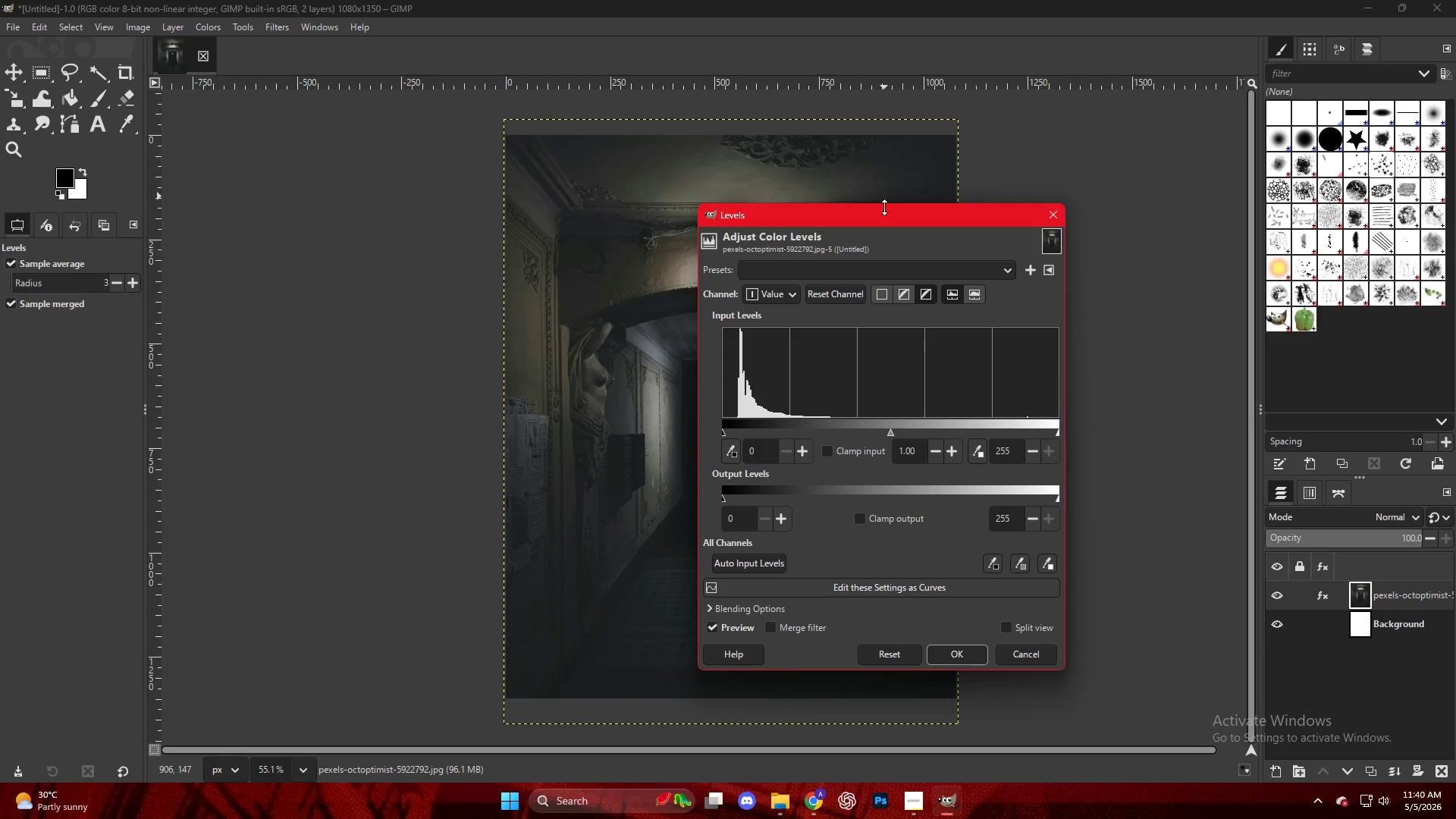 
left_click_drag(start_coordinate=[890, 217], to_coordinate=[1192, 219])
 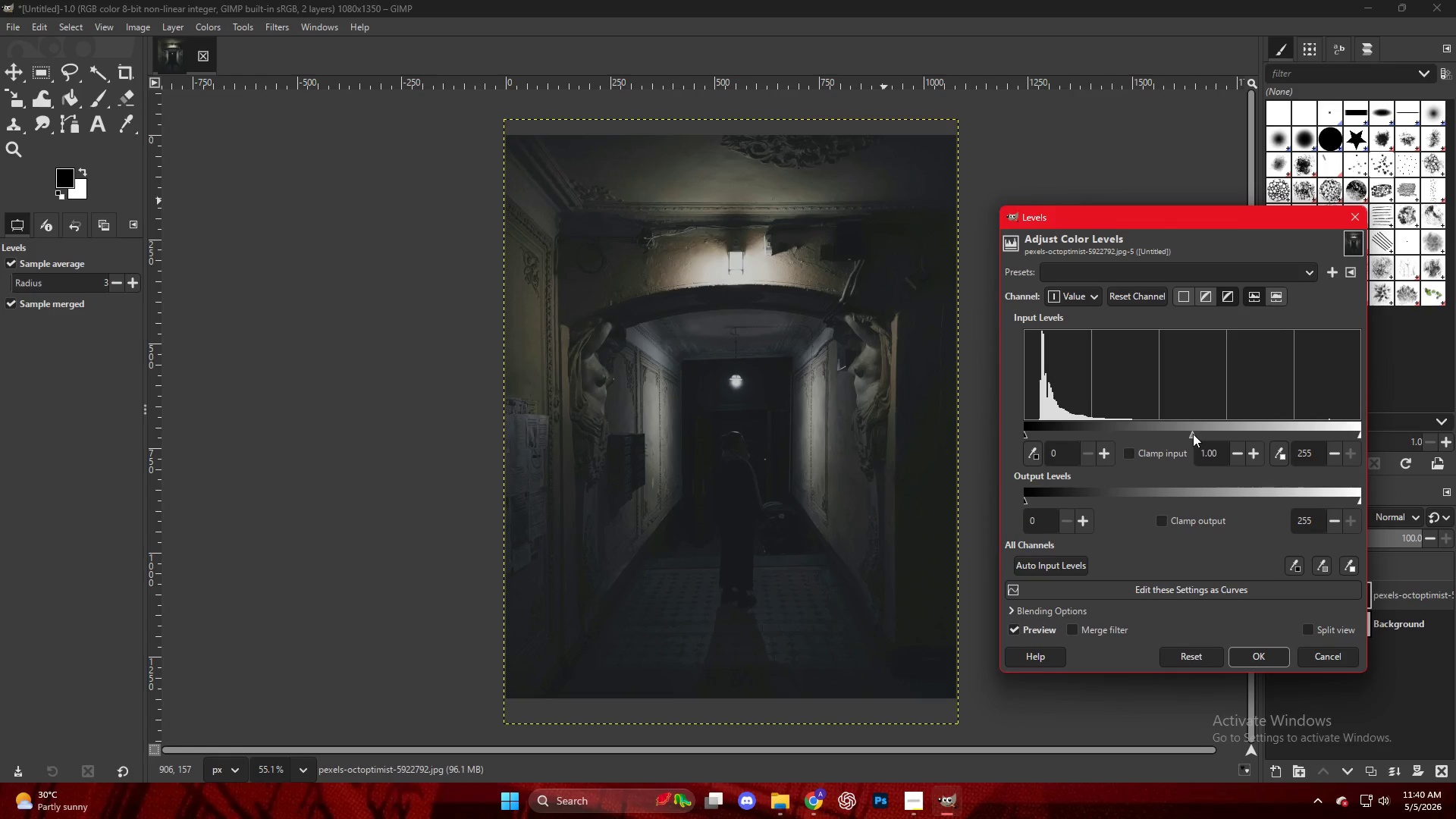 
left_click_drag(start_coordinate=[1194, 434], to_coordinate=[1214, 439])
 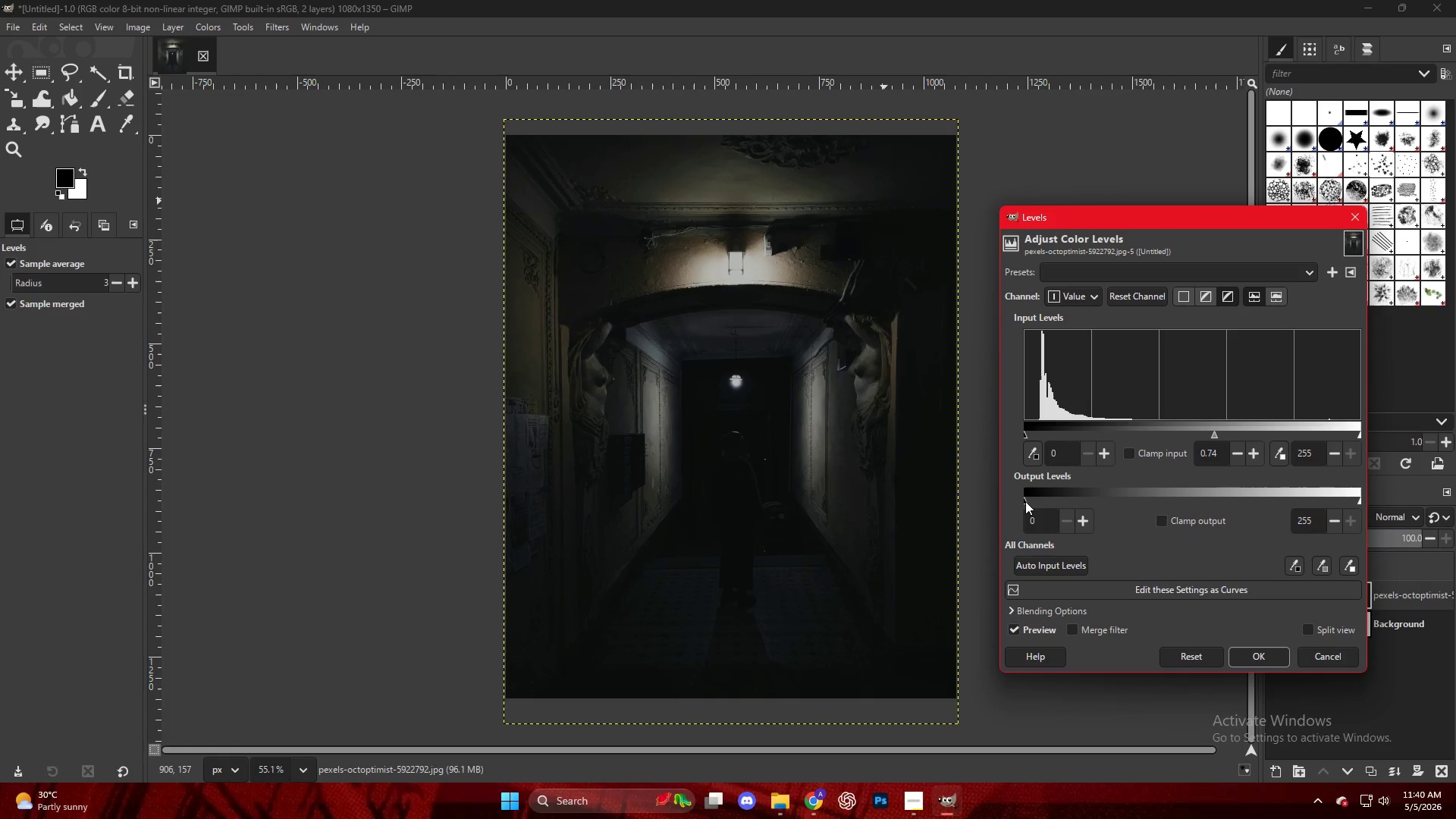 
left_click_drag(start_coordinate=[1025, 499], to_coordinate=[1015, 500])
 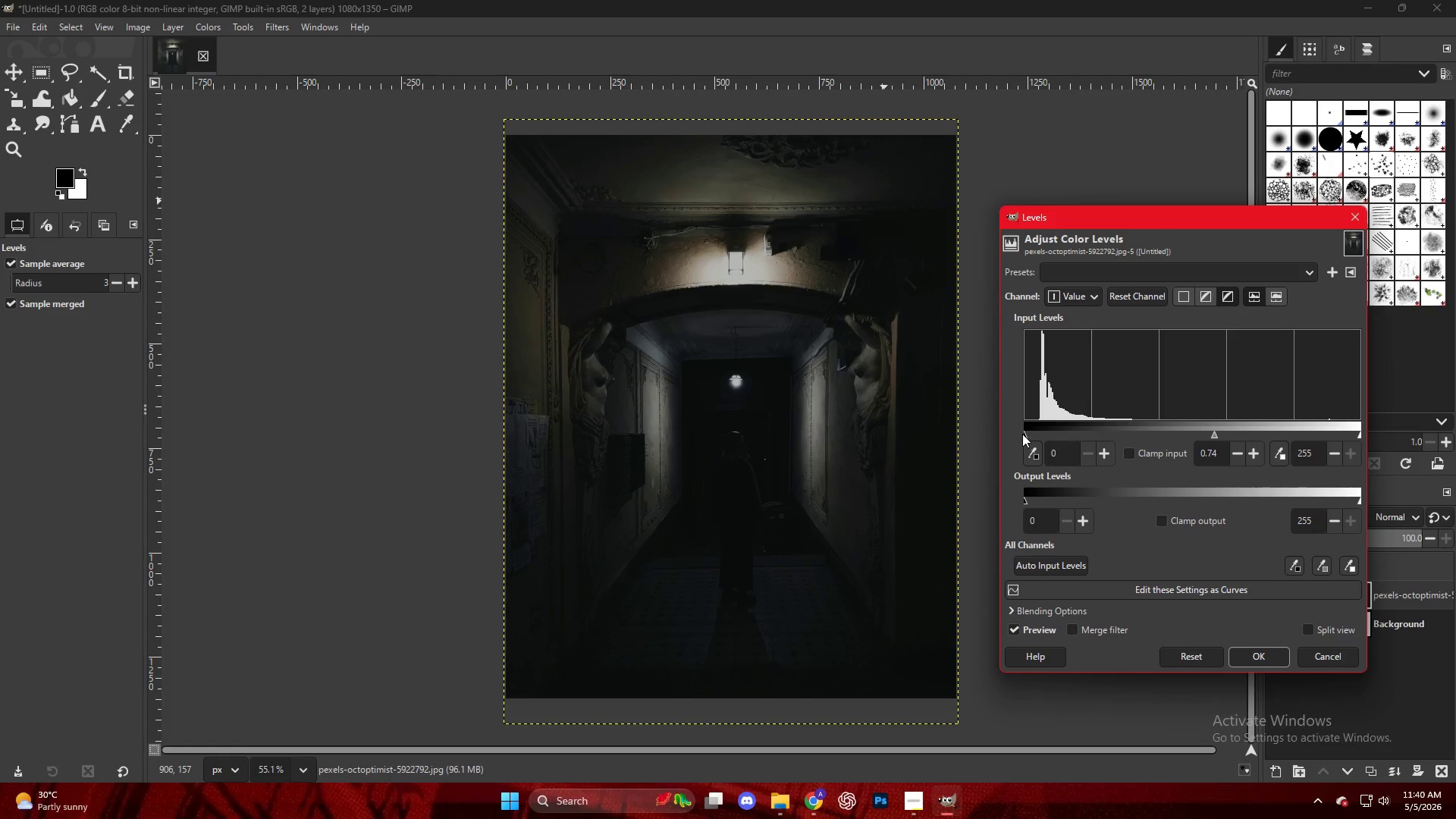 
left_click_drag(start_coordinate=[1027, 434], to_coordinate=[1007, 436])
 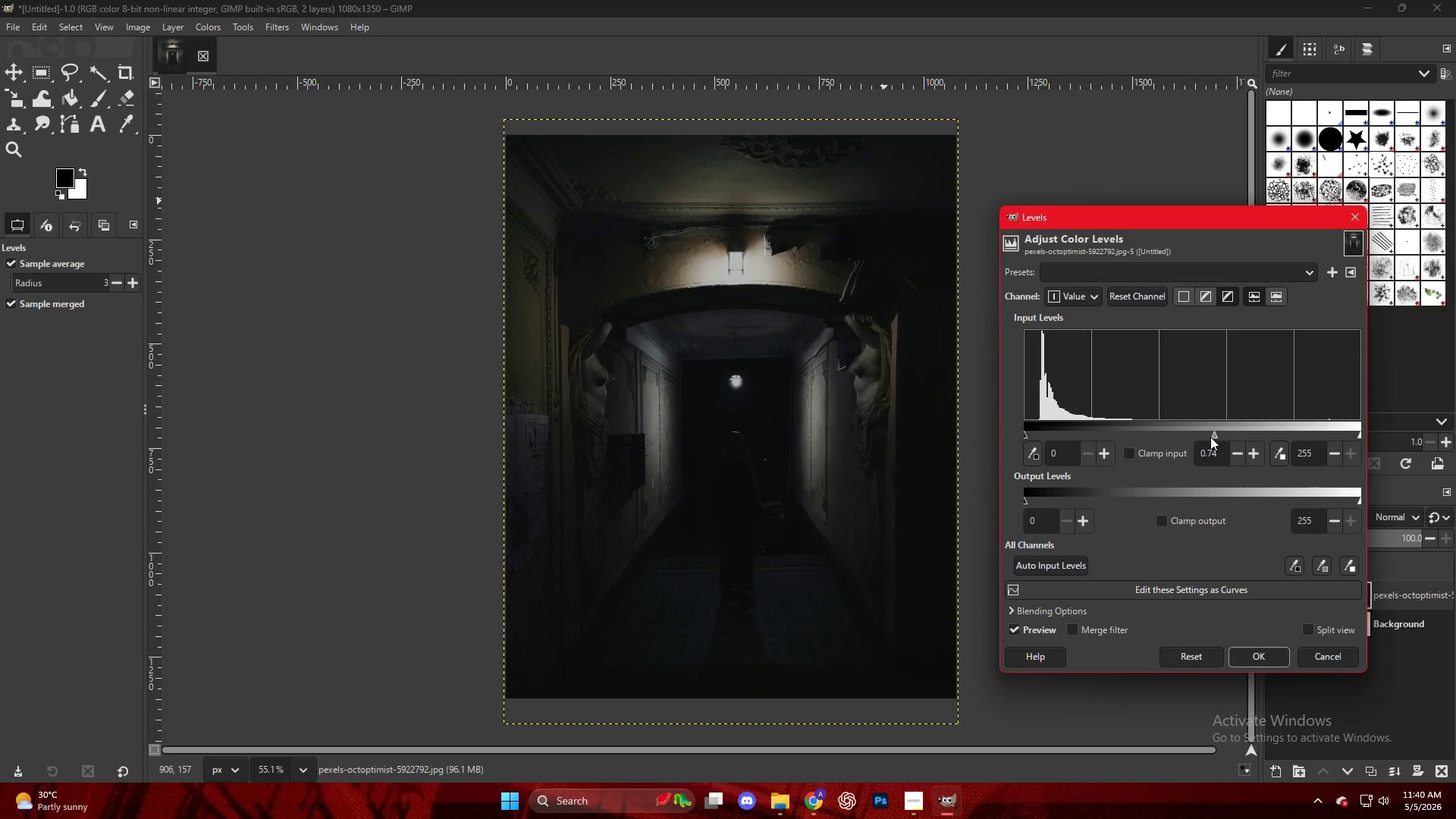 
left_click_drag(start_coordinate=[1211, 437], to_coordinate=[1210, 441])
 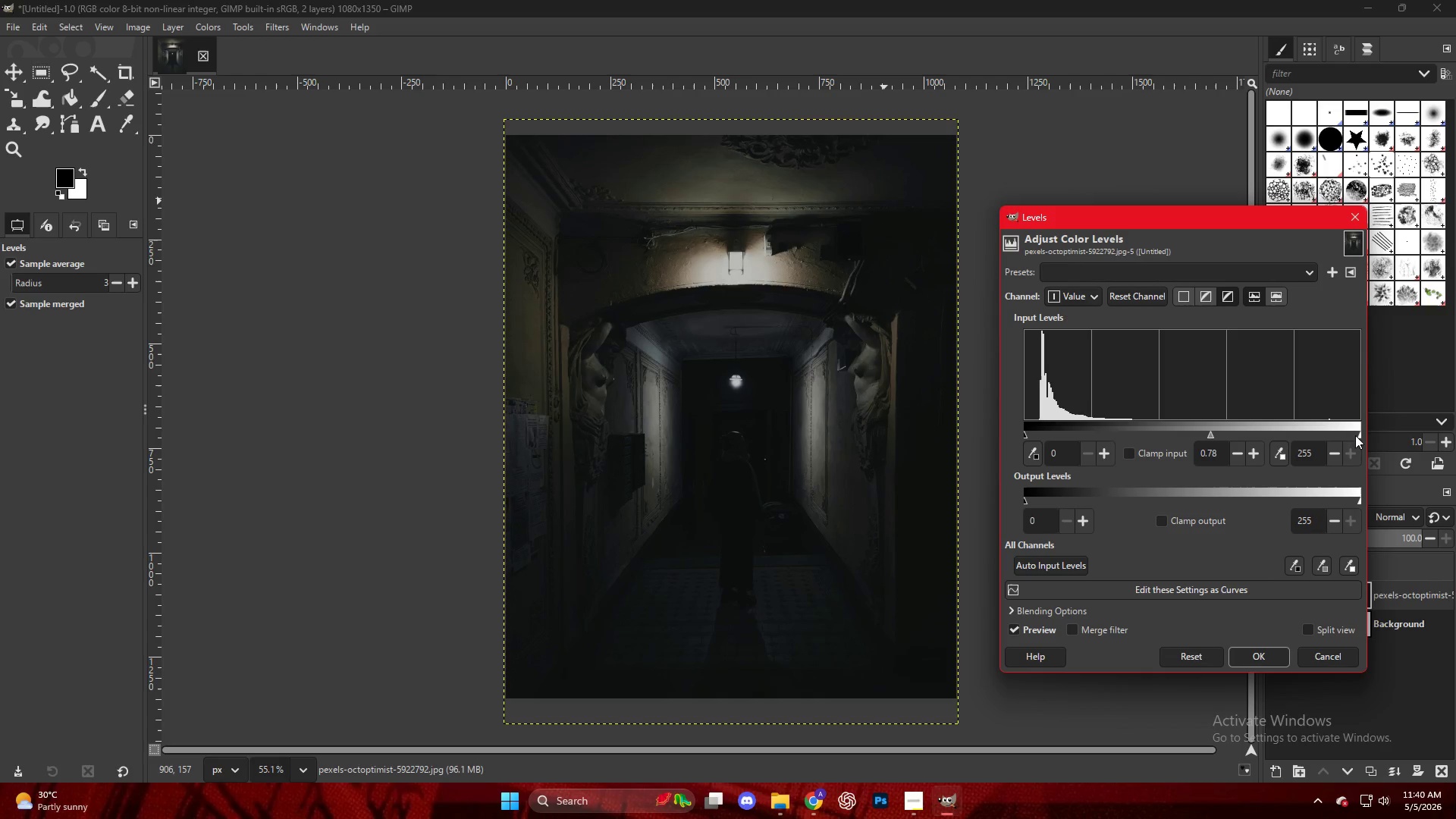 
left_click_drag(start_coordinate=[1356, 436], to_coordinate=[1320, 440])
 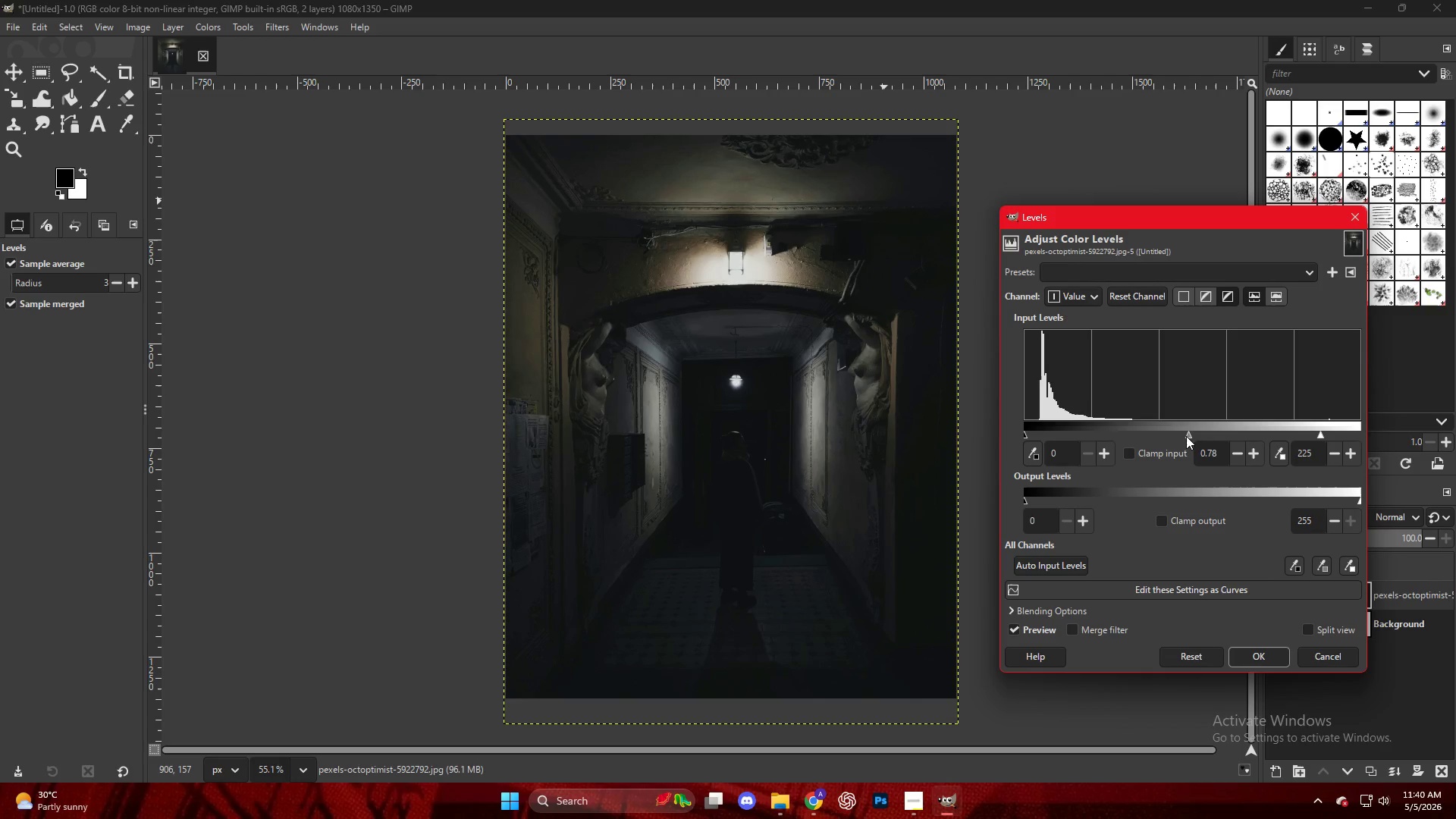 
left_click_drag(start_coordinate=[1177, 437], to_coordinate=[1196, 443])
 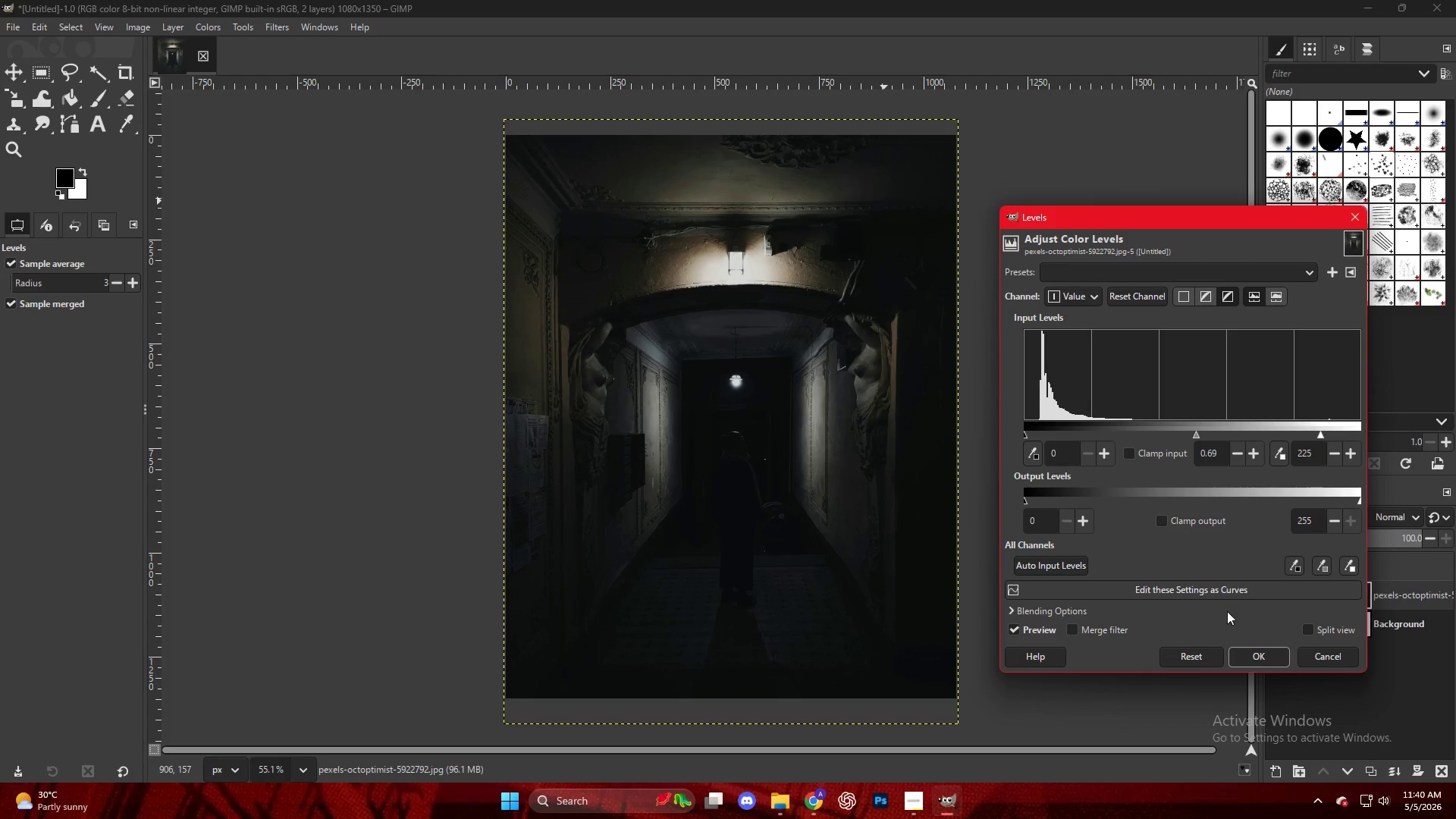 
left_click([1244, 652])
 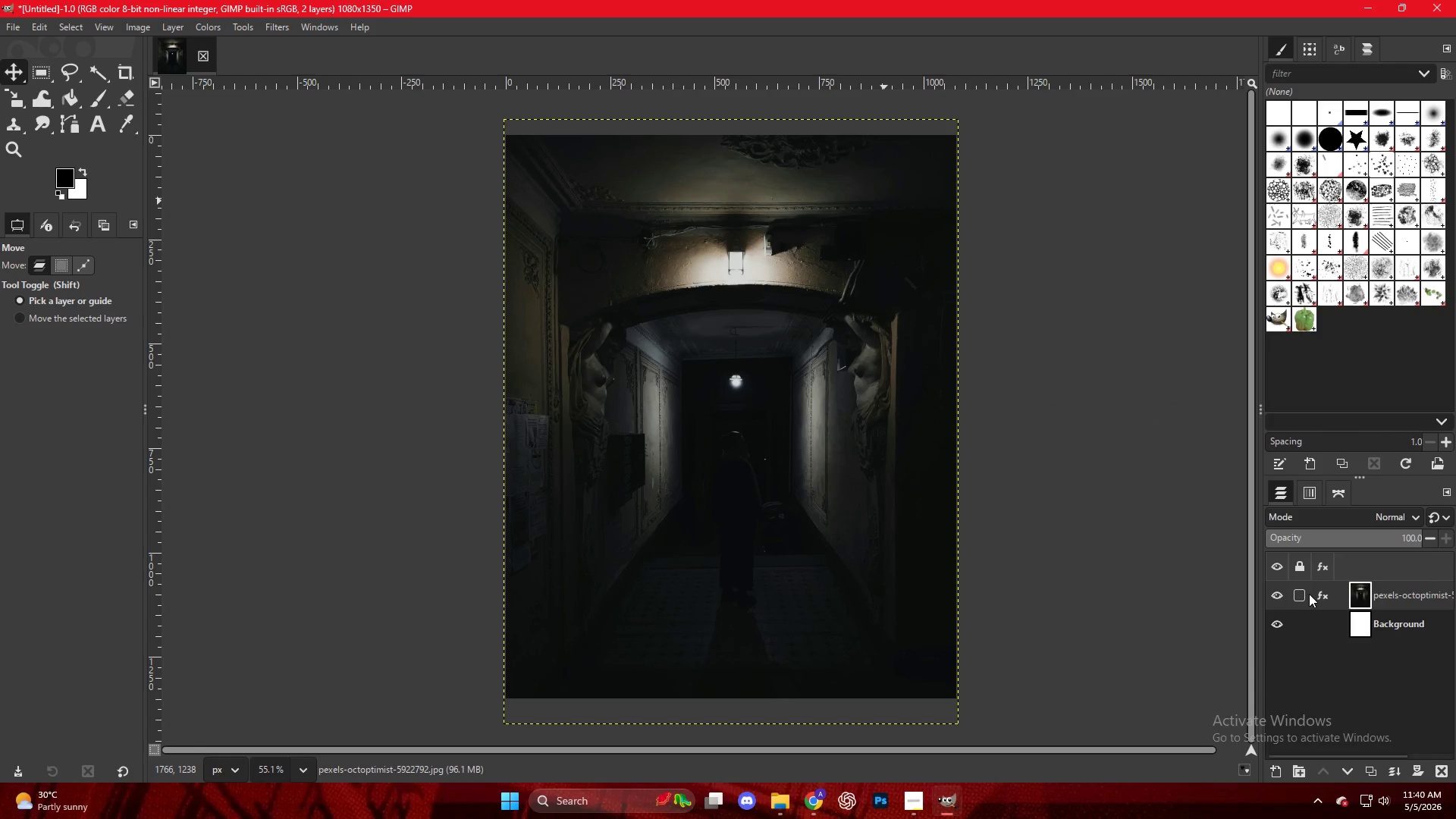 
left_click([1320, 594])
 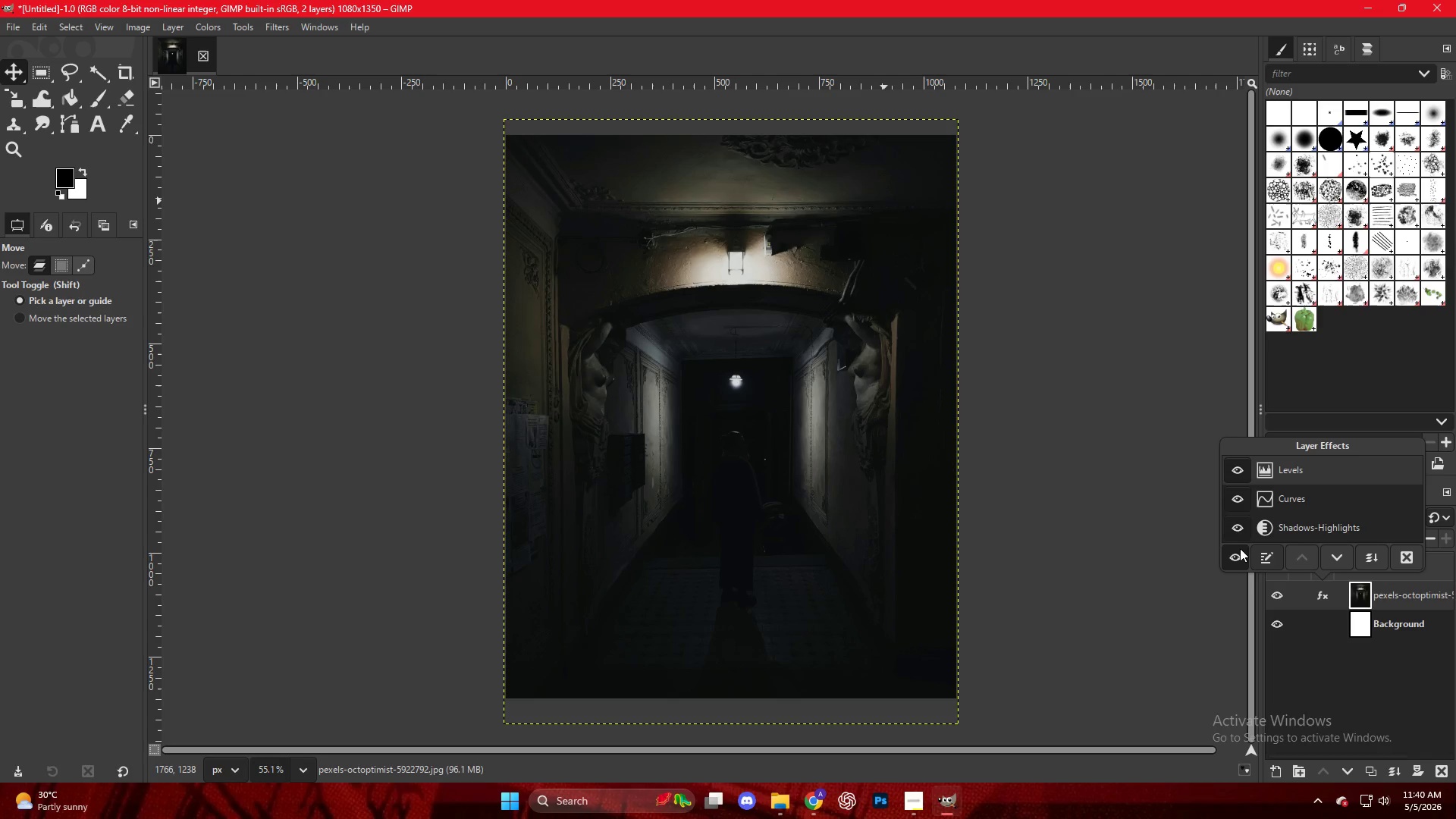 
double_click([1237, 532])
 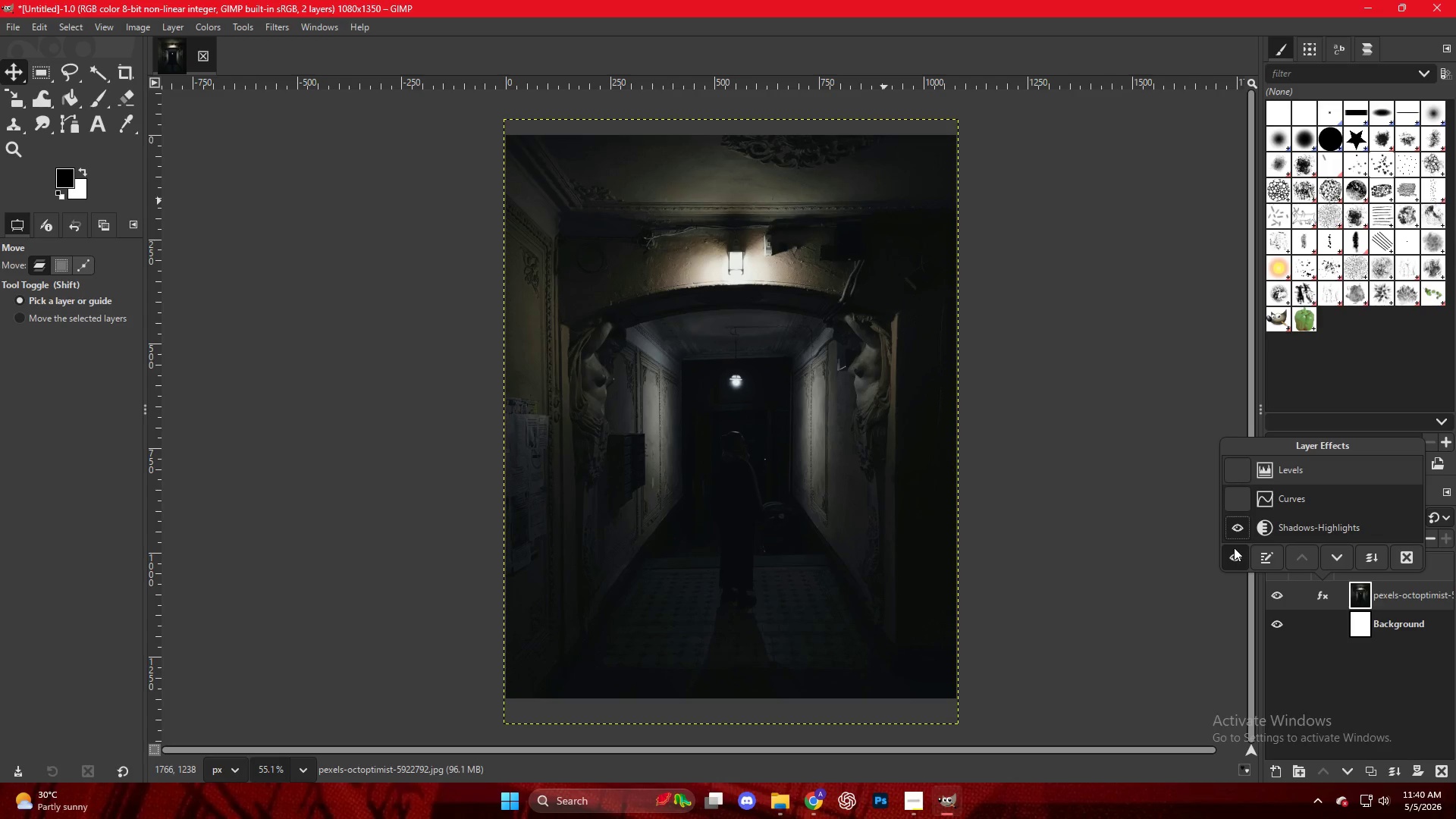 
left_click([1236, 532])
 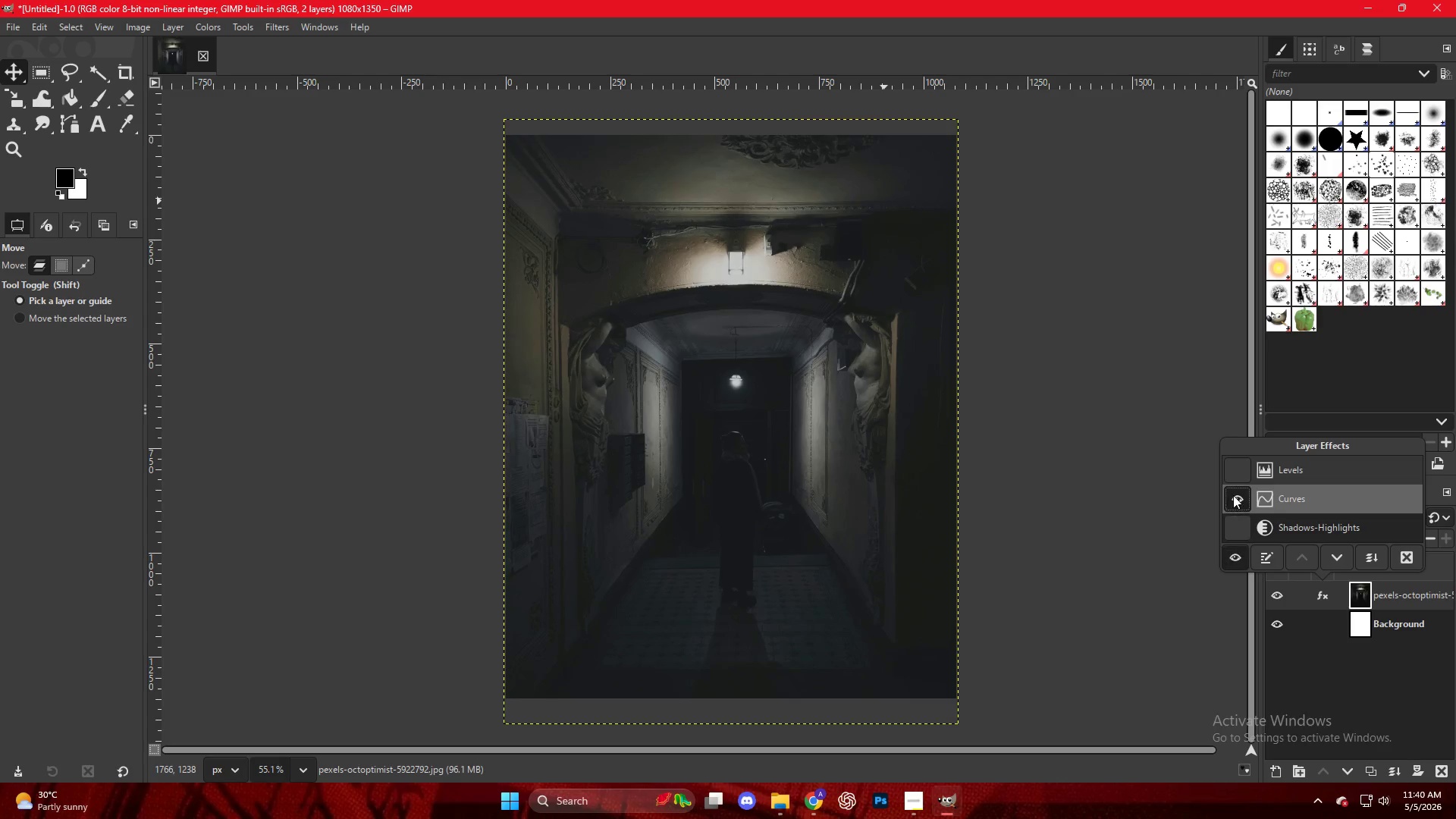 
double_click([1233, 471])
 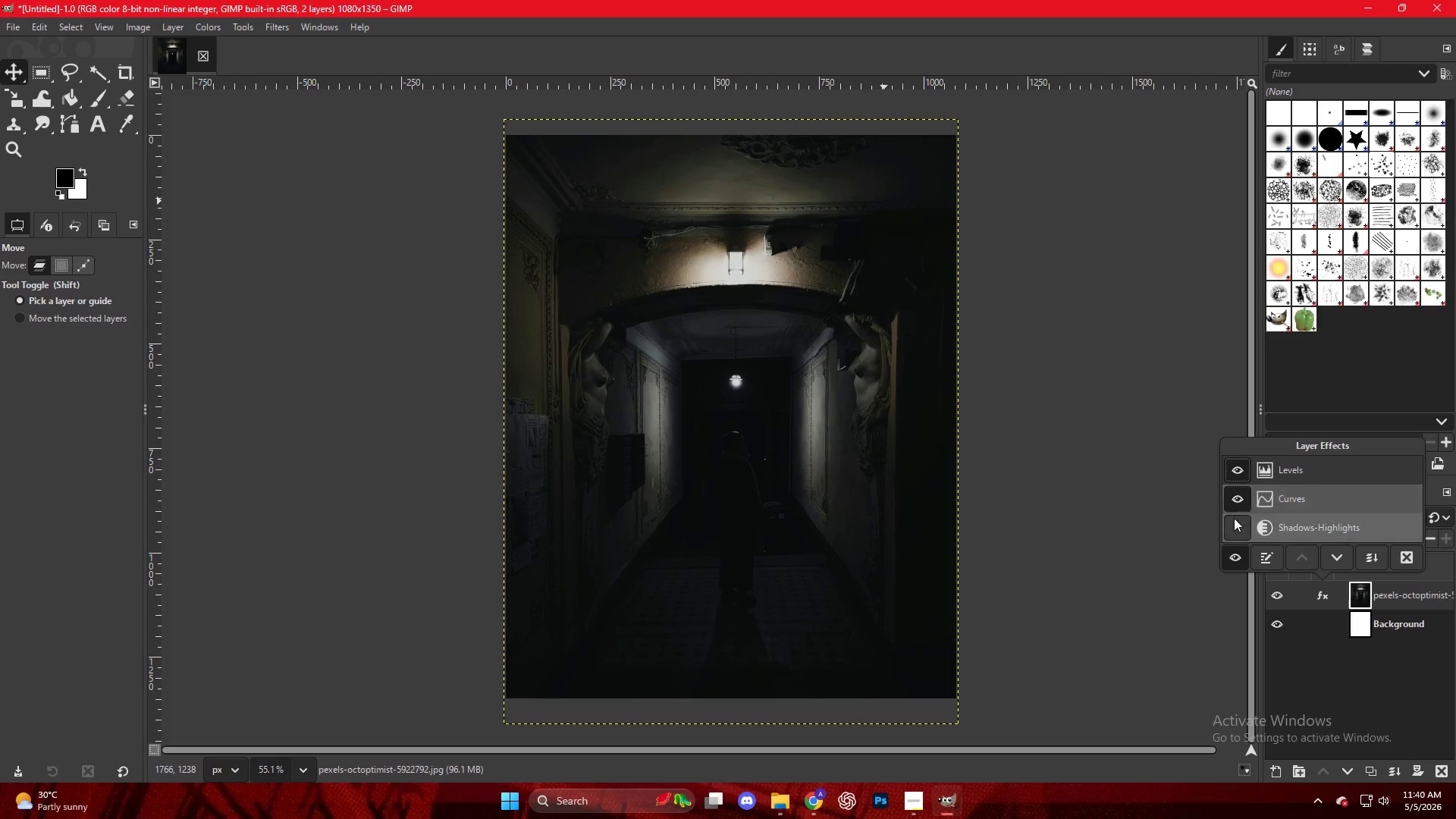 
triple_click([1234, 522])
 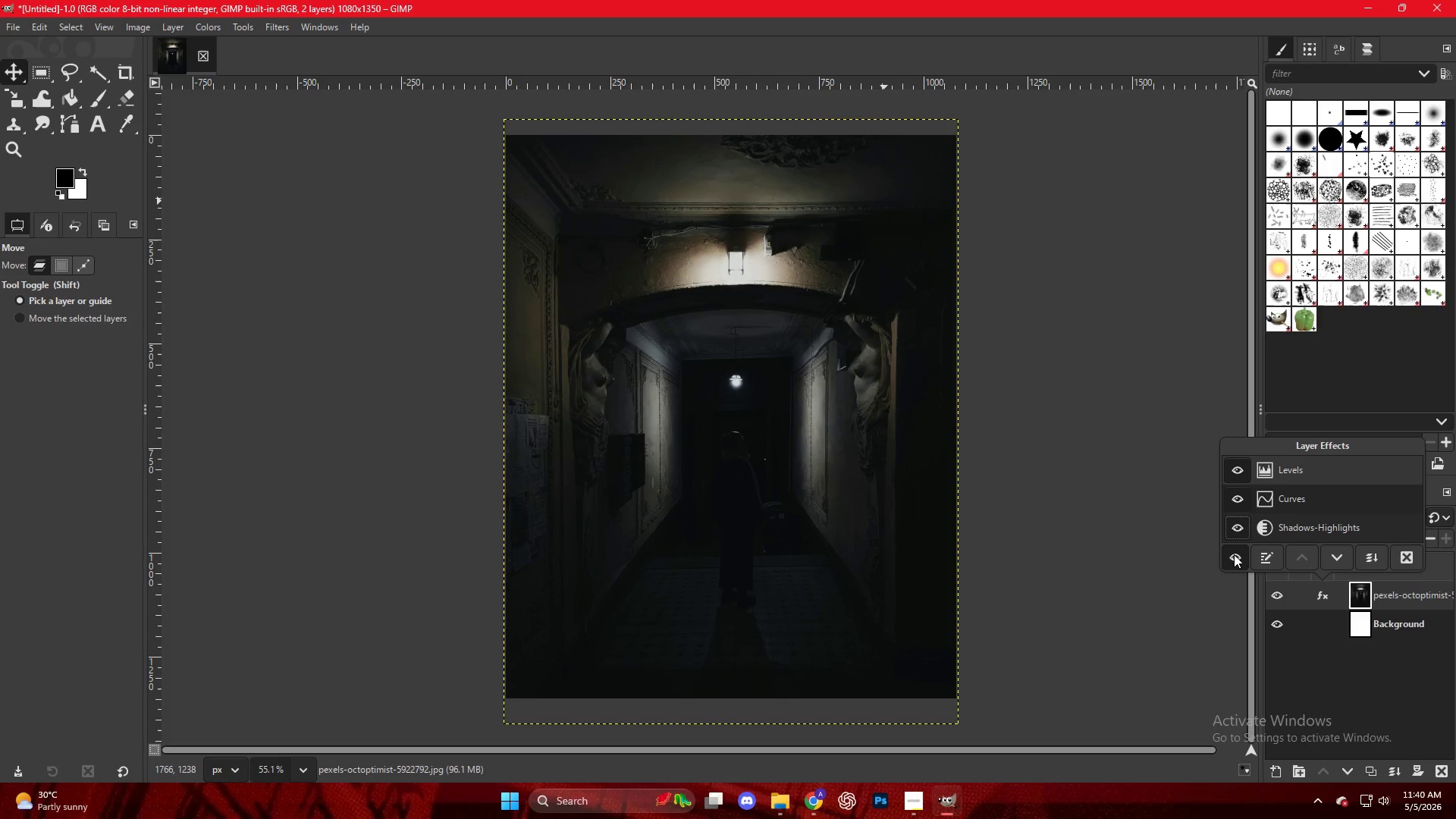 
left_click([1234, 554])
 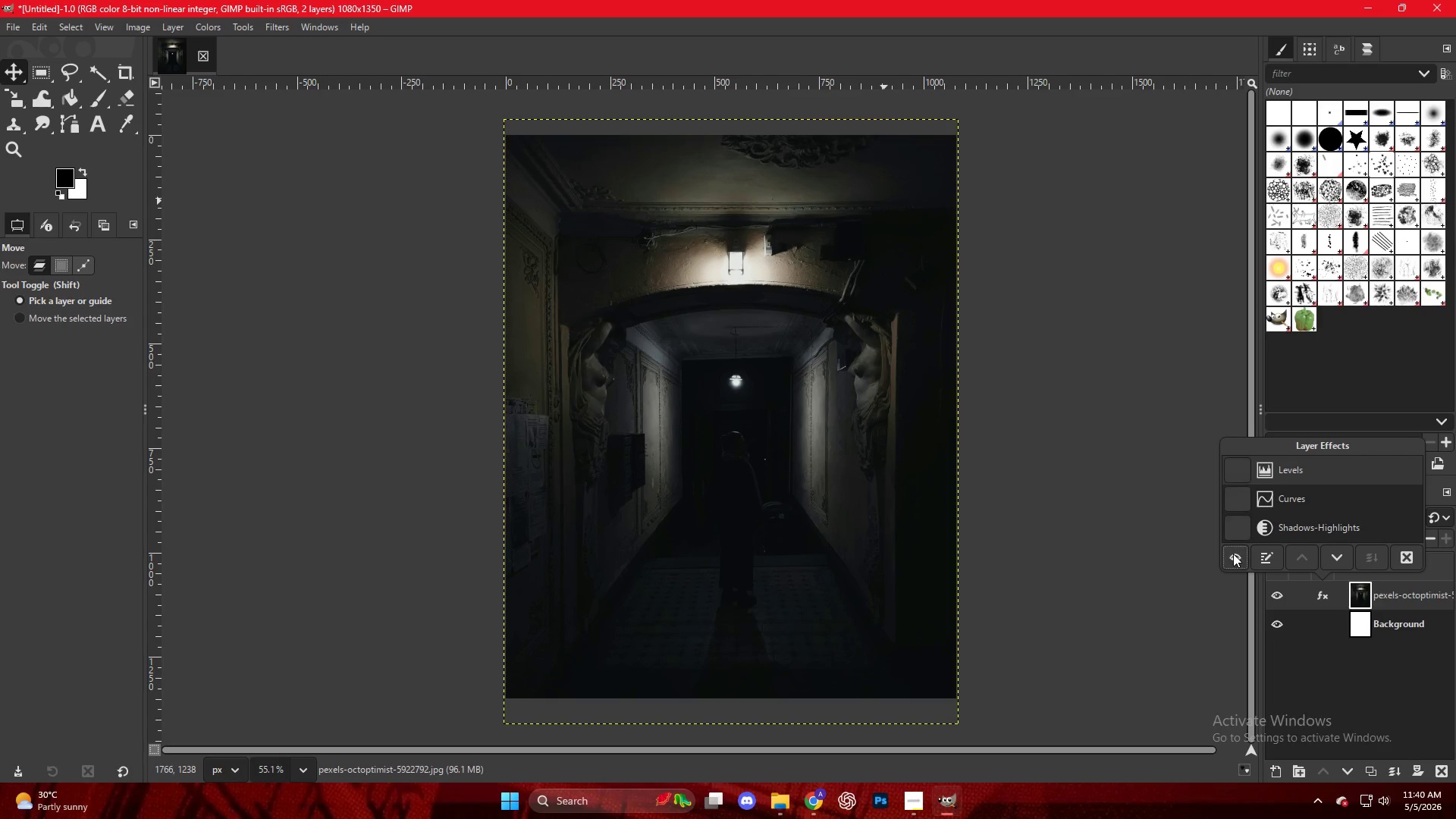 
left_click([1233, 554])
 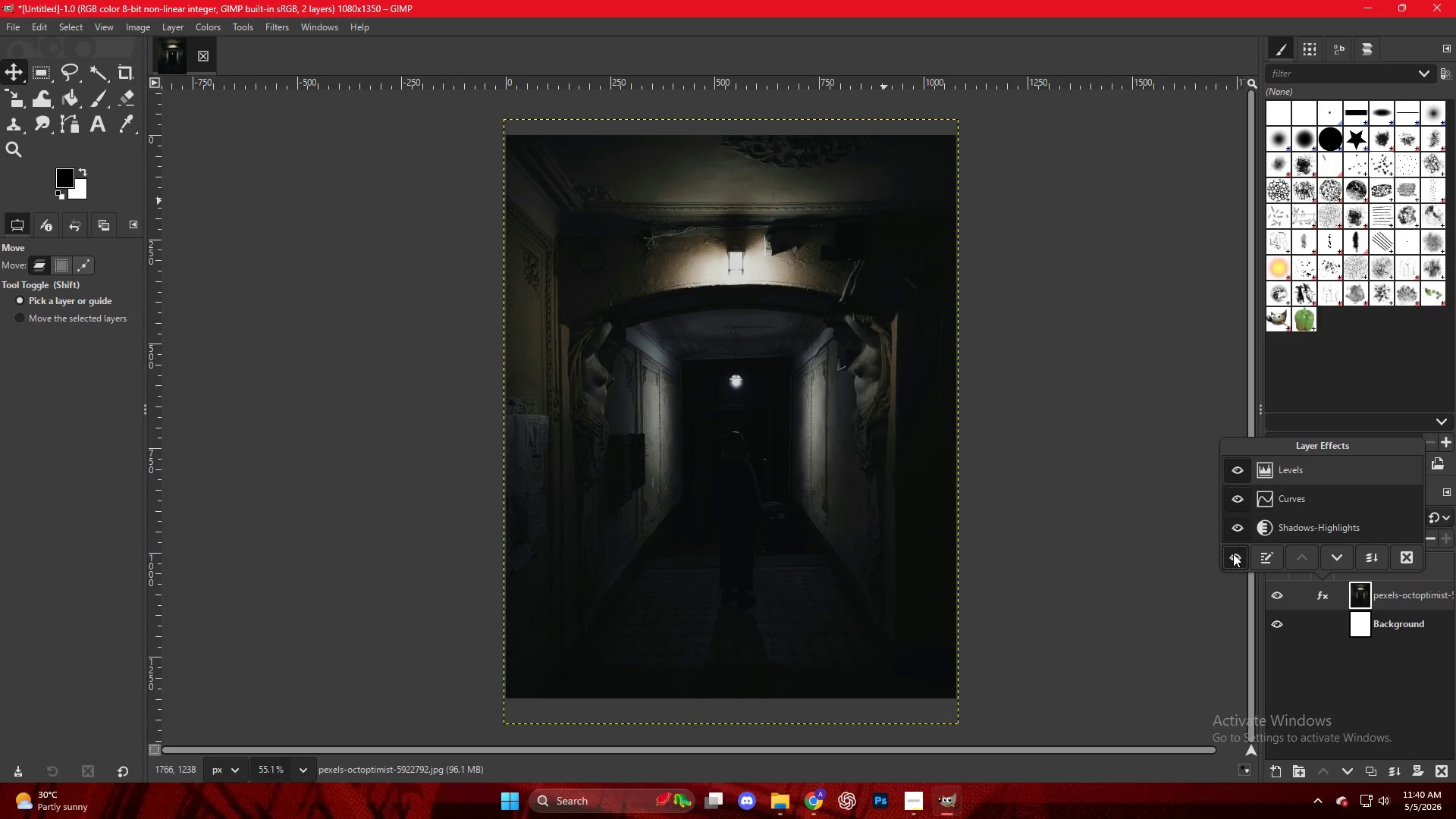 
left_click([1233, 554])
 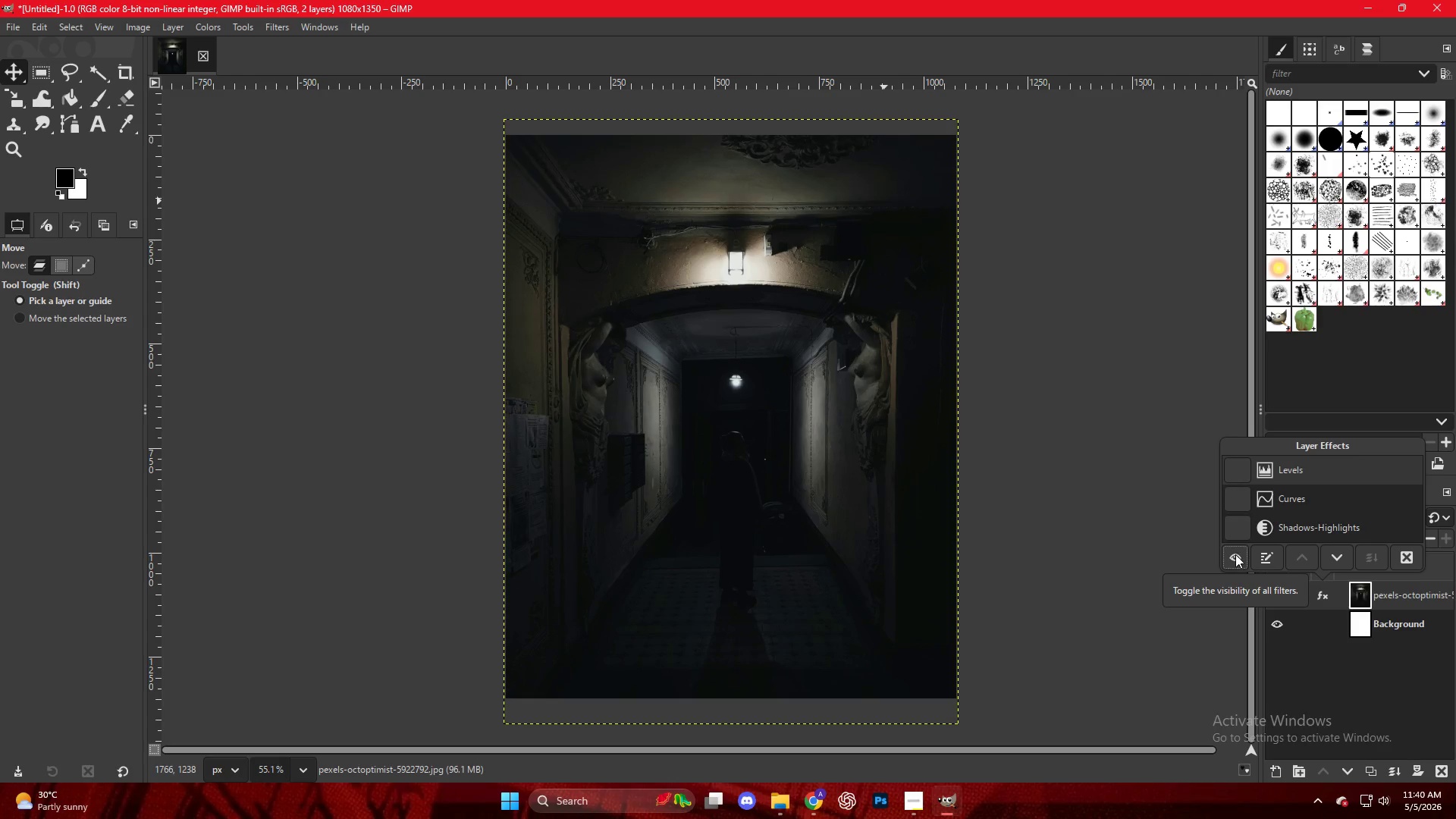 
left_click([1235, 554])
 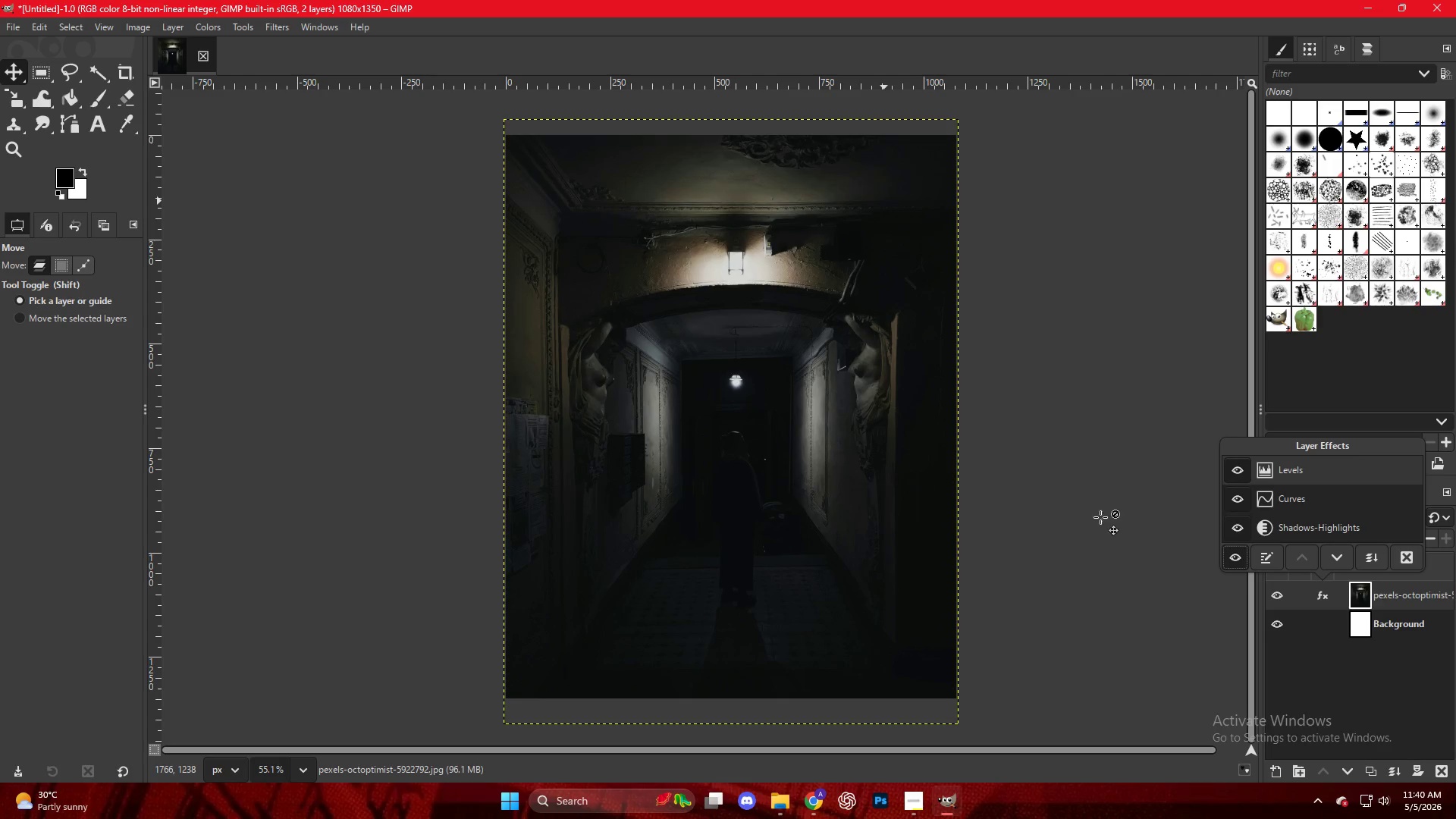 
left_click([1094, 506])
 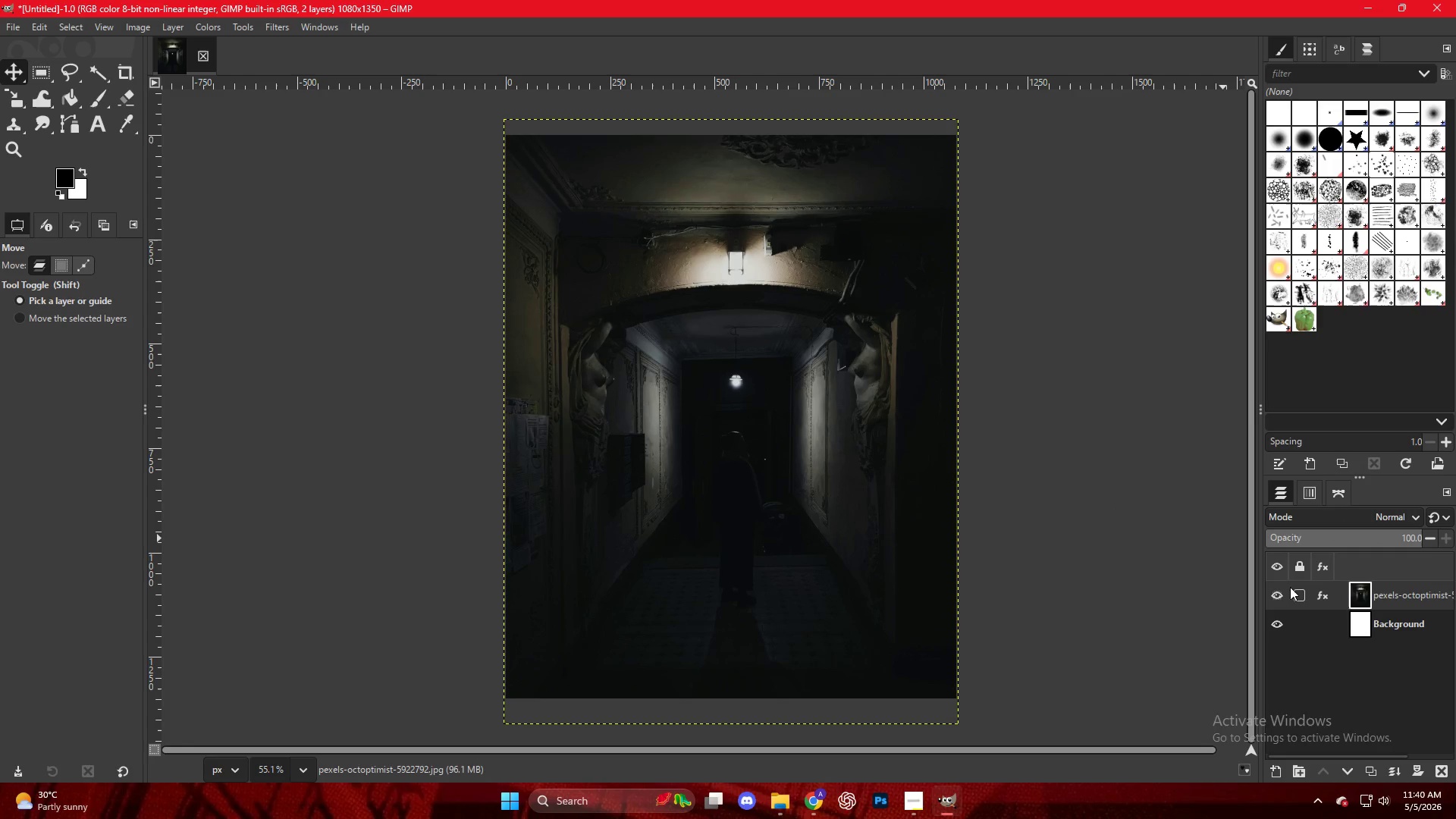 
left_click([1322, 592])
 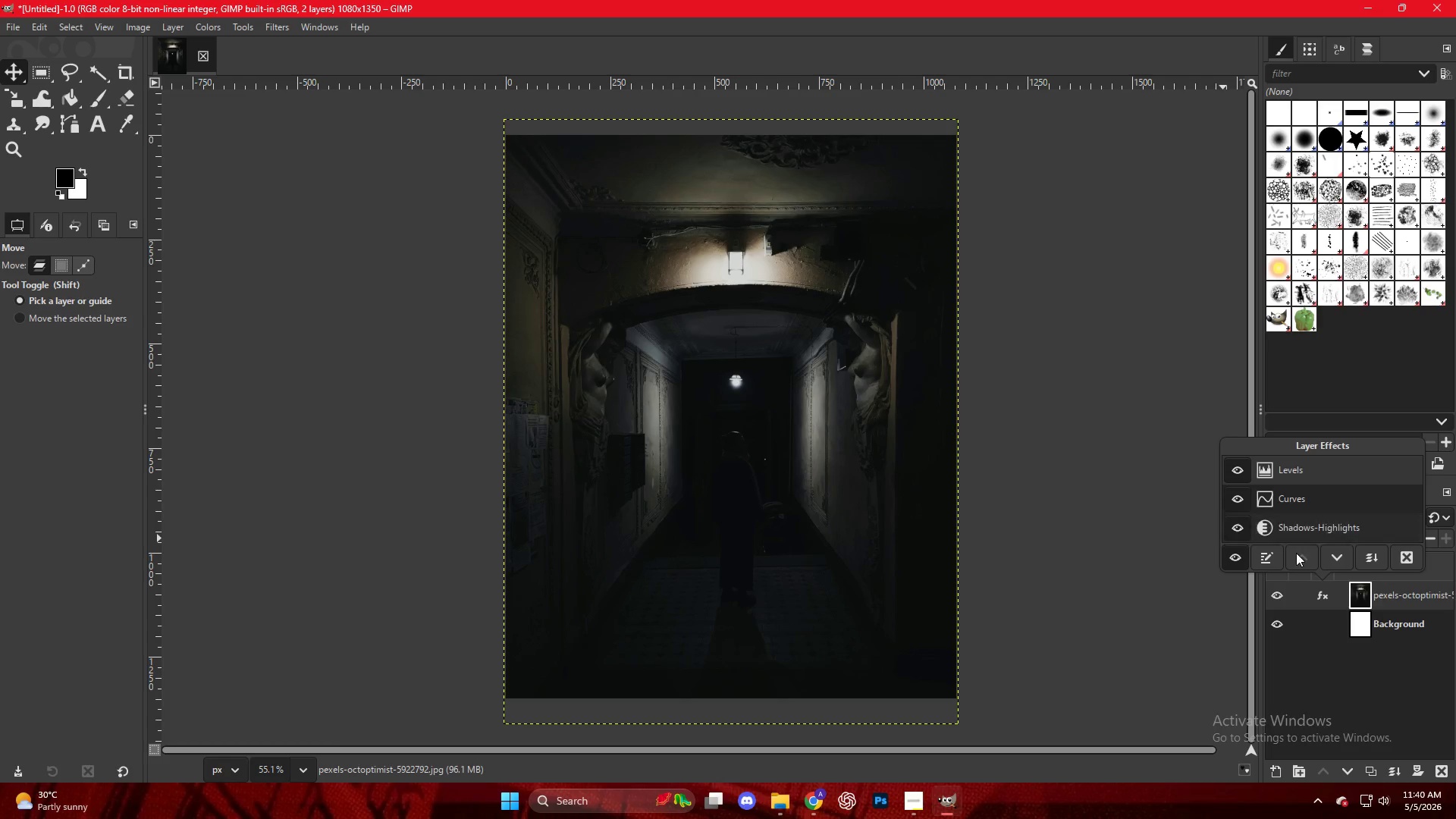 
left_click([1154, 523])
 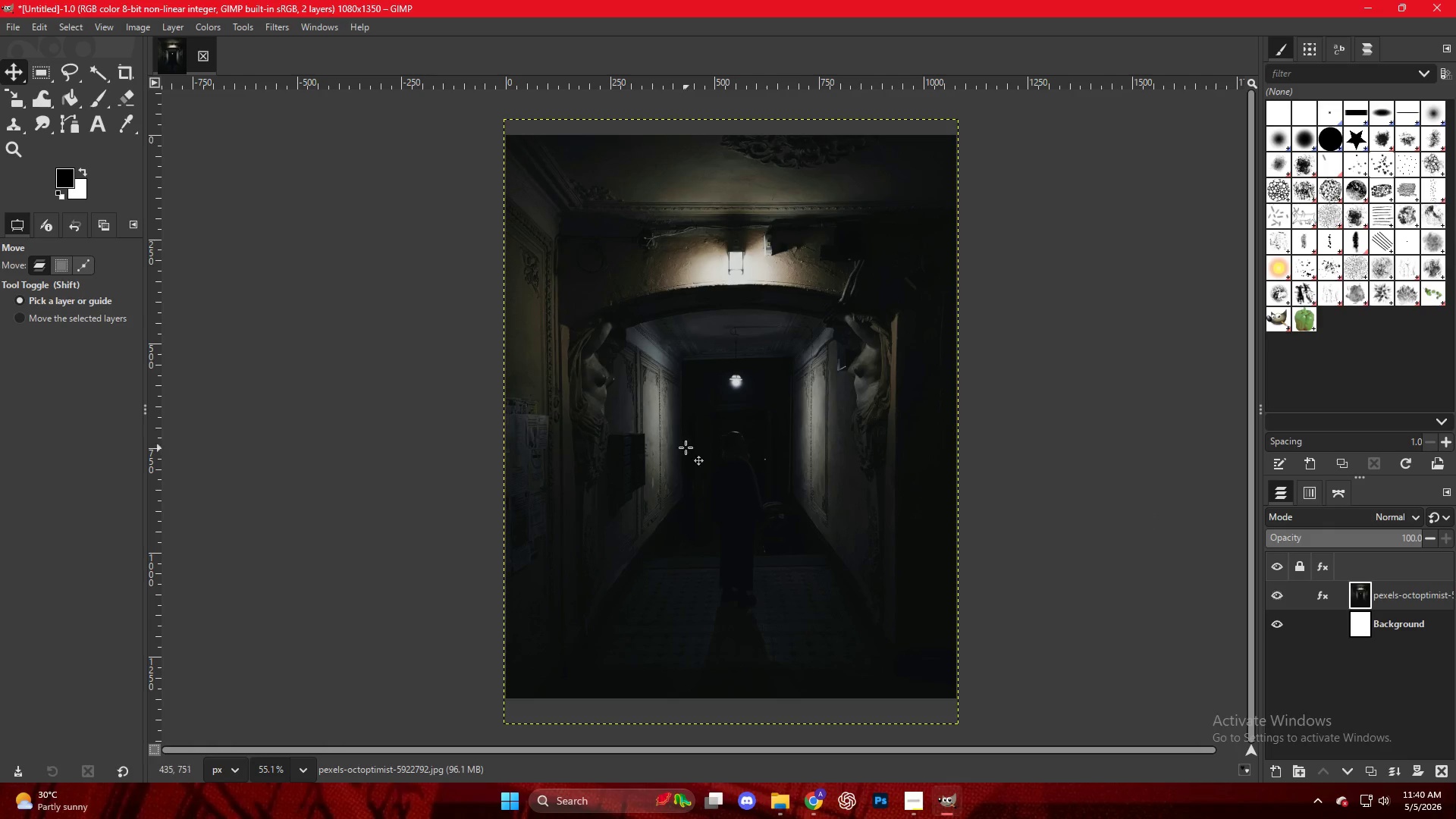 
right_click([707, 416])
 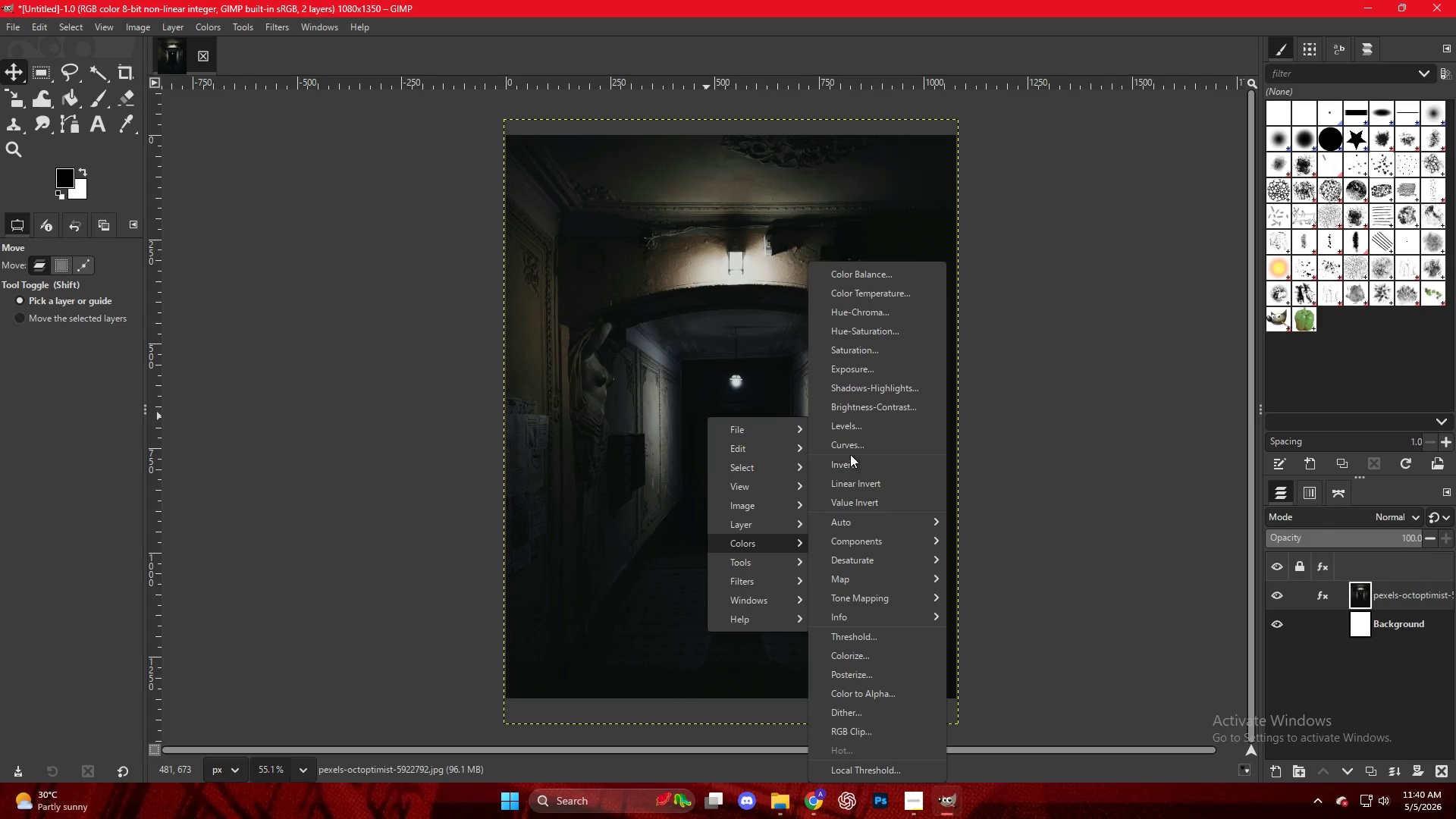 
wait(8.06)
 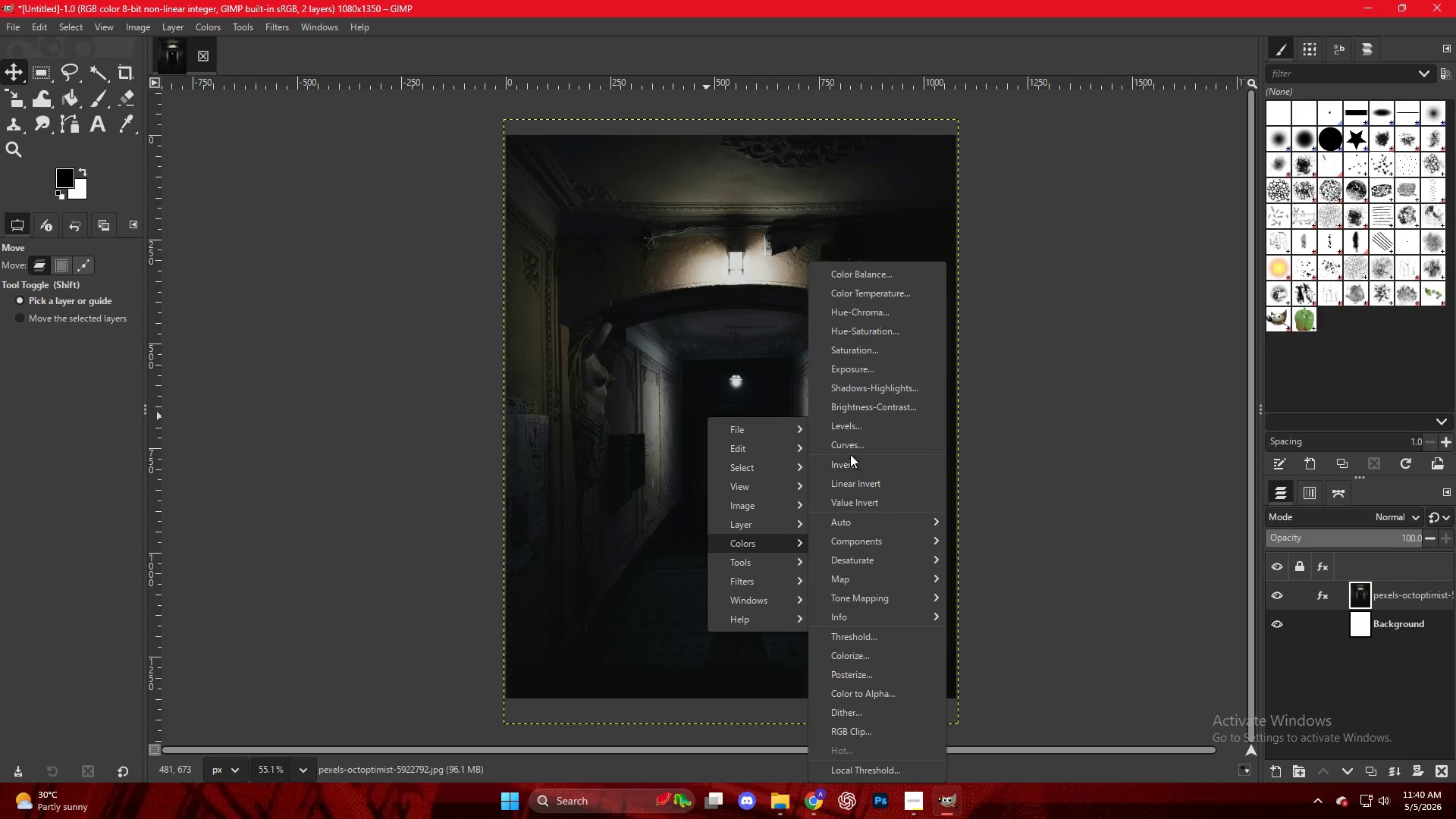 
left_click([850, 408])
 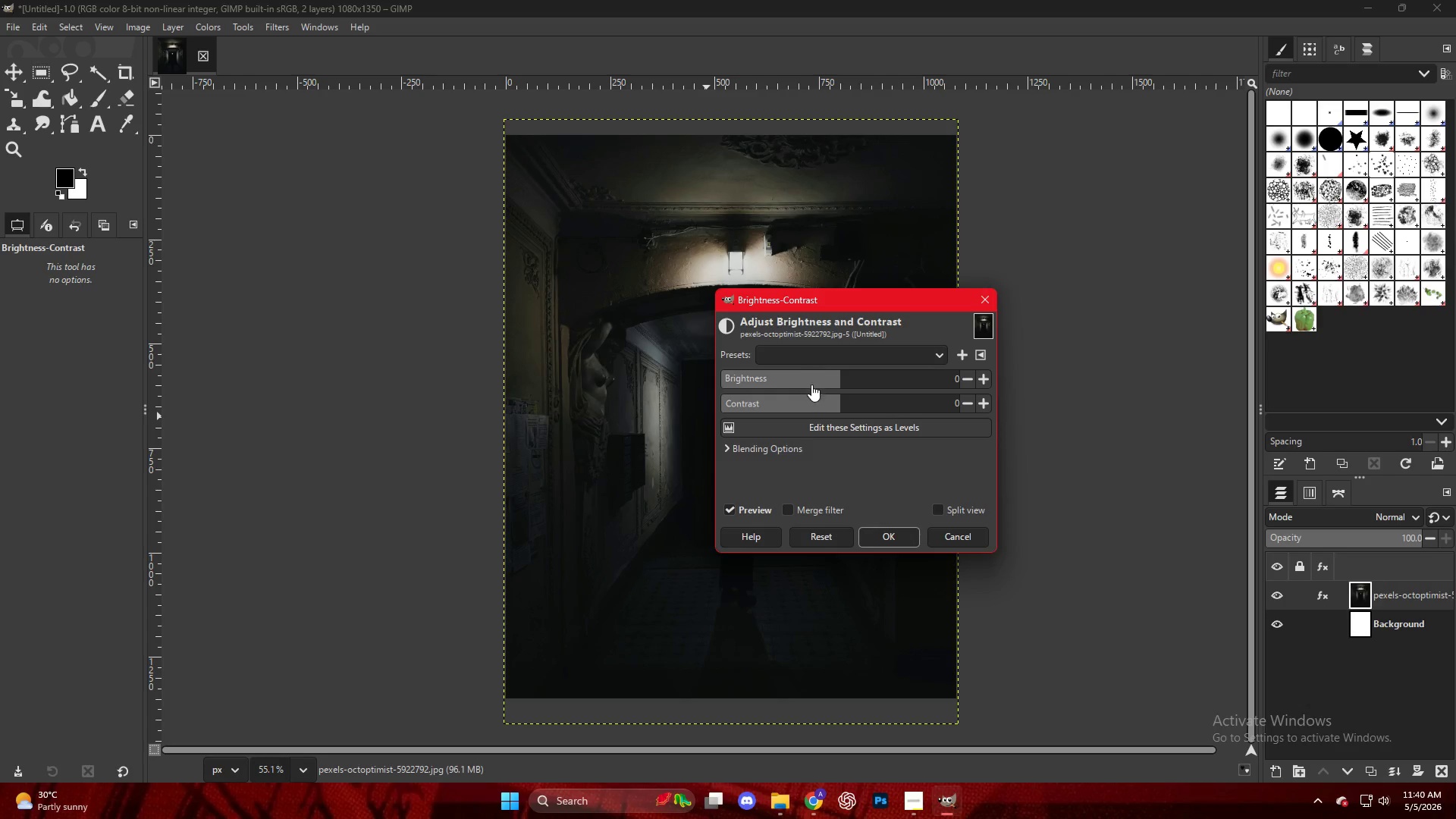 
left_click_drag(start_coordinate=[832, 377], to_coordinate=[848, 381])
 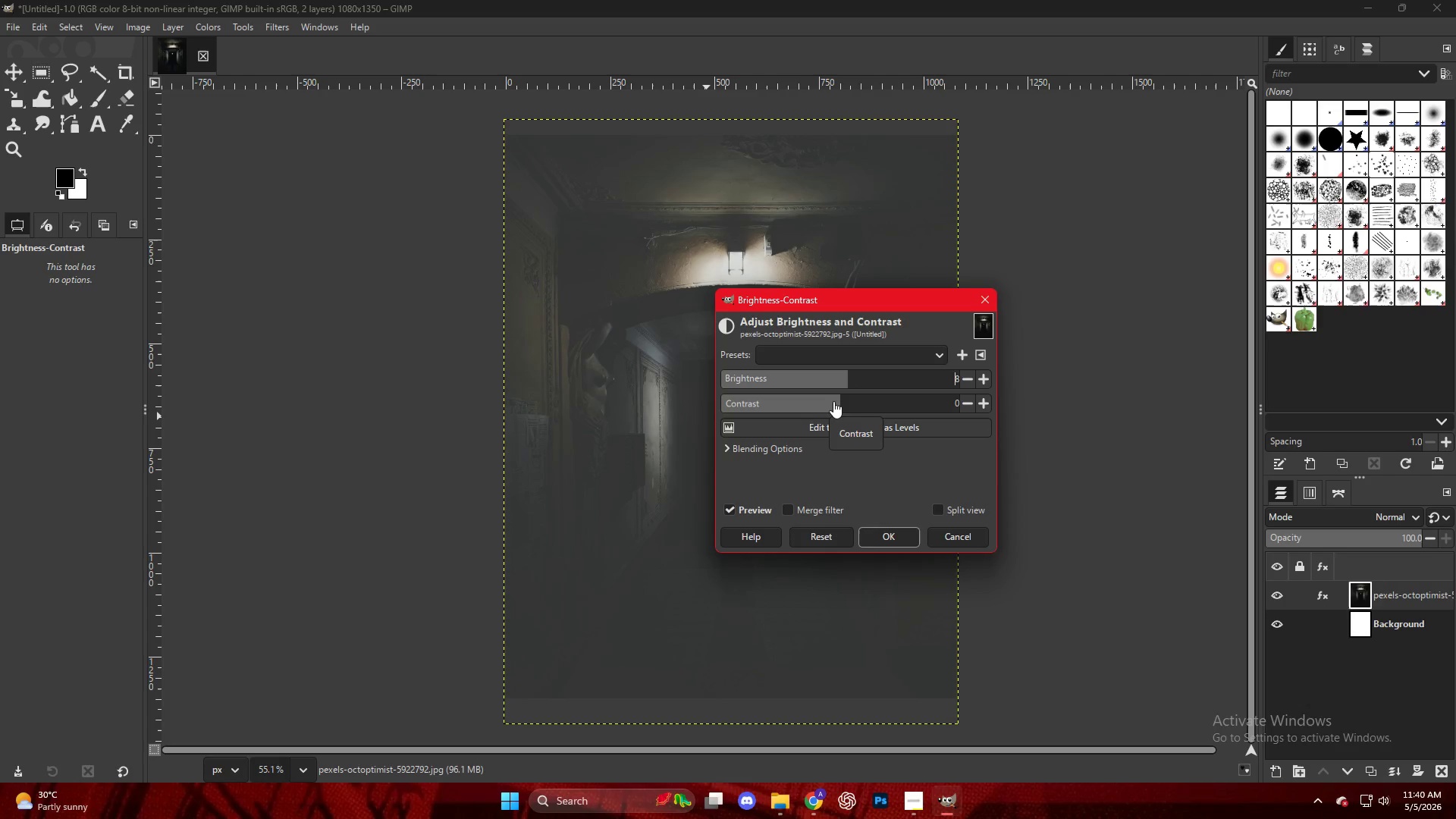 
left_click_drag(start_coordinate=[834, 400], to_coordinate=[846, 402])
 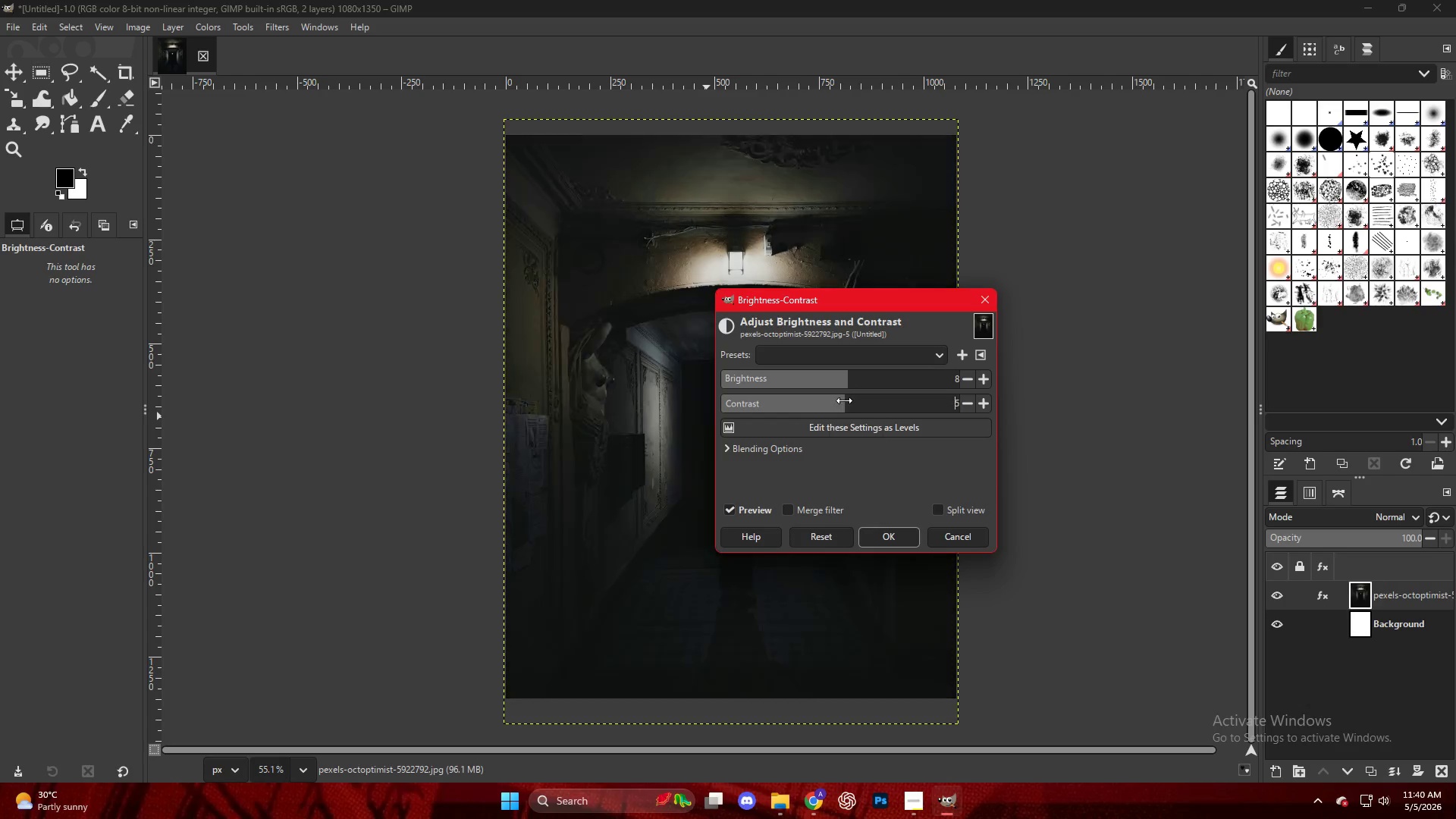 
left_click_drag(start_coordinate=[845, 400], to_coordinate=[841, 400])
 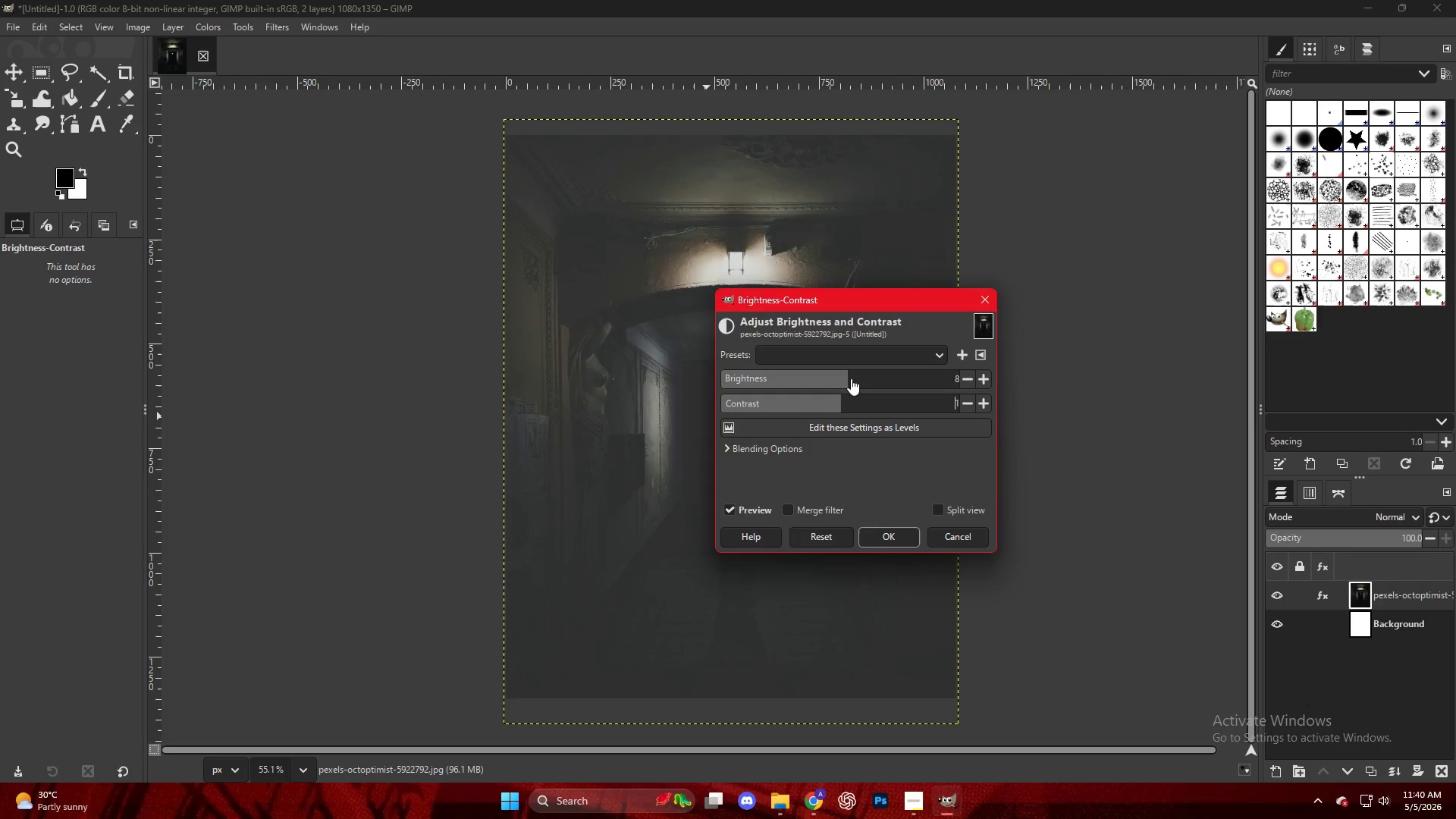 
left_click_drag(start_coordinate=[852, 378], to_coordinate=[859, 381])
 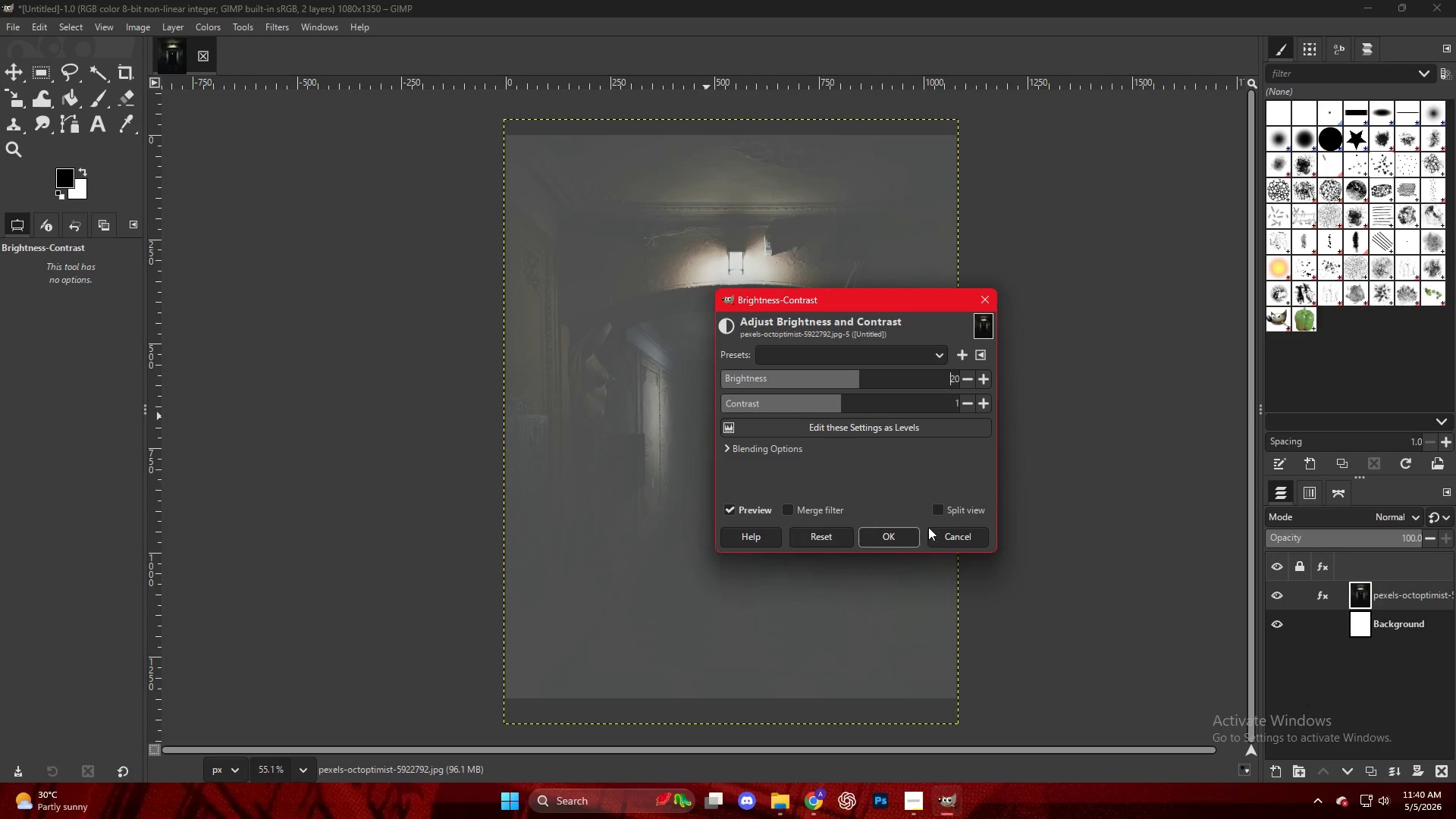 
left_click([888, 537])
 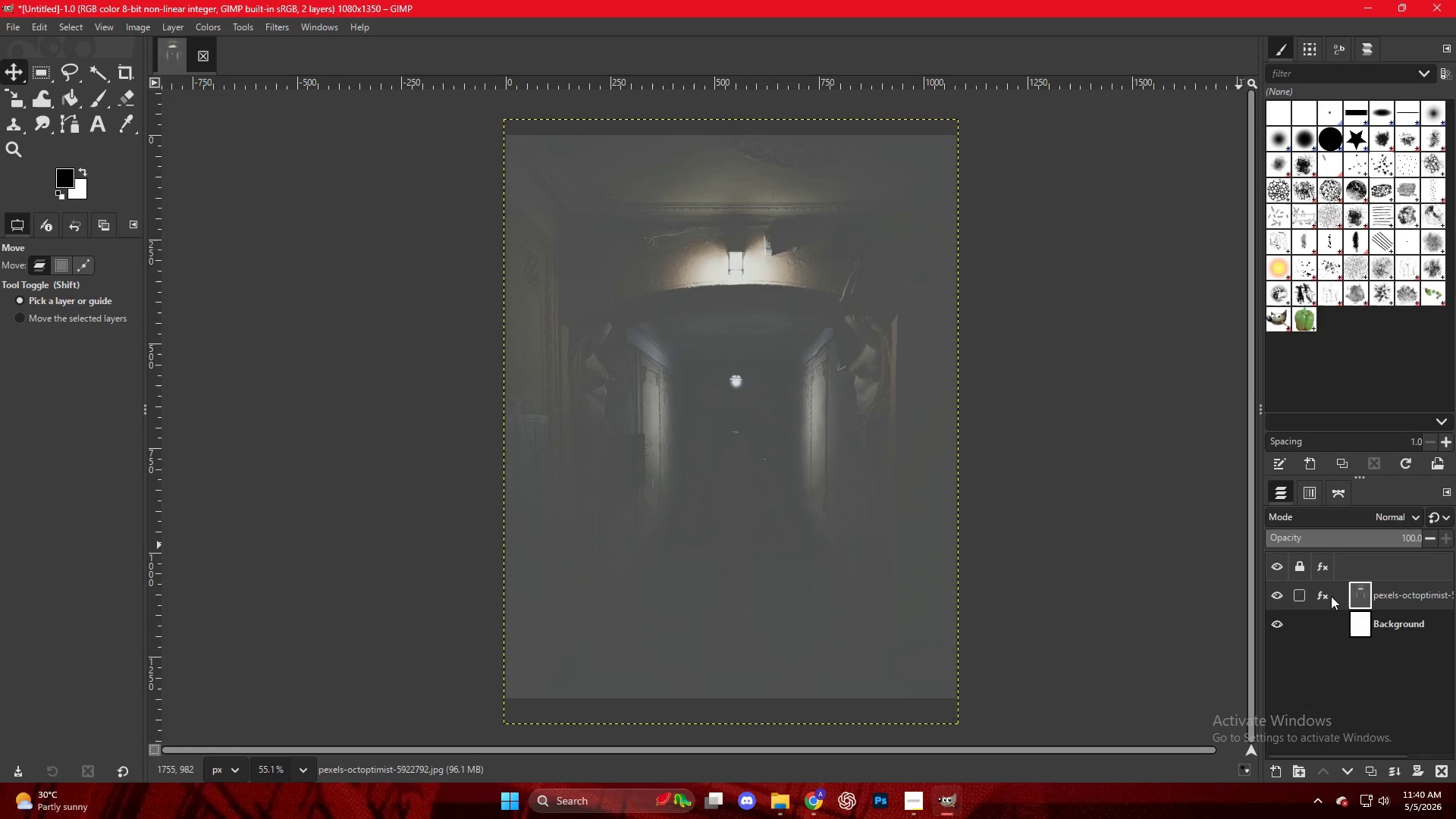 
left_click([1325, 595])
 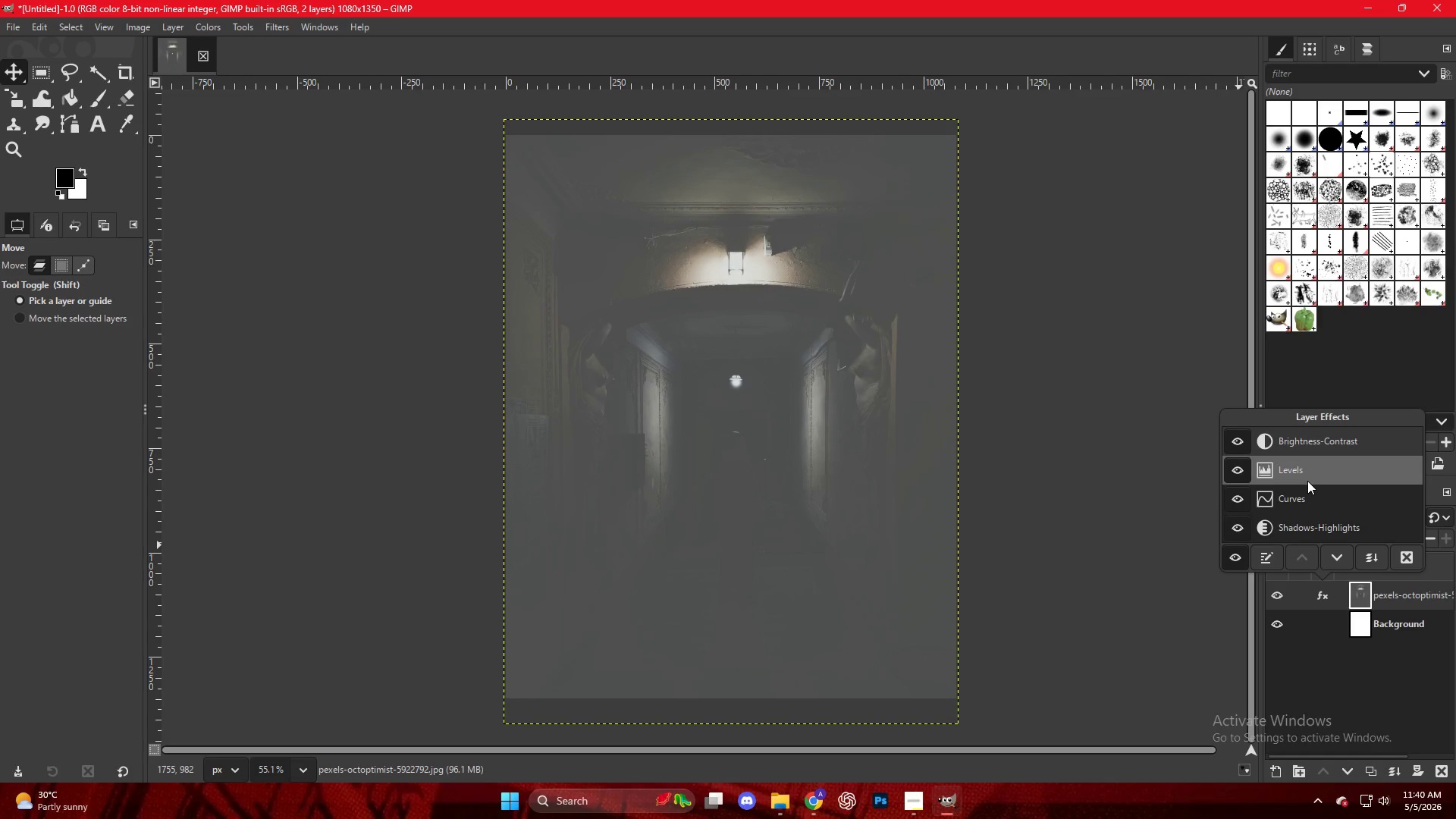 
left_click([1307, 481])
 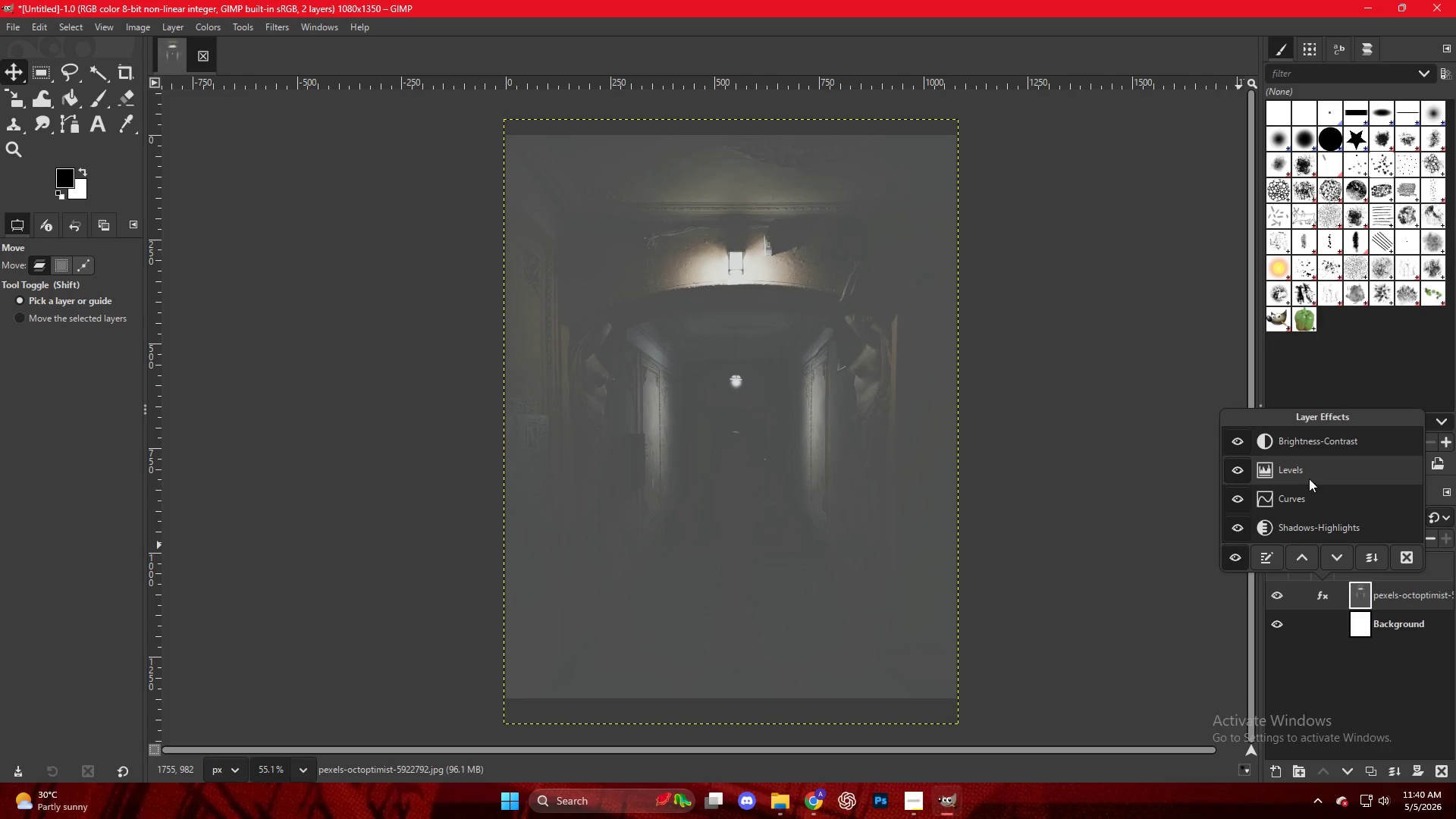 
left_click([1301, 474])
 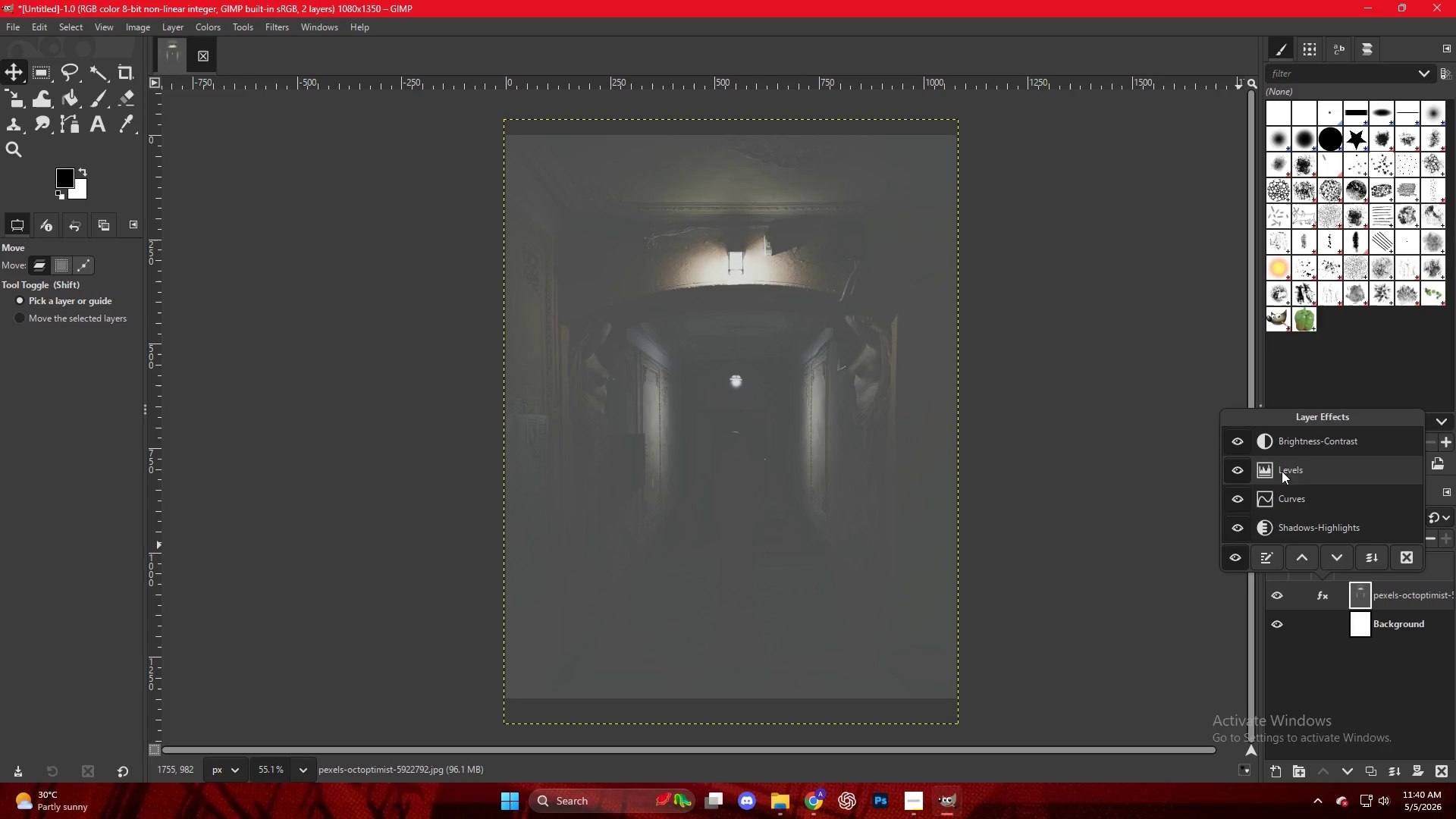 
left_click_drag(start_coordinate=[1310, 469], to_coordinate=[1312, 440])
 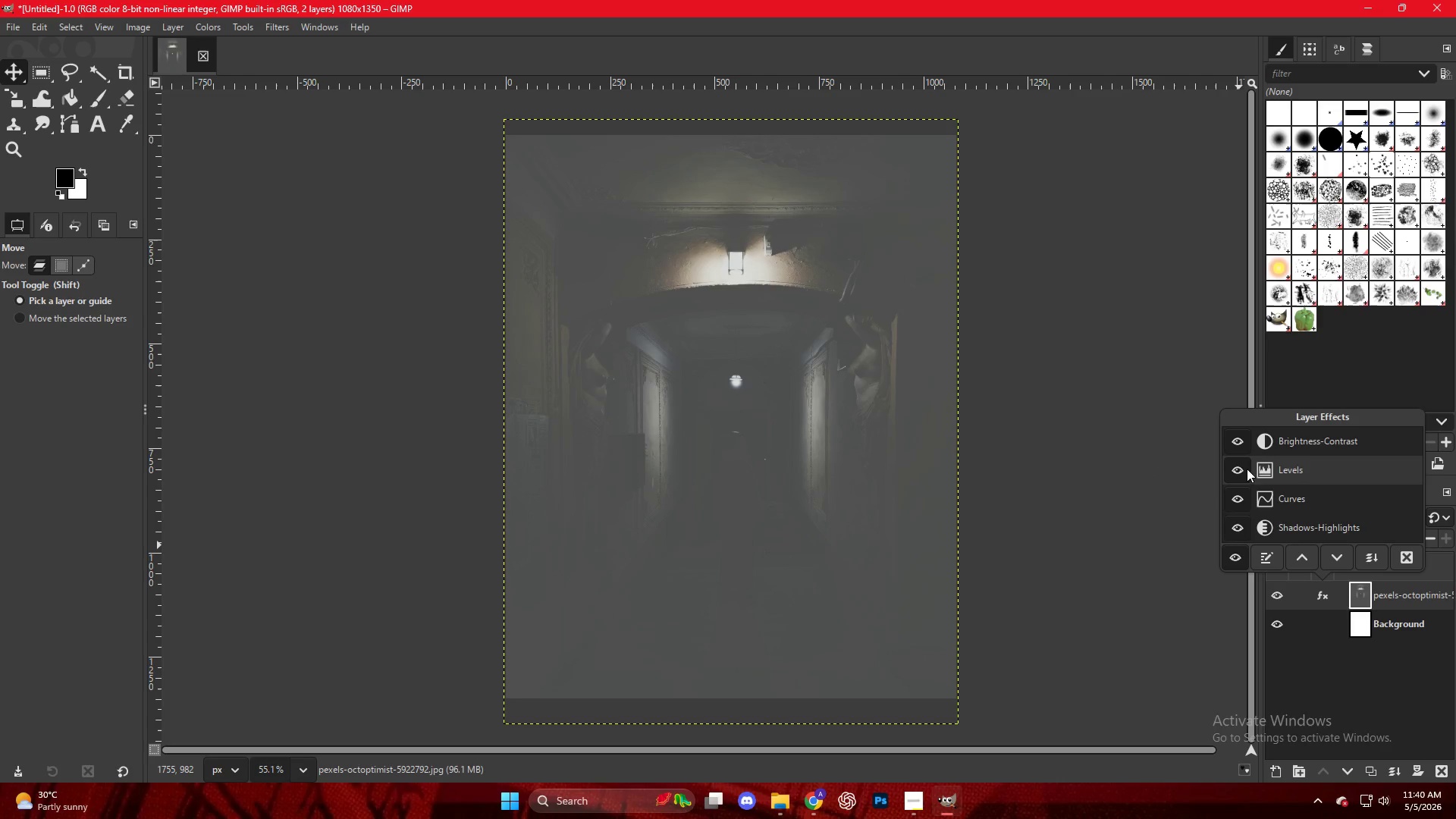 
double_click([1260, 469])
 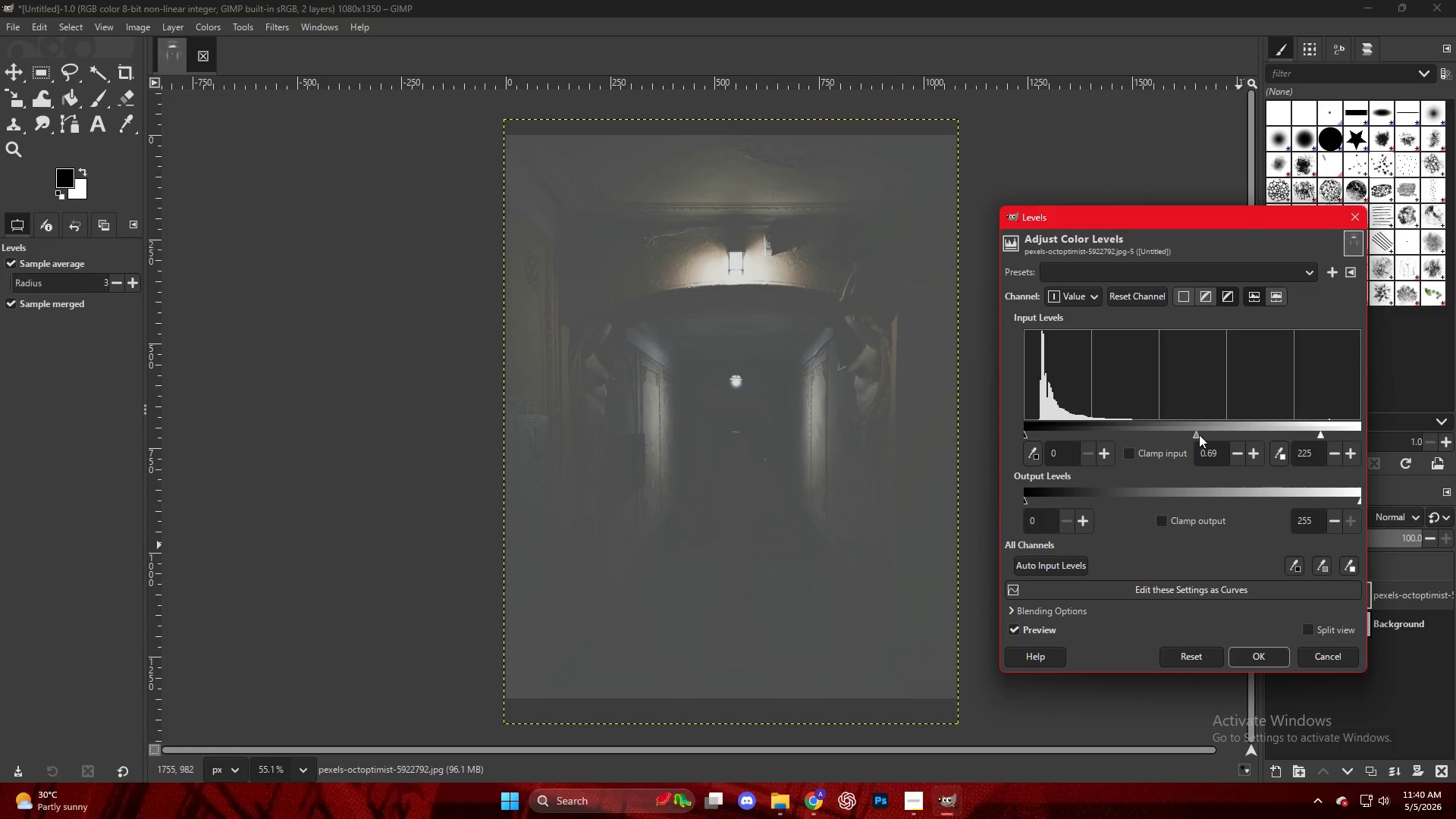 
left_click_drag(start_coordinate=[1198, 435], to_coordinate=[1140, 442])
 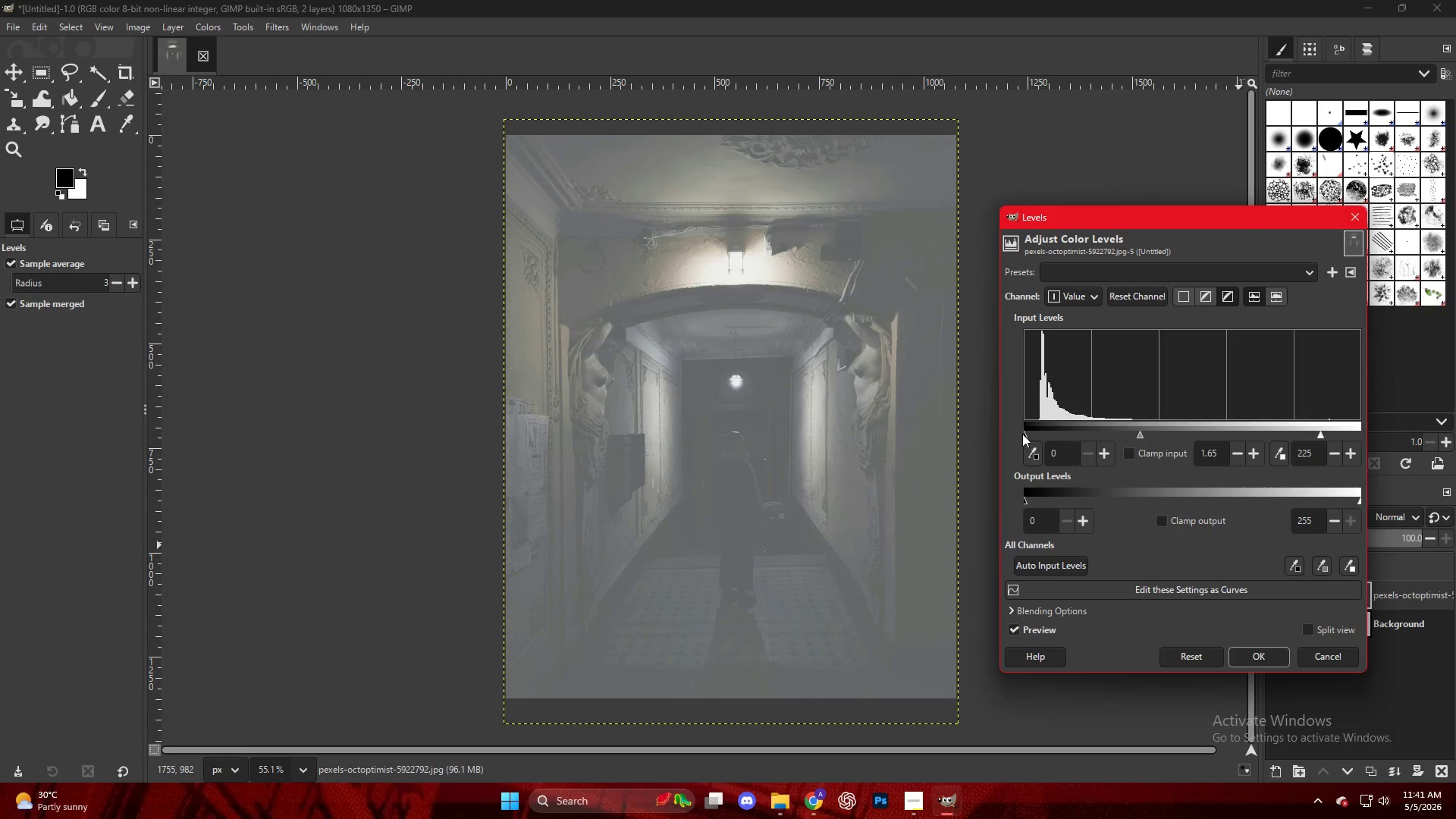 
left_click_drag(start_coordinate=[1022, 434], to_coordinate=[1043, 434])
 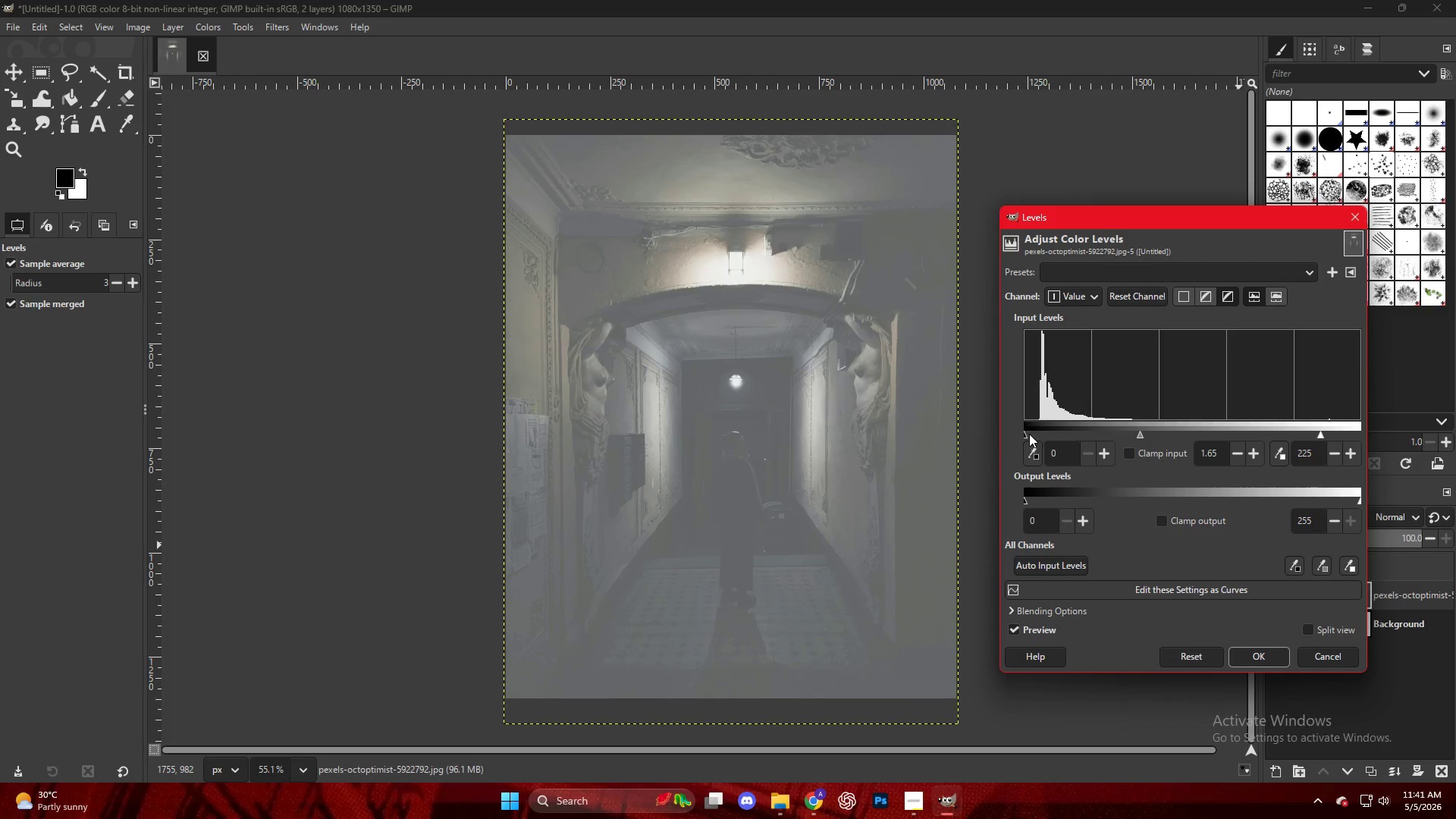 
left_click_drag(start_coordinate=[1029, 434], to_coordinate=[1016, 442])
 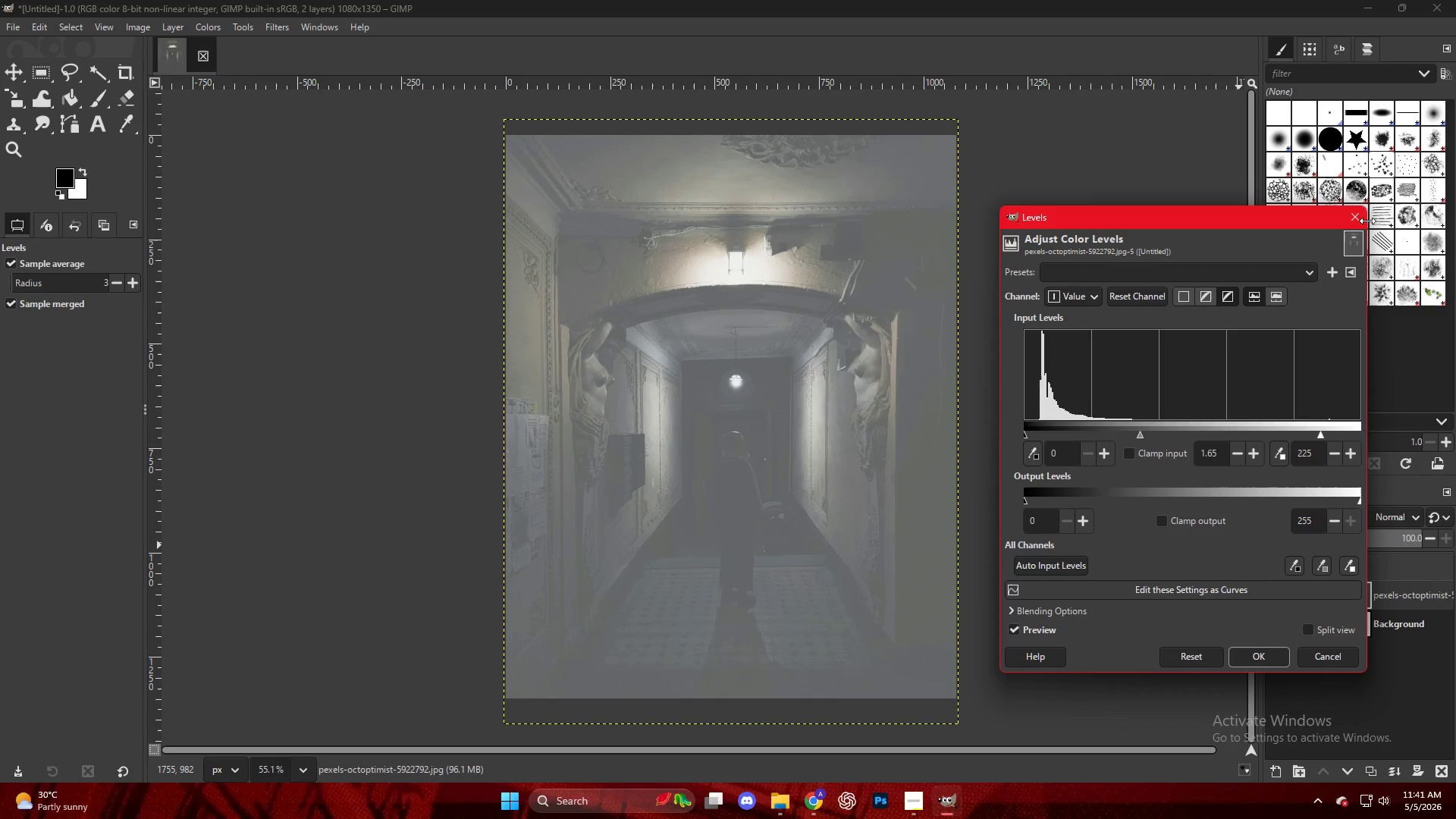 
left_click([1357, 218])
 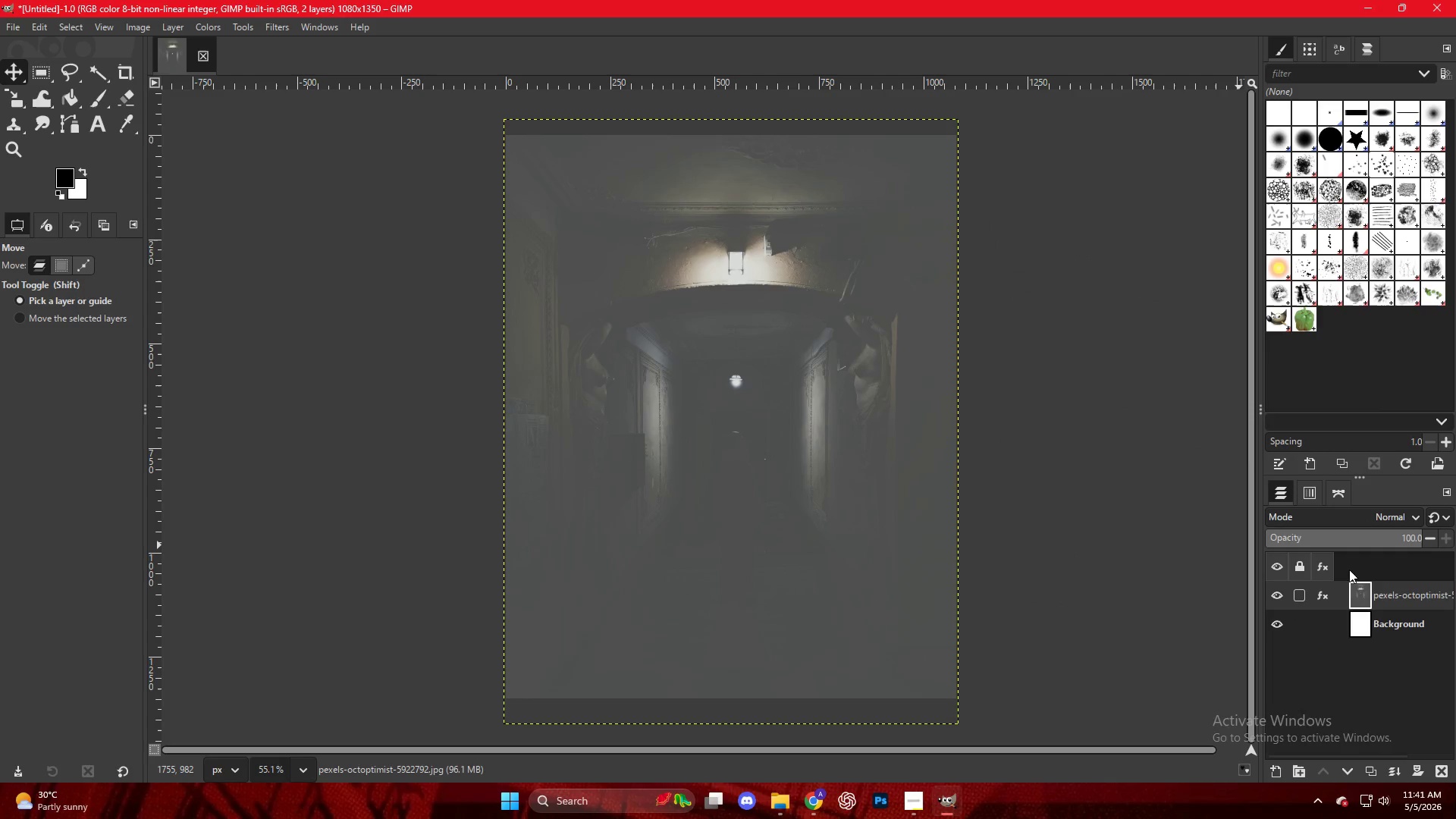 
left_click([1321, 588])
 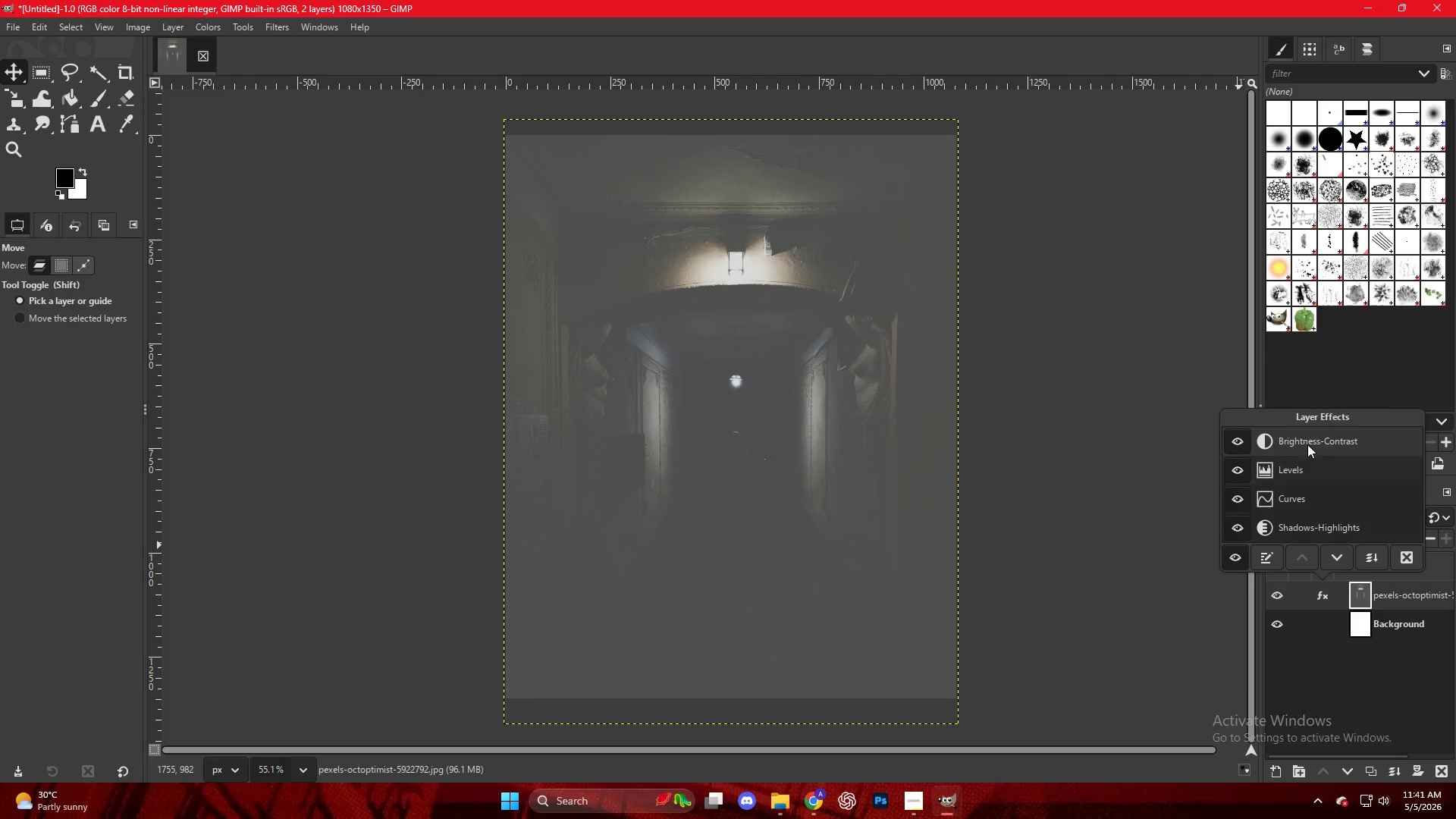 
left_click([1308, 441])
 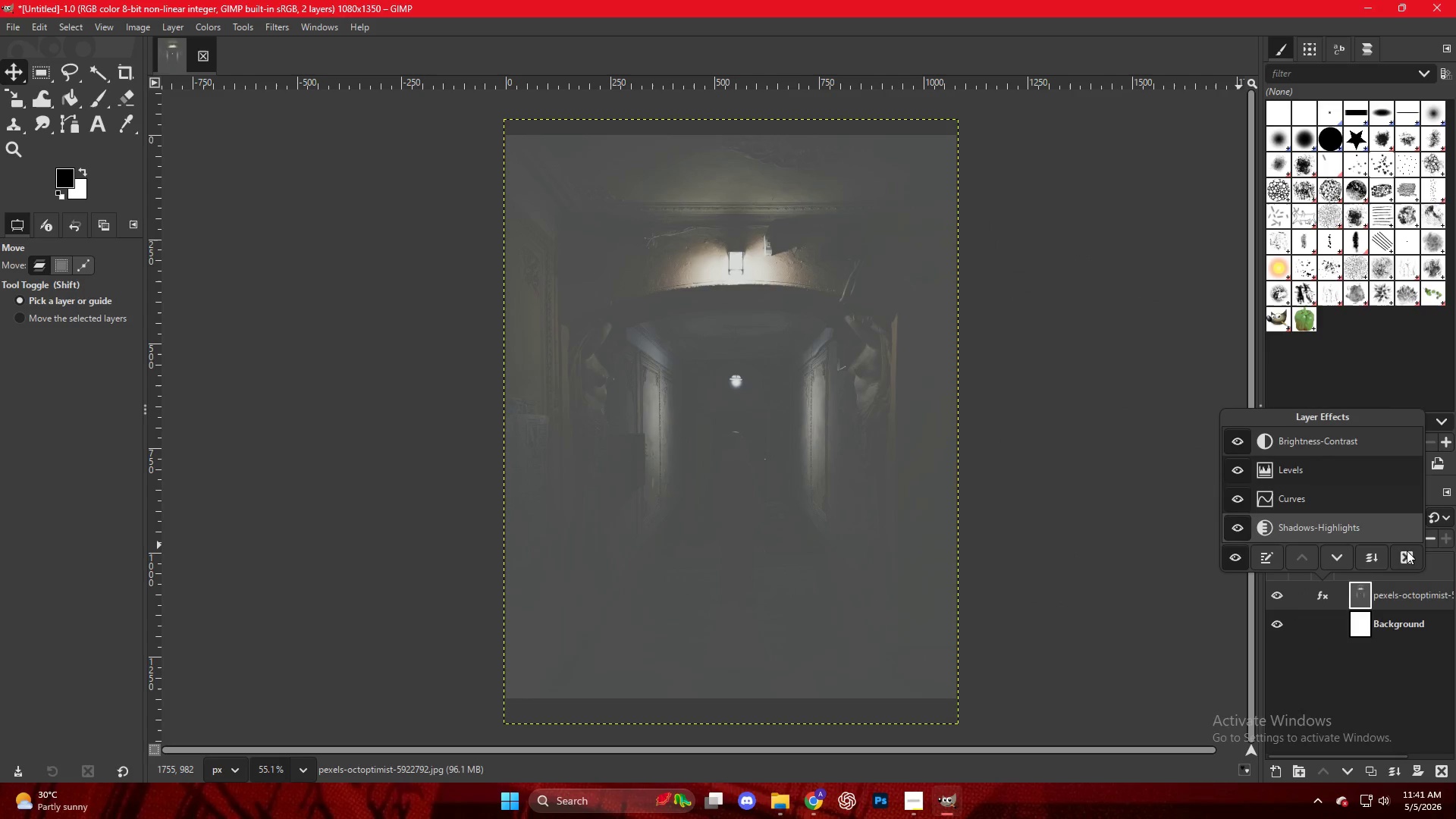 
left_click([1404, 557])
 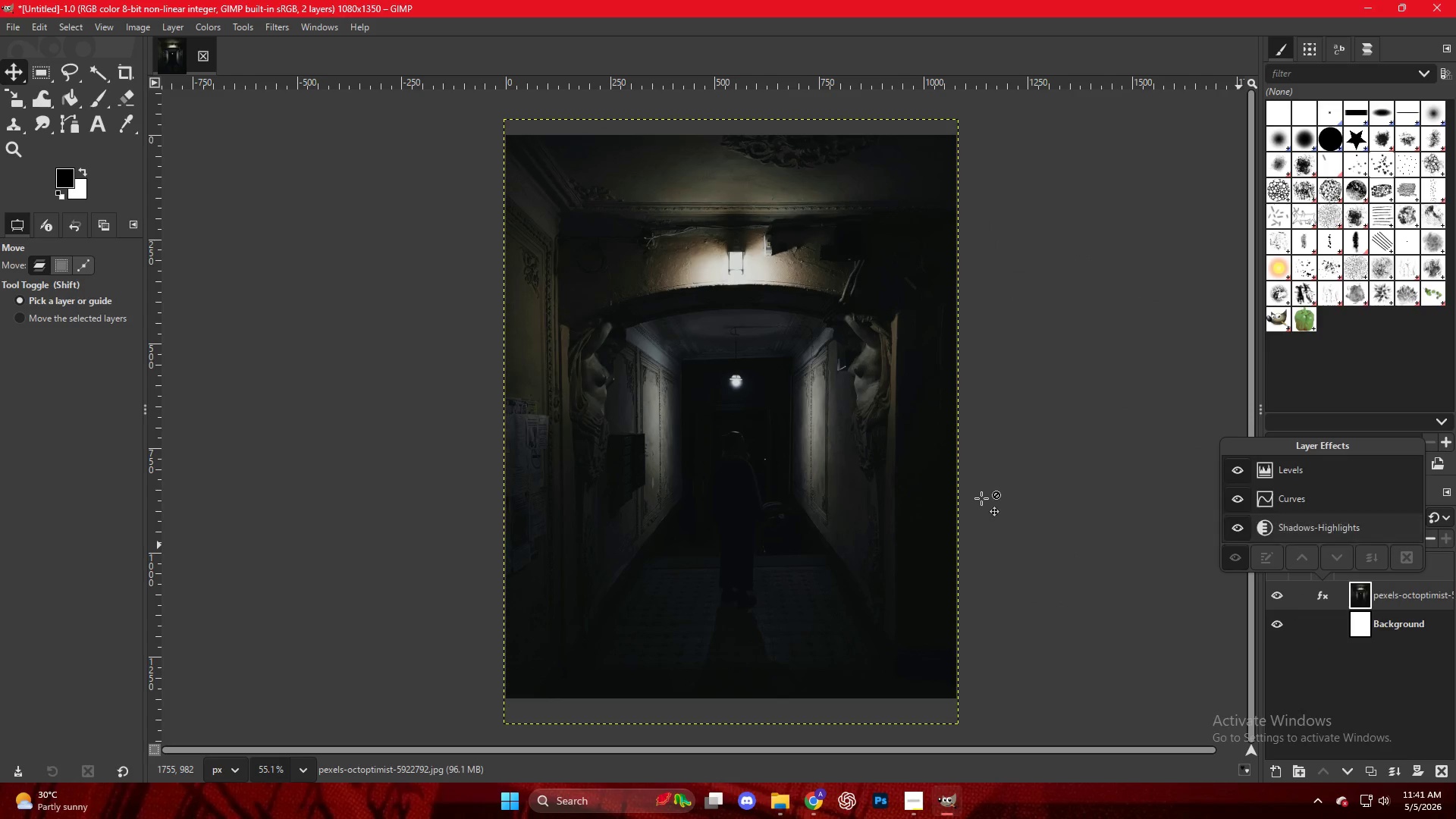 
left_click([1030, 518])
 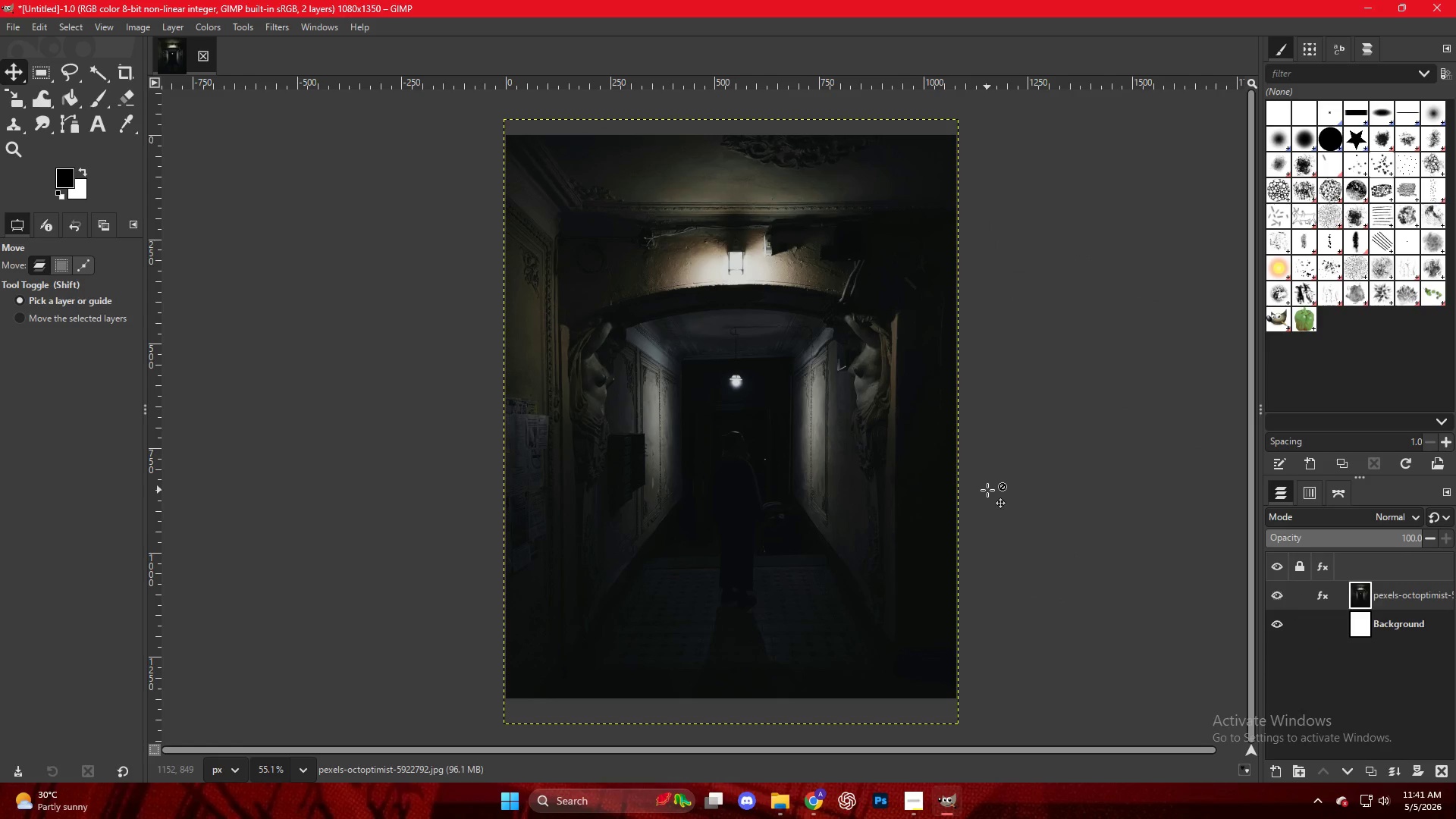 
right_click([737, 438])
 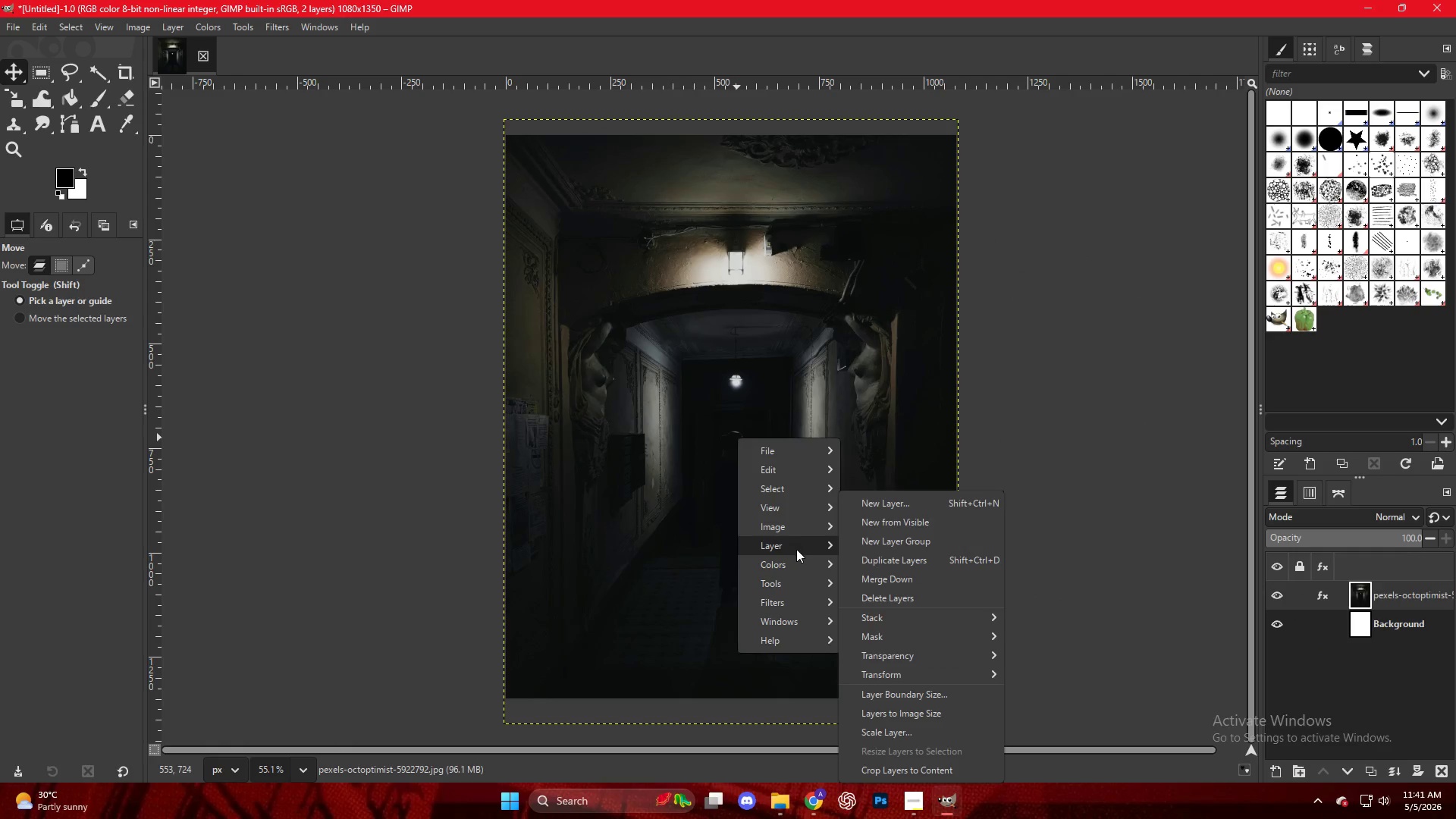 
left_click([794, 569])
 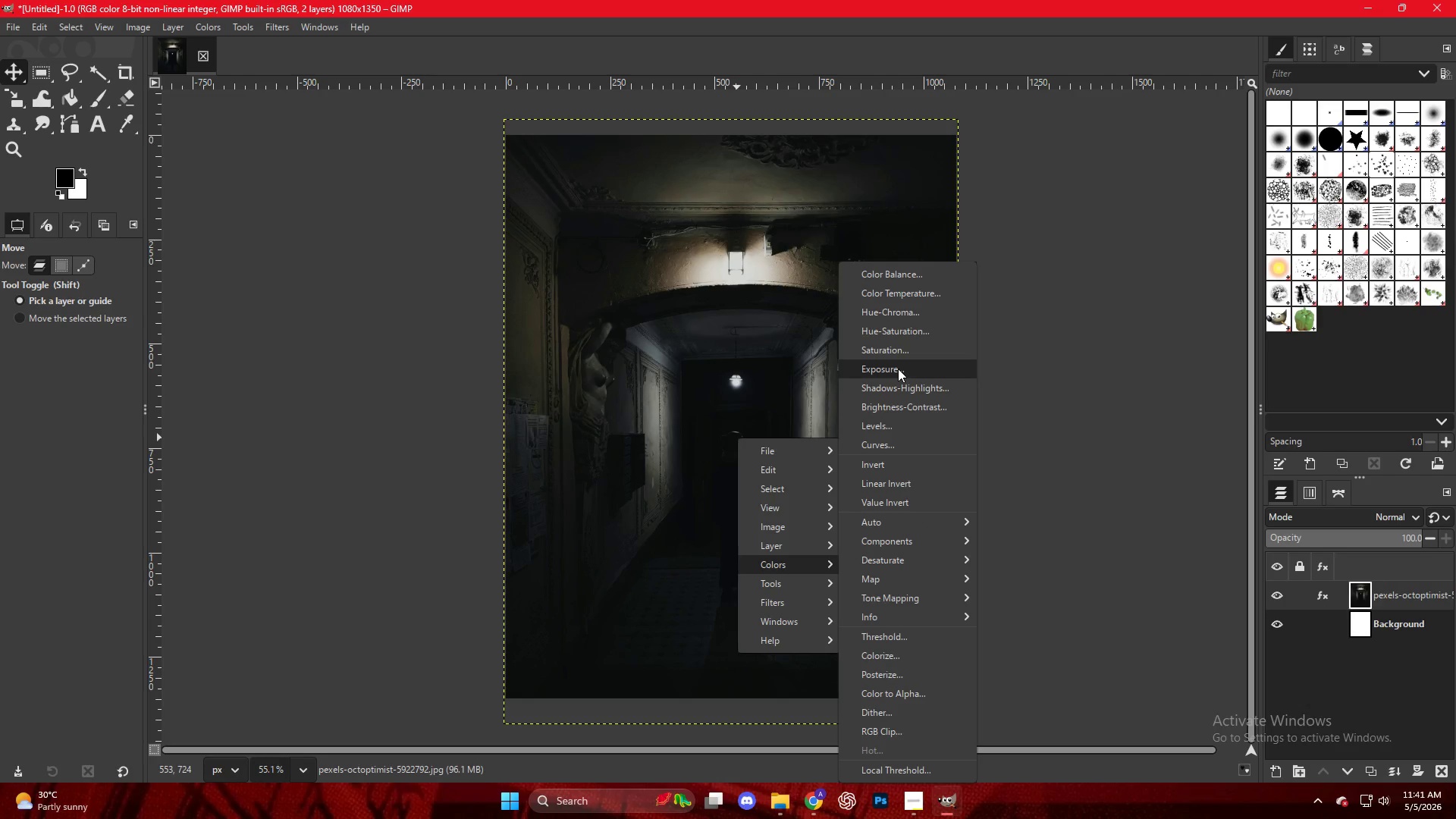 
left_click([898, 369])
 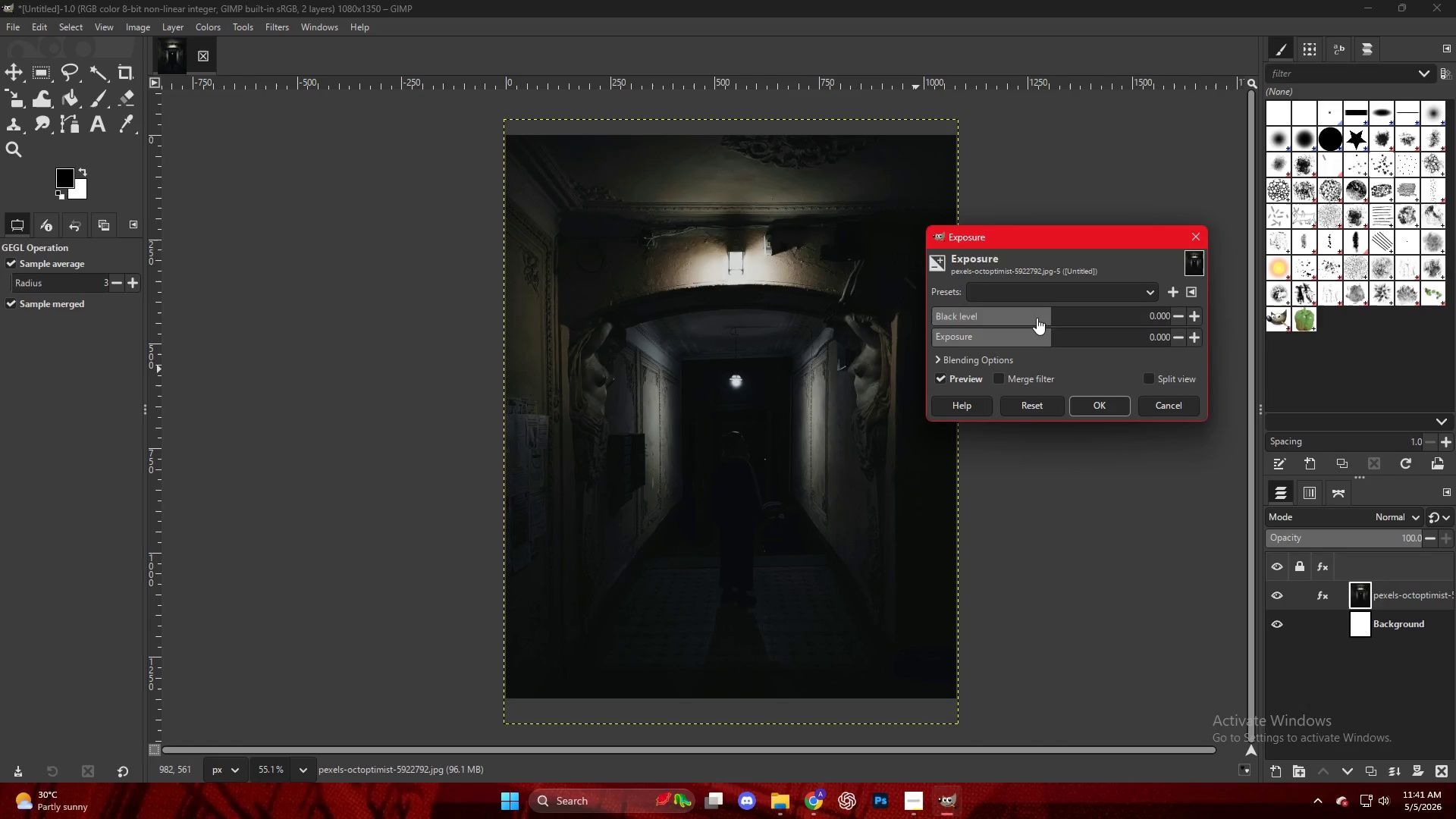 
left_click_drag(start_coordinate=[1035, 312], to_coordinate=[1059, 322])
 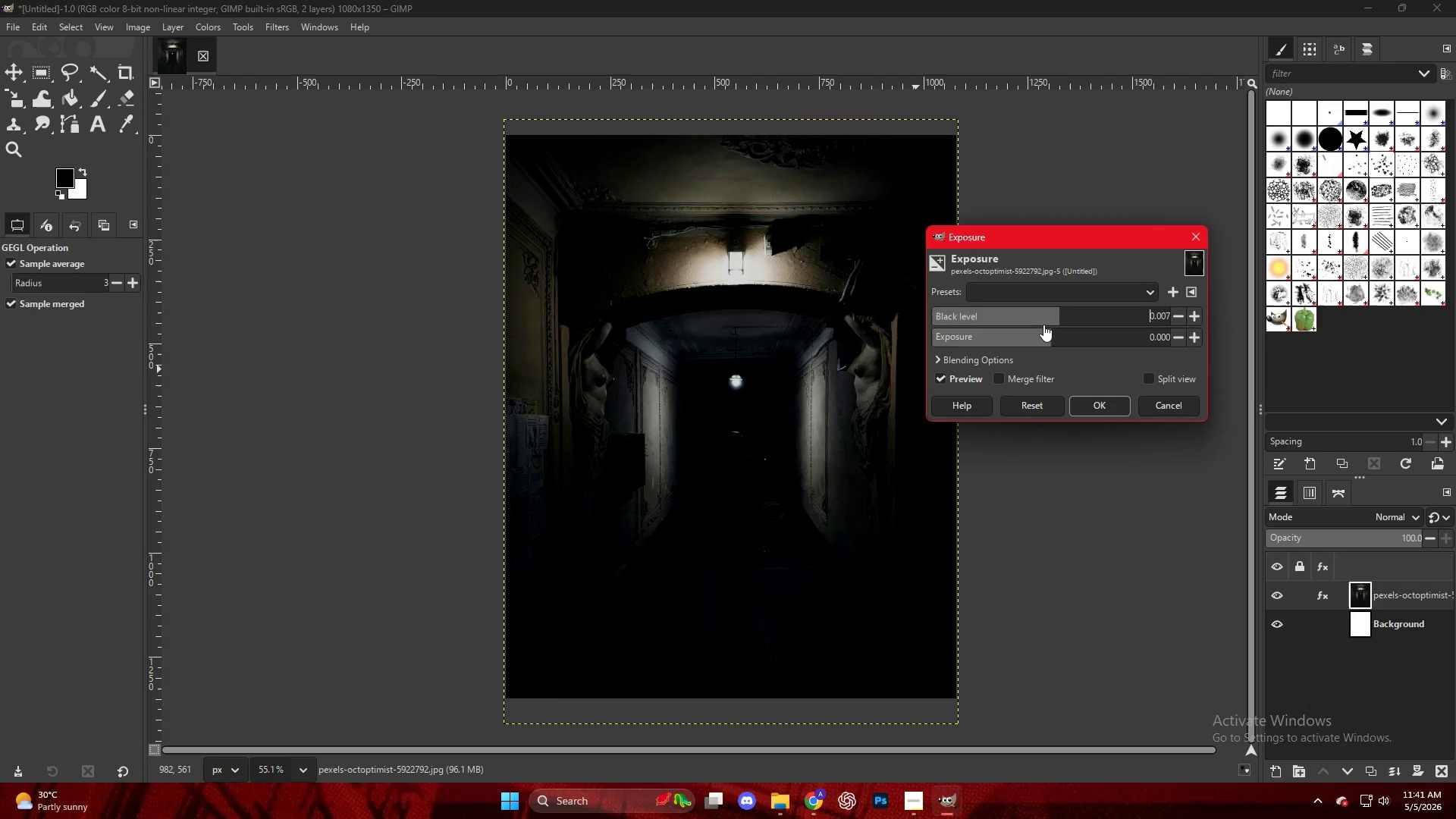 
left_click_drag(start_coordinate=[1048, 331], to_coordinate=[1084, 344])
 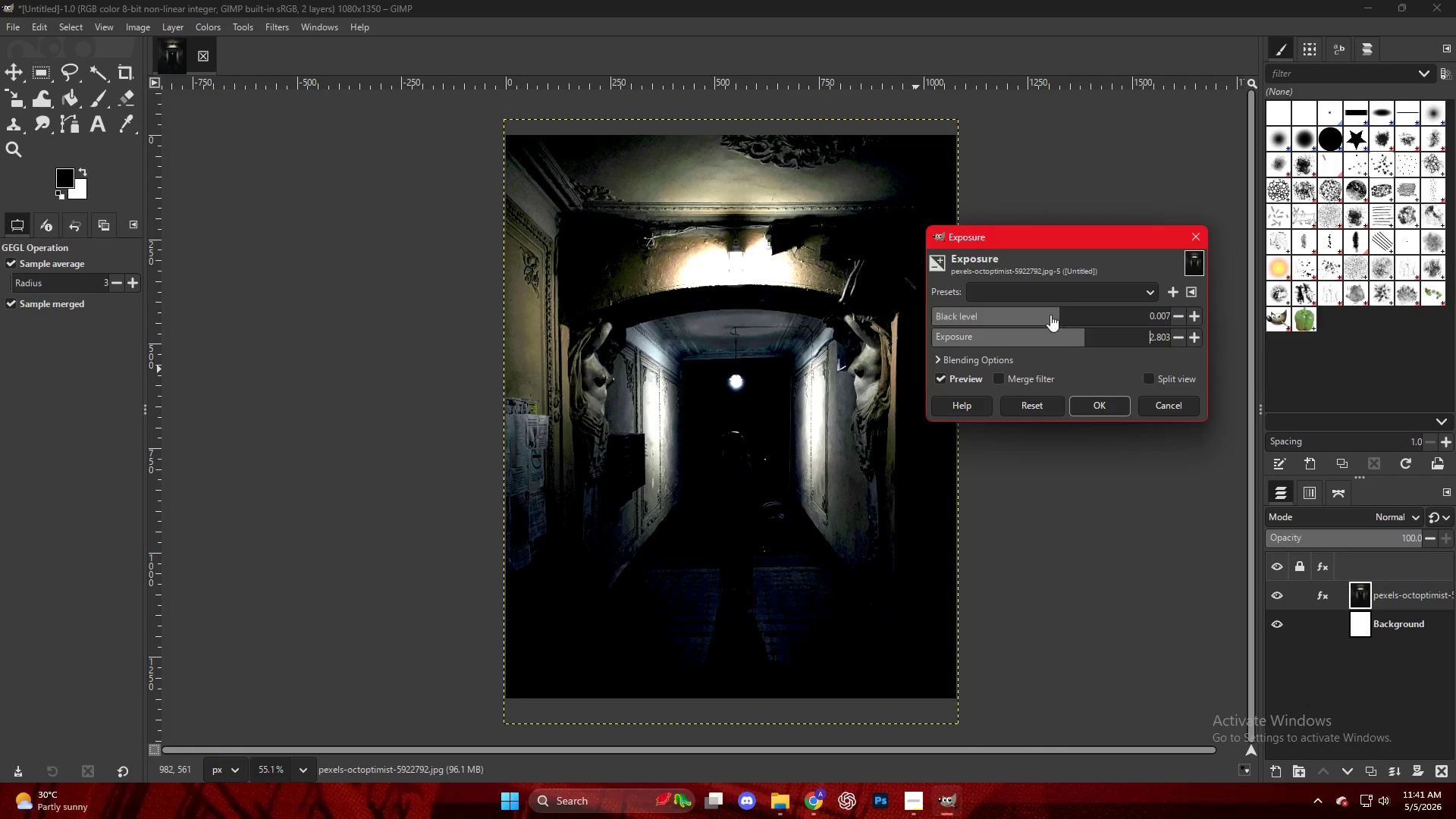 
left_click_drag(start_coordinate=[1048, 311], to_coordinate=[1054, 319])
 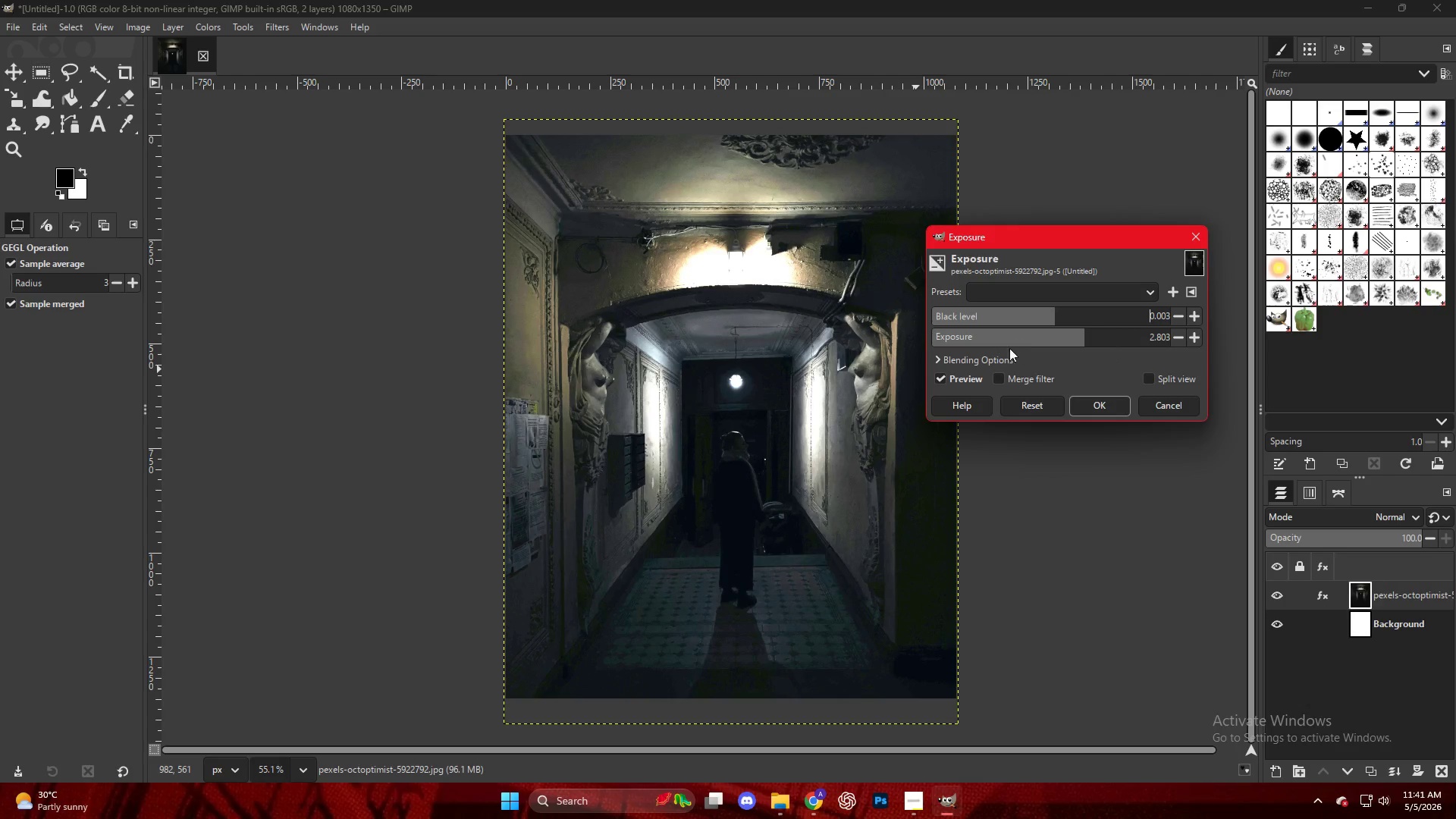 
left_click([997, 362])
 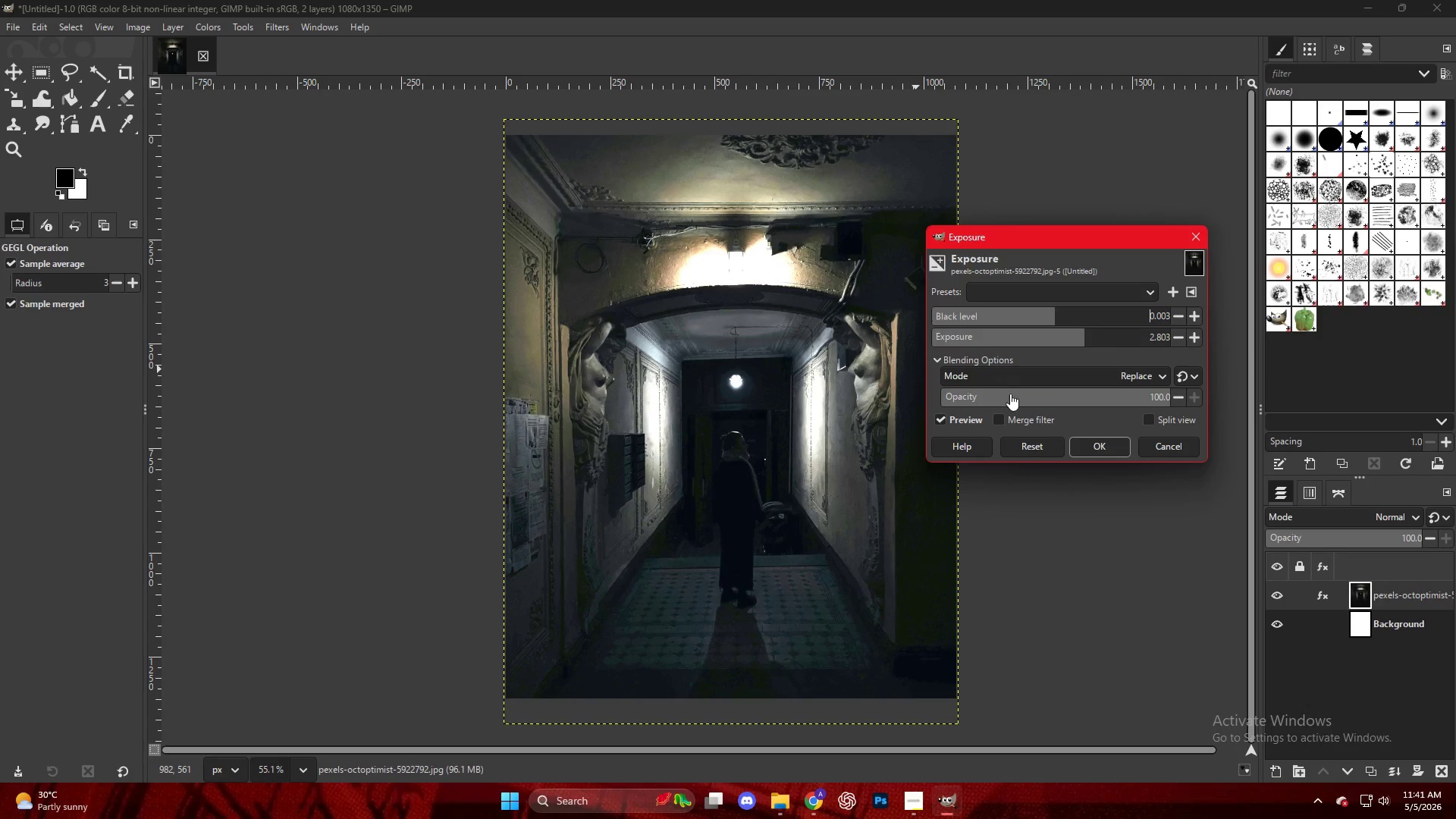 
left_click([1064, 378])
 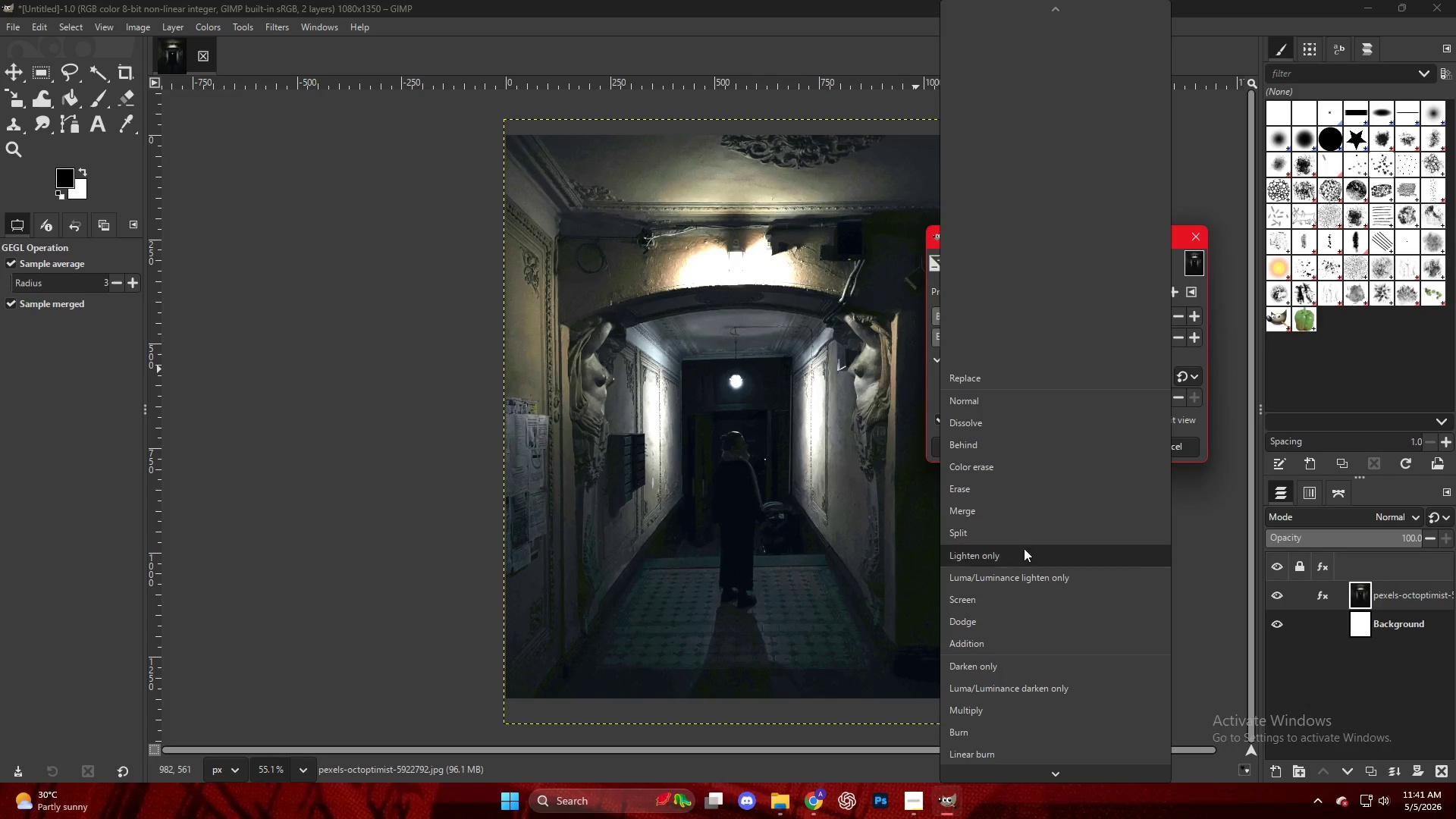 
scroll: coordinate [1113, 671], scroll_direction: down, amount: 39.0
 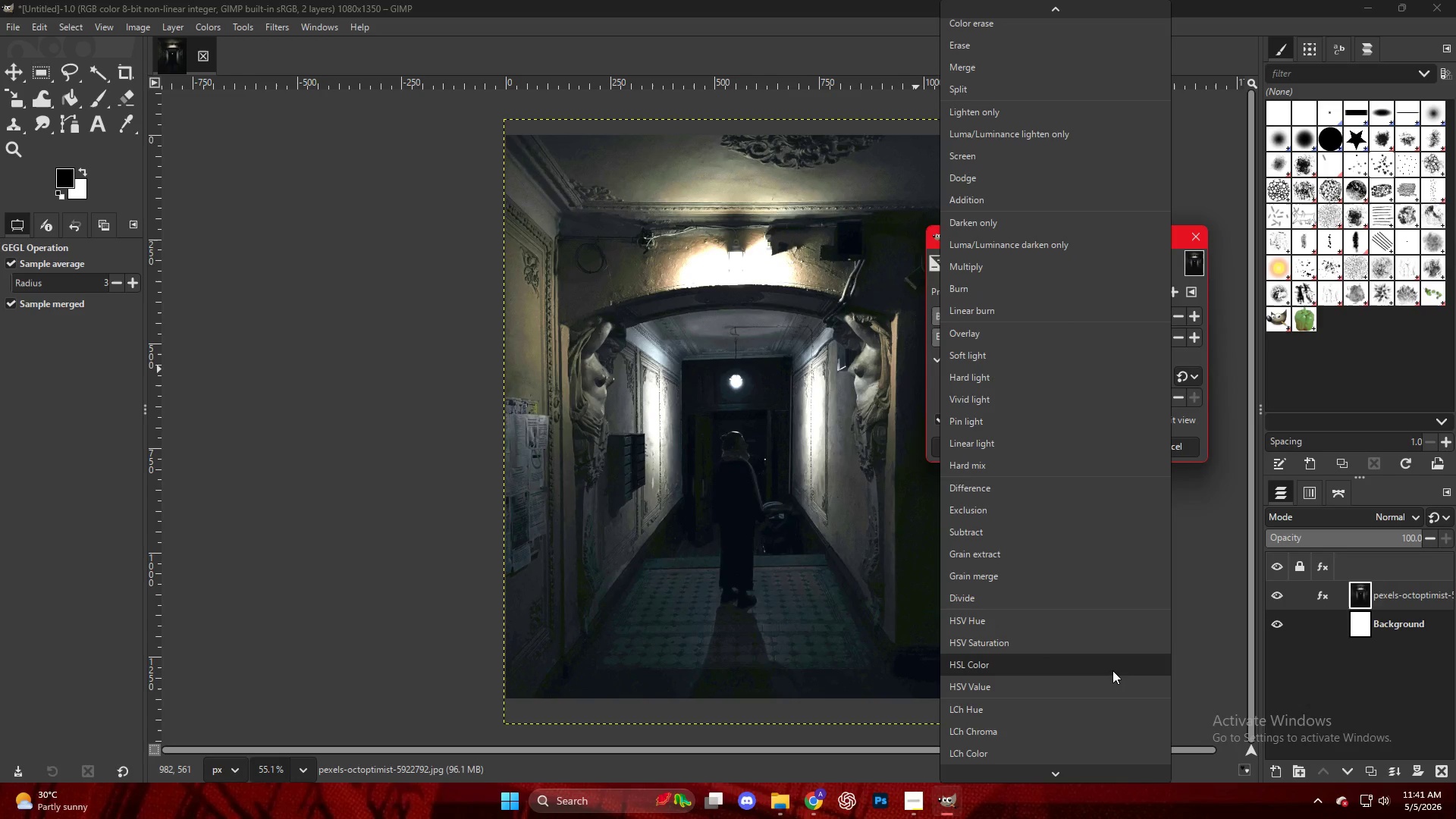 
scroll: coordinate [981, 534], scroll_direction: up, amount: 33.0
 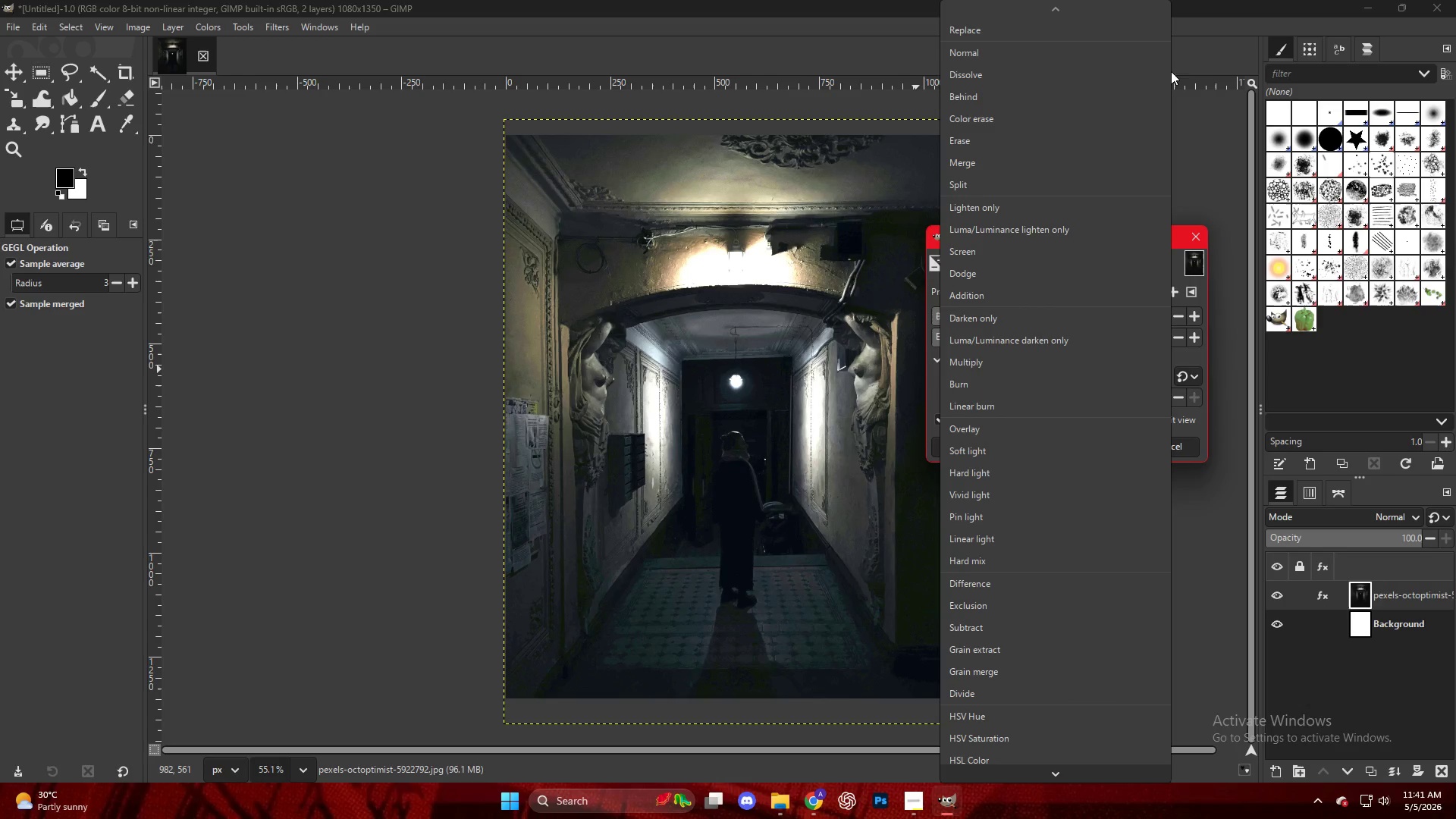 
left_click([1075, 61])
 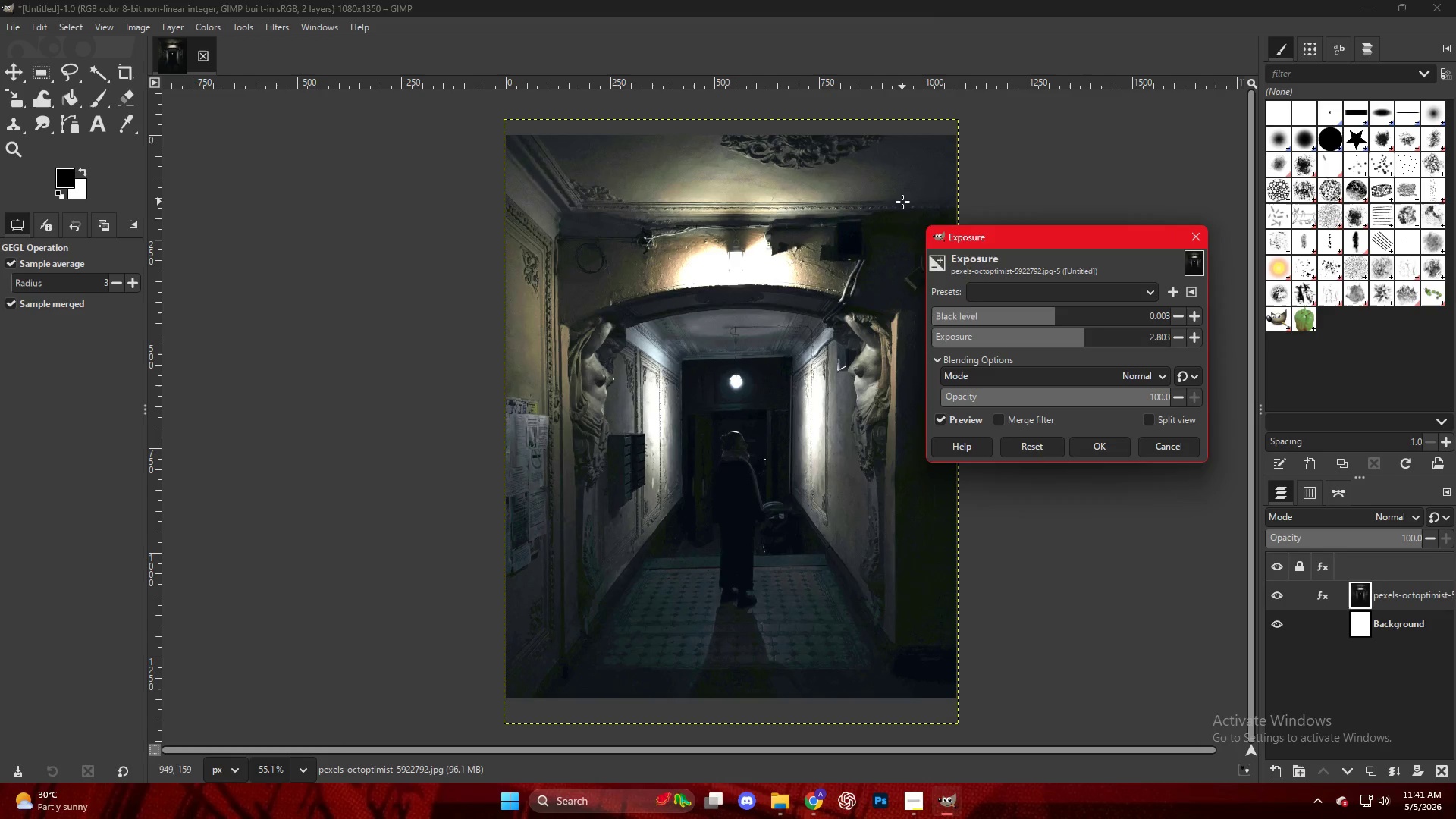 
left_click_drag(start_coordinate=[1050, 311], to_coordinate=[1061, 316])
 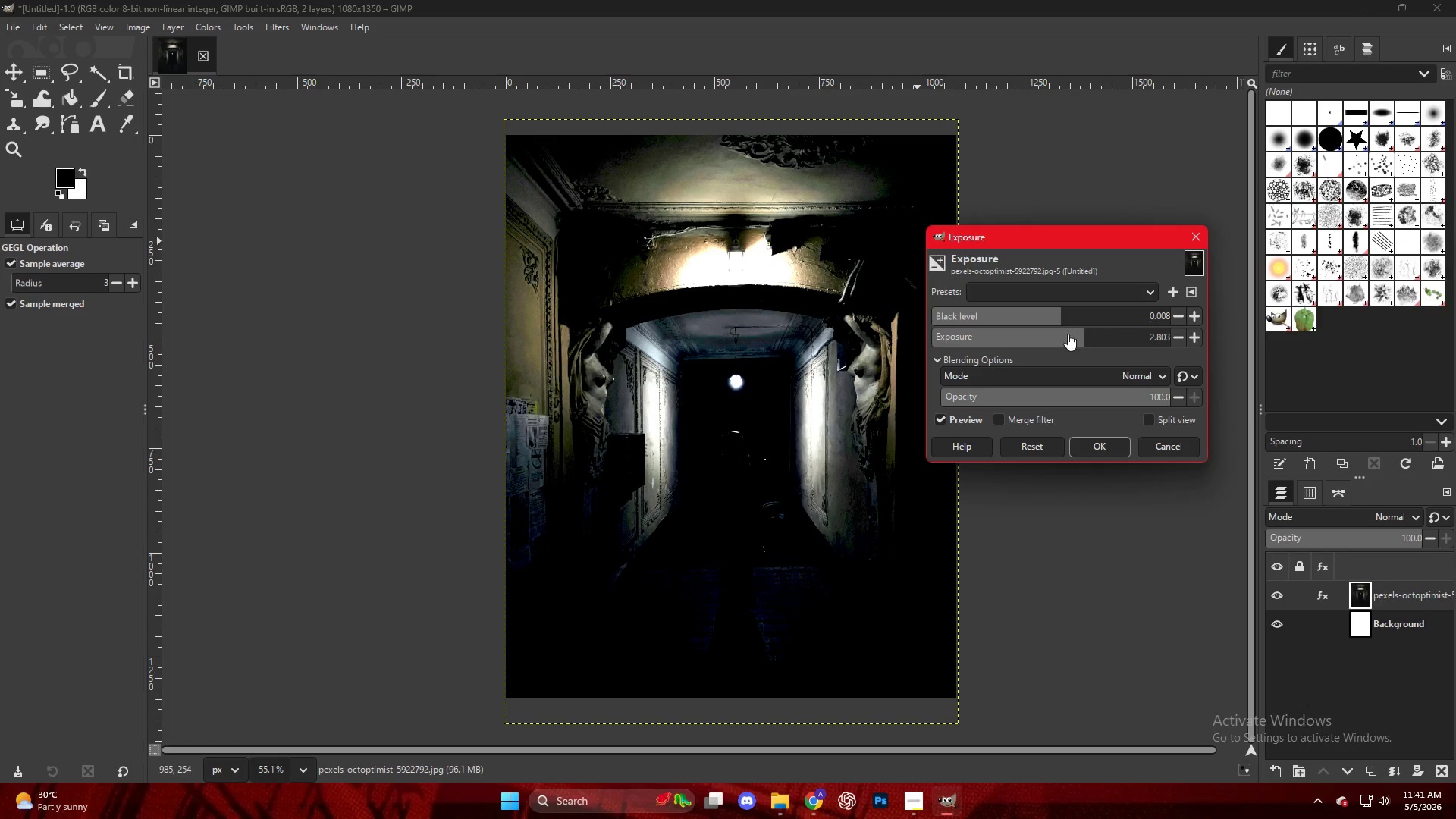 
left_click_drag(start_coordinate=[1068, 334], to_coordinate=[1050, 334])
 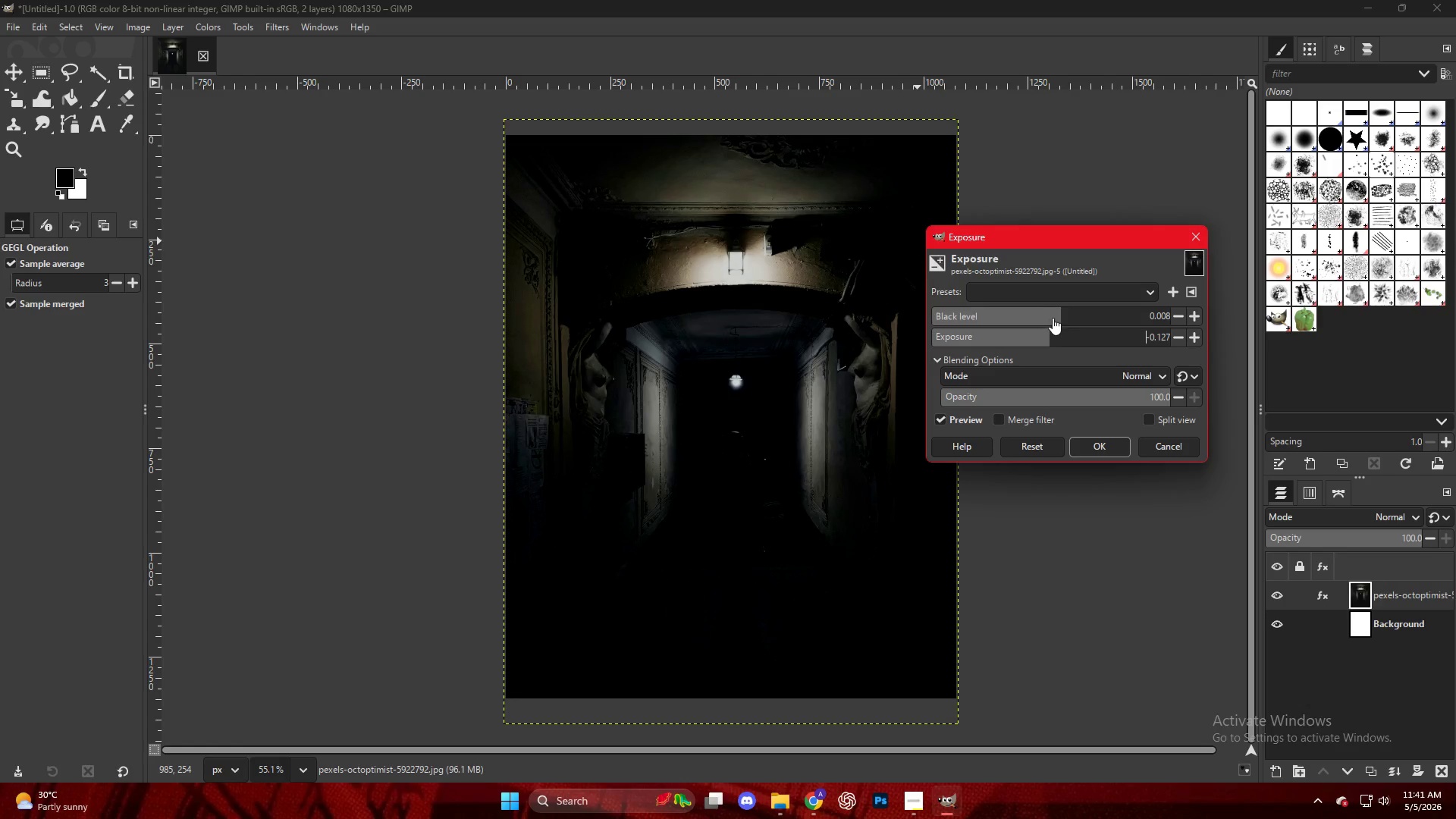 
left_click_drag(start_coordinate=[1053, 318], to_coordinate=[1037, 317])
 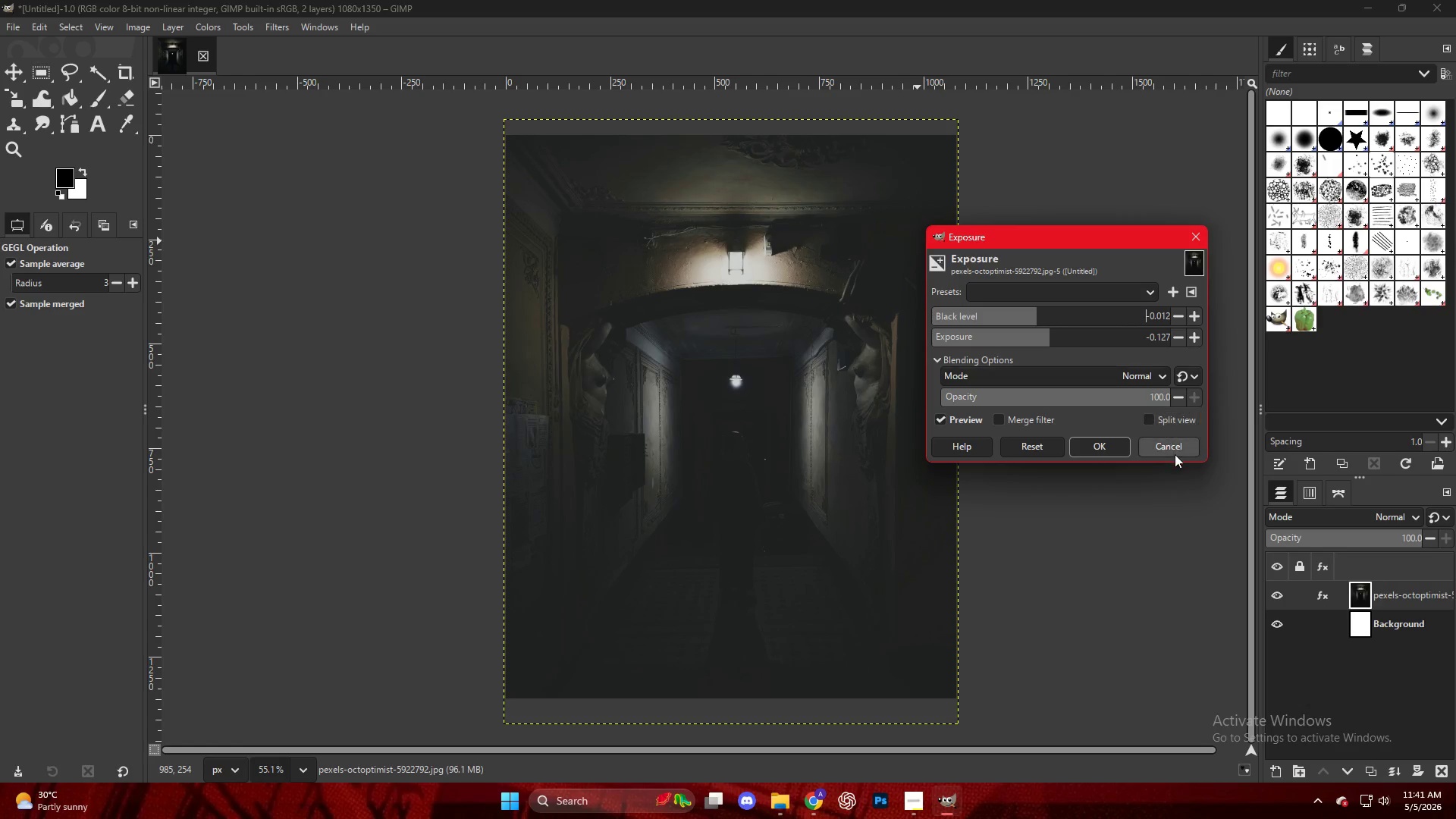 
left_click([1175, 451])
 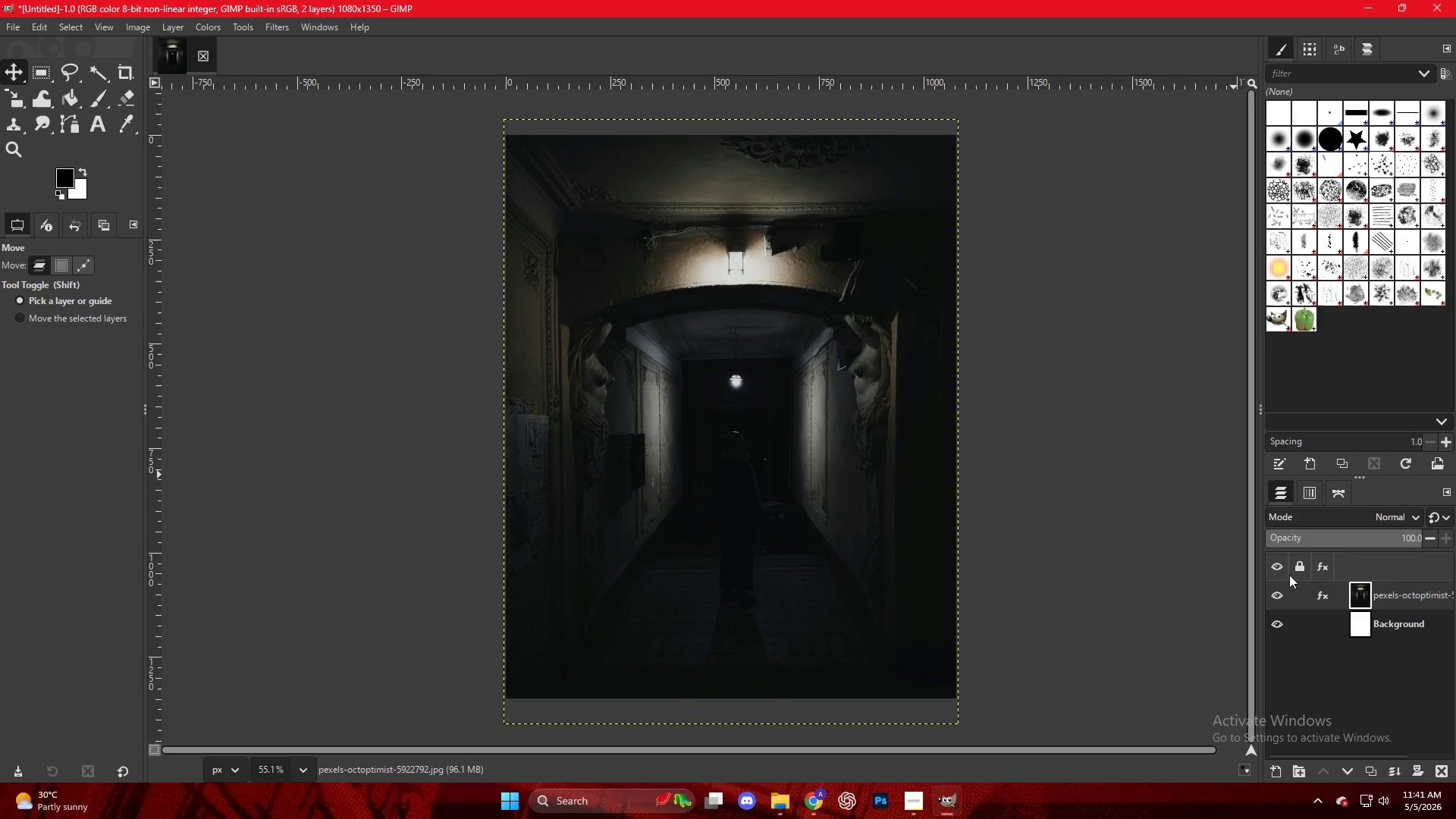 
left_click([1325, 596])
 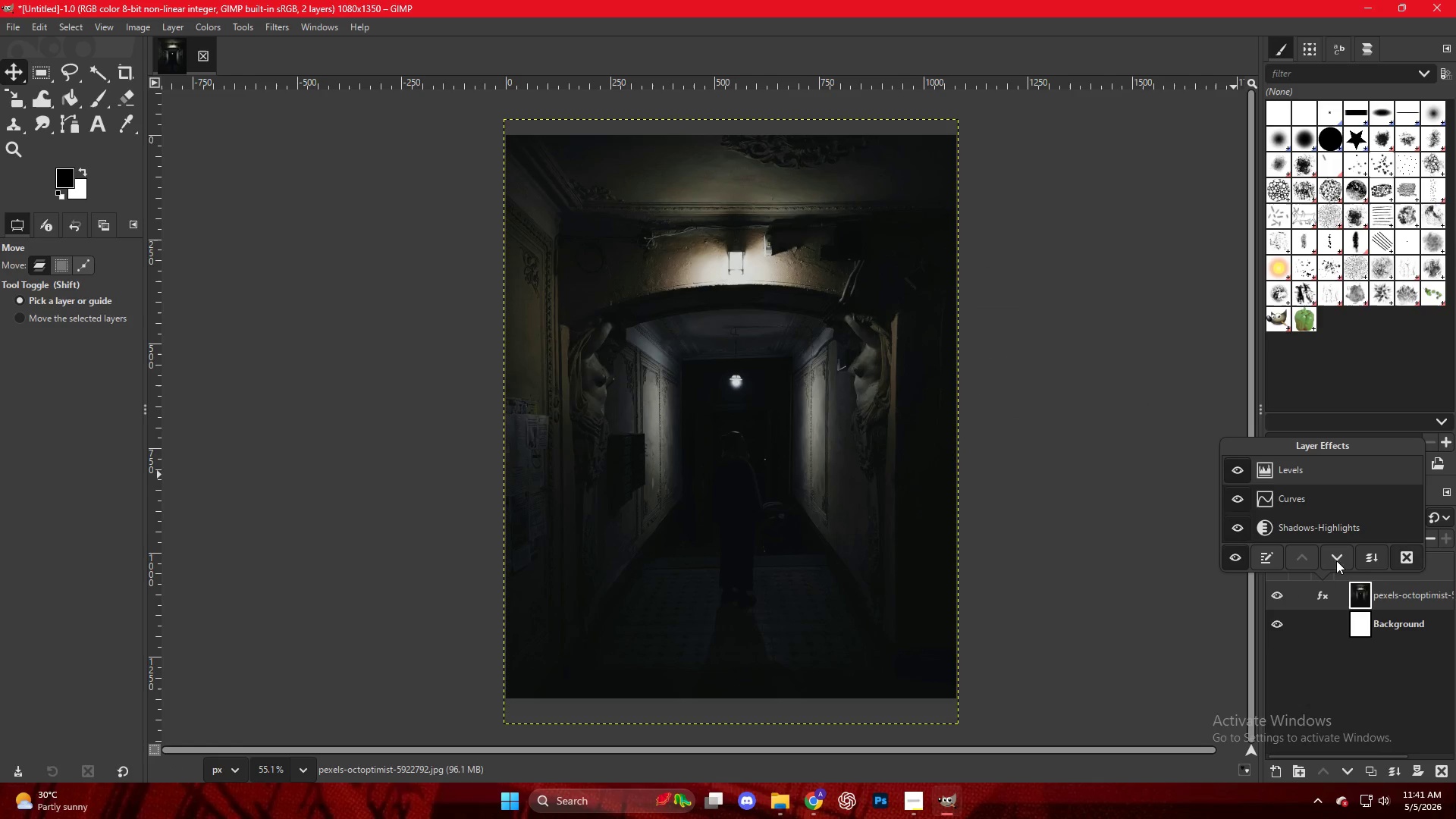 
left_click([1237, 557])
 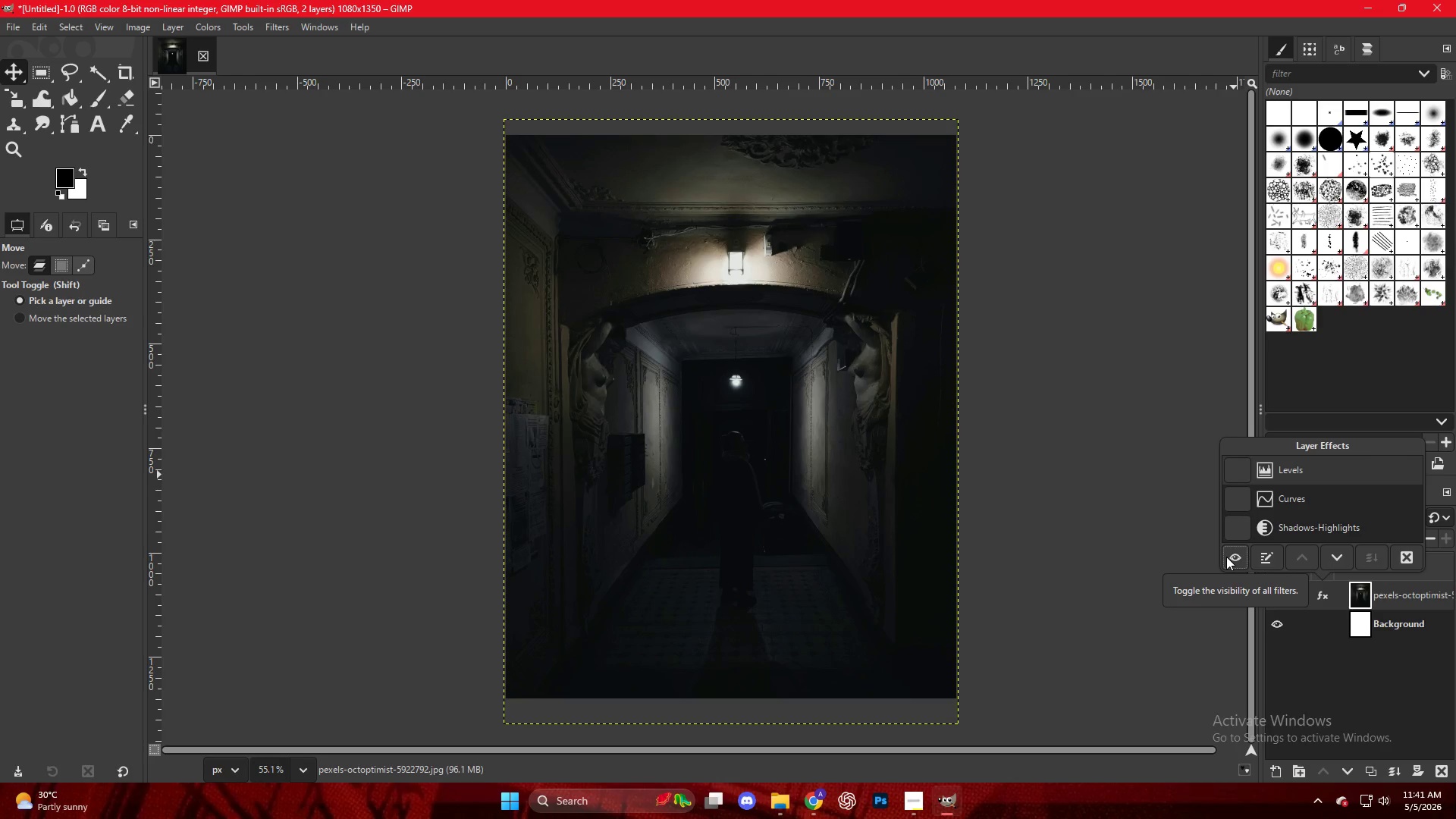 
double_click([1226, 557])
 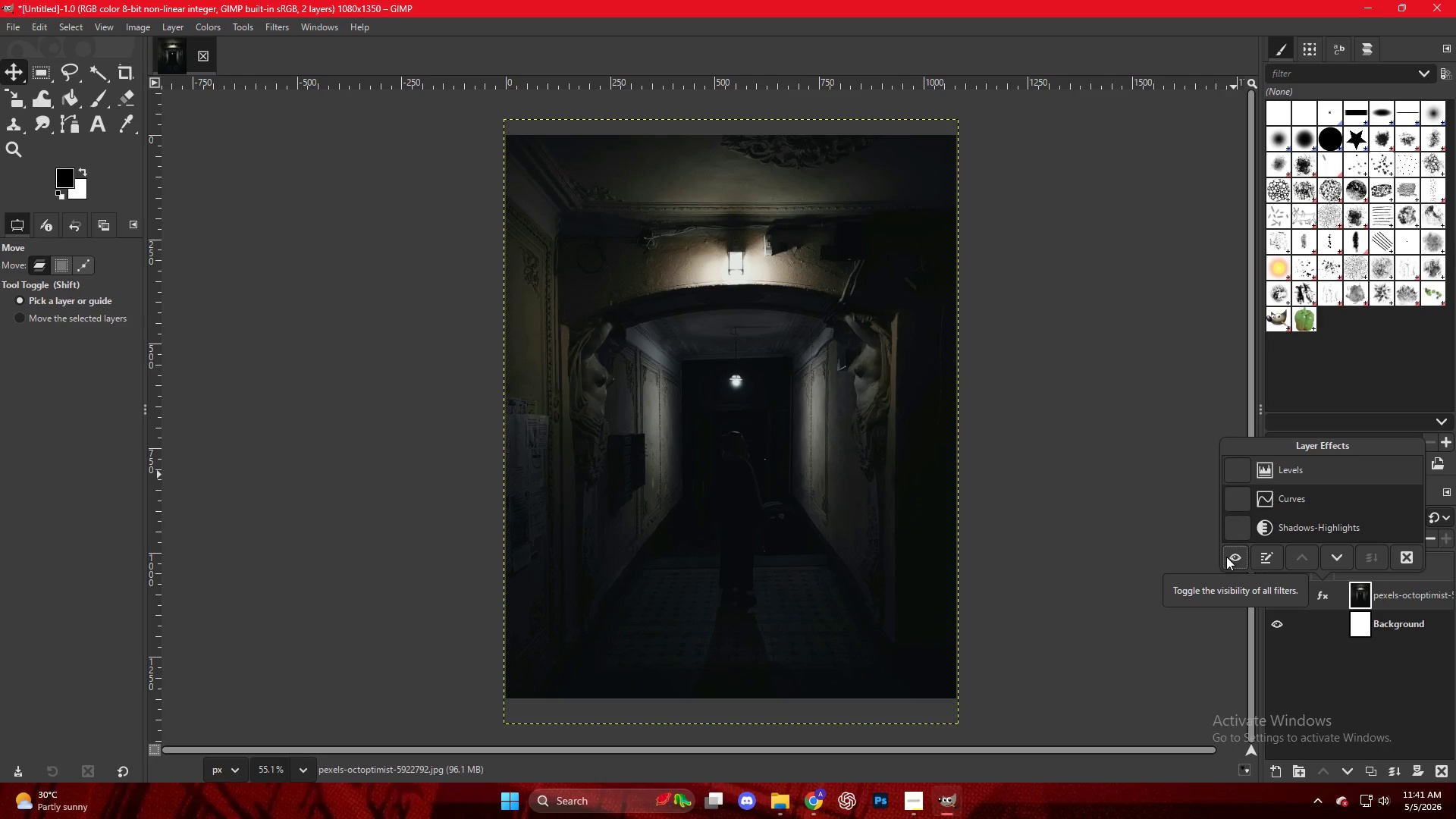 
left_click([1226, 557])
 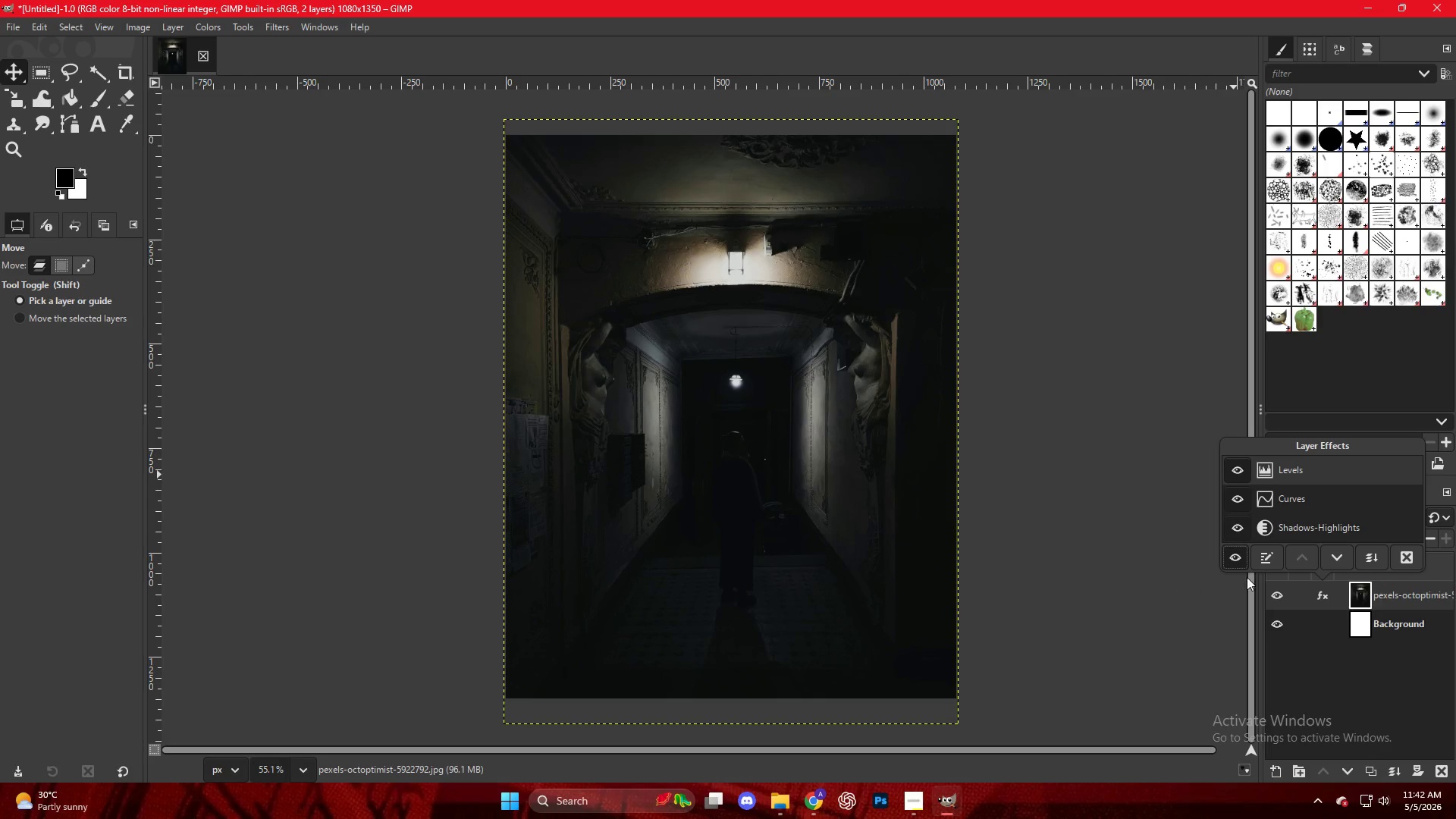 
right_click([856, 456])
 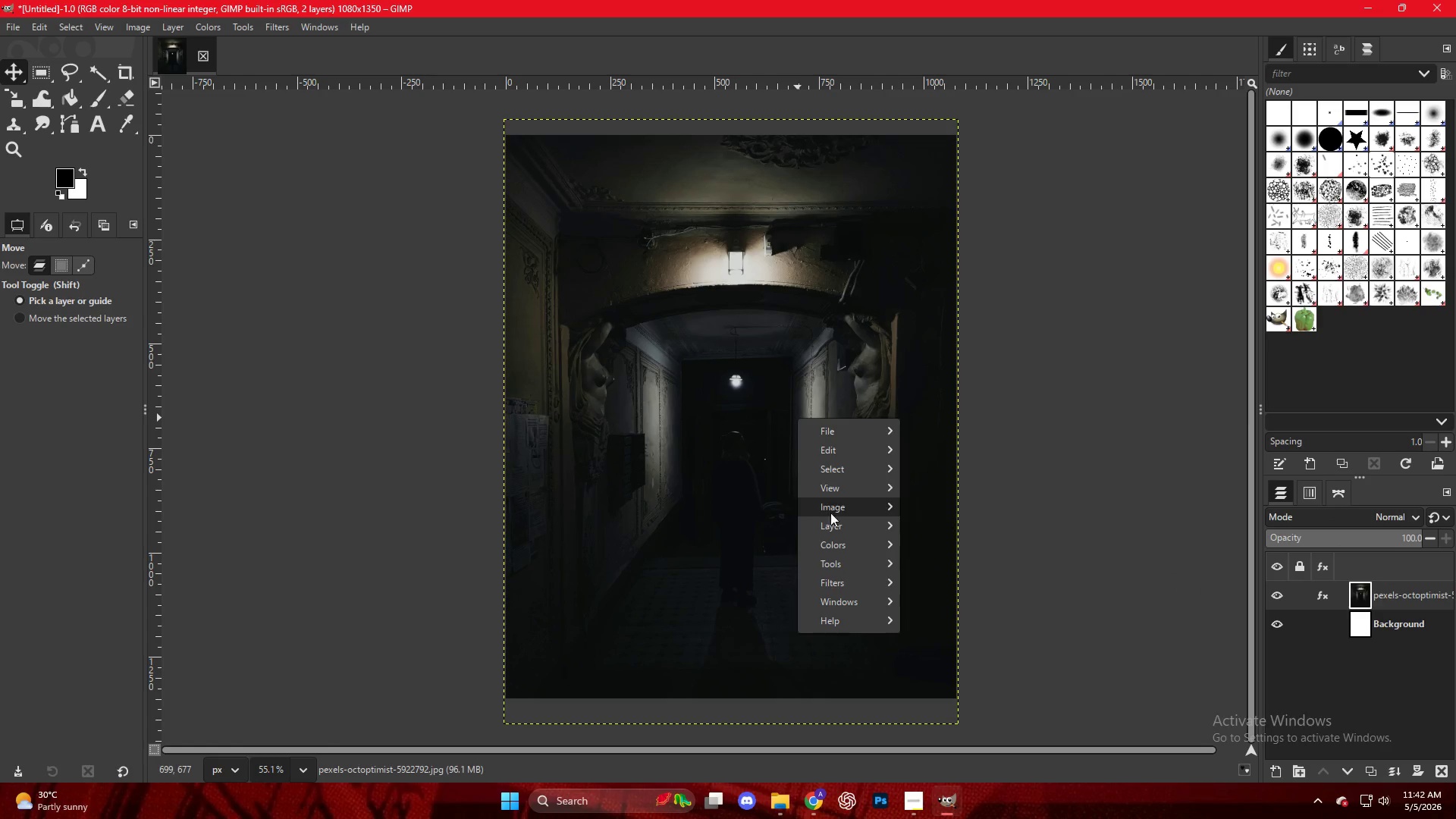 
left_click([833, 544])
 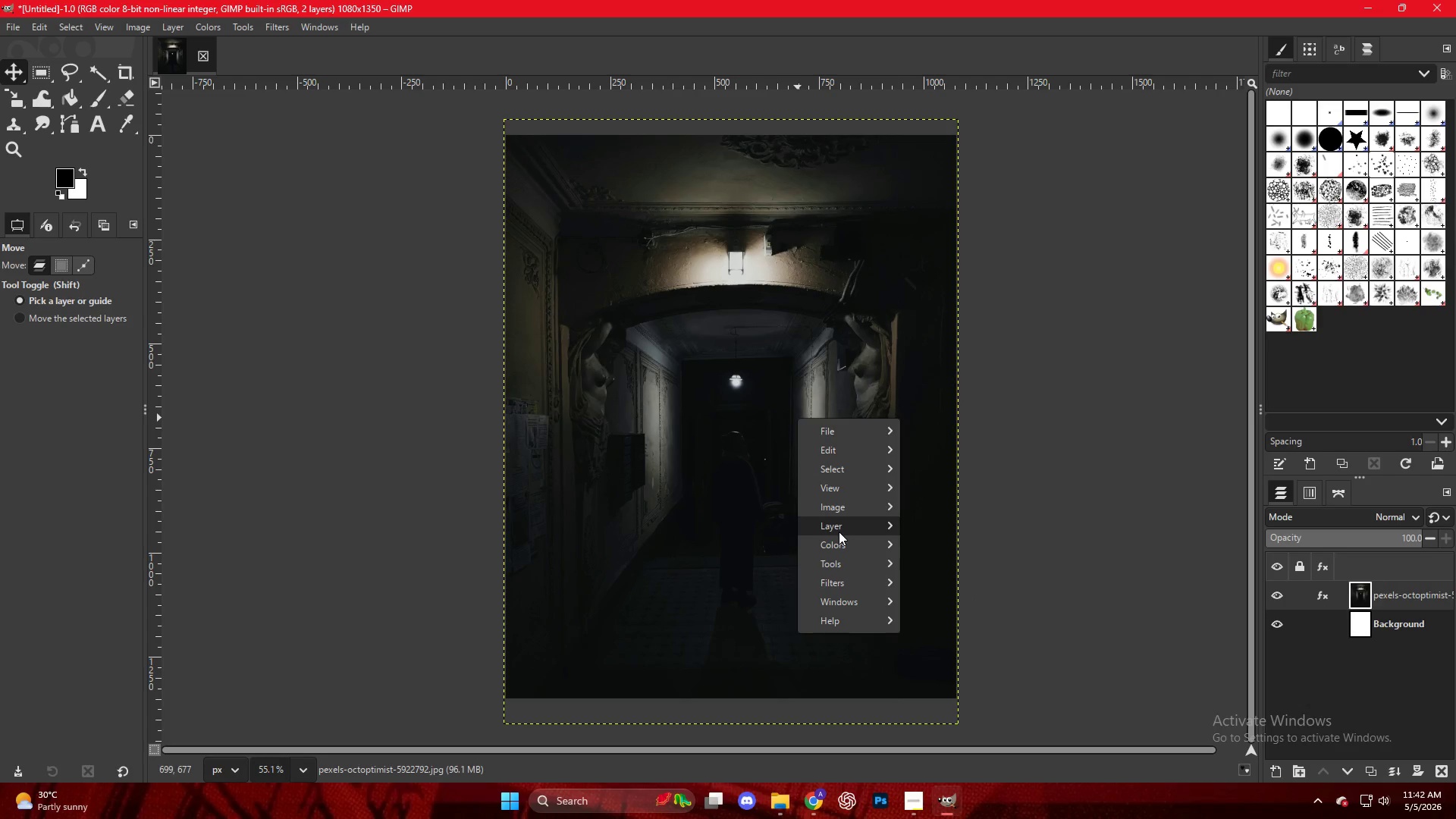 
wait(8.16)
 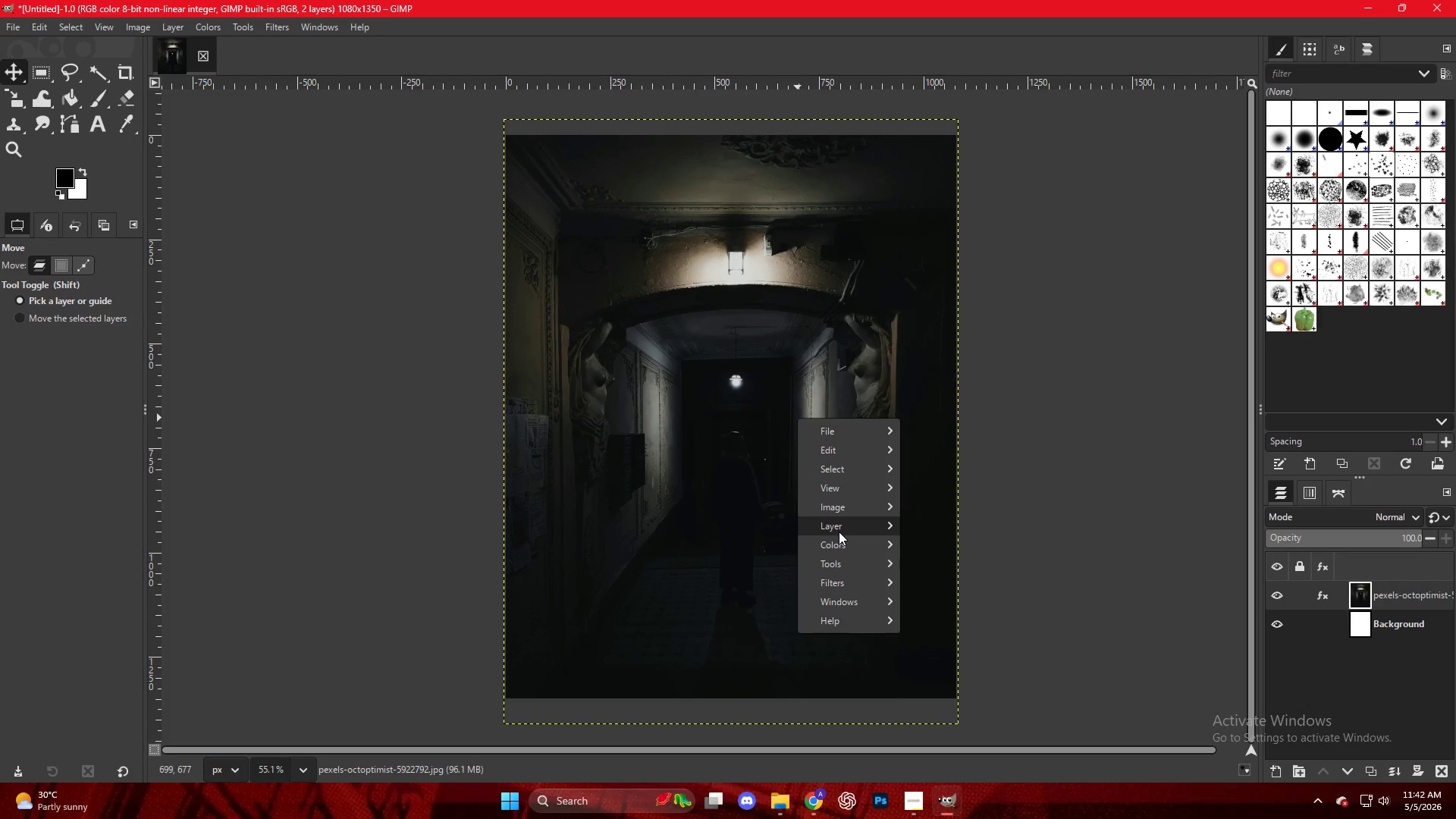 
left_click([834, 522])
 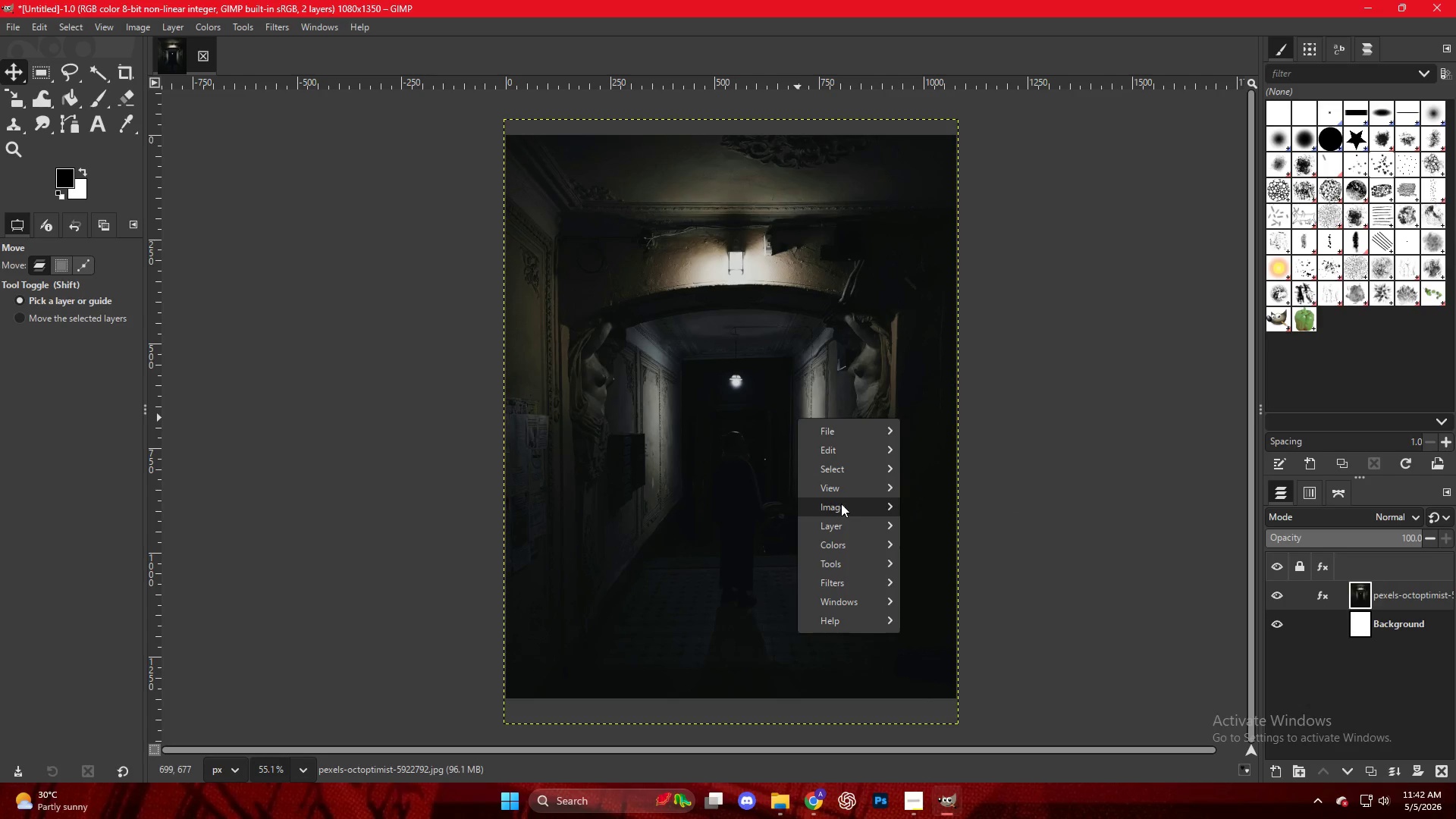 
mouse_move([866, 541])
 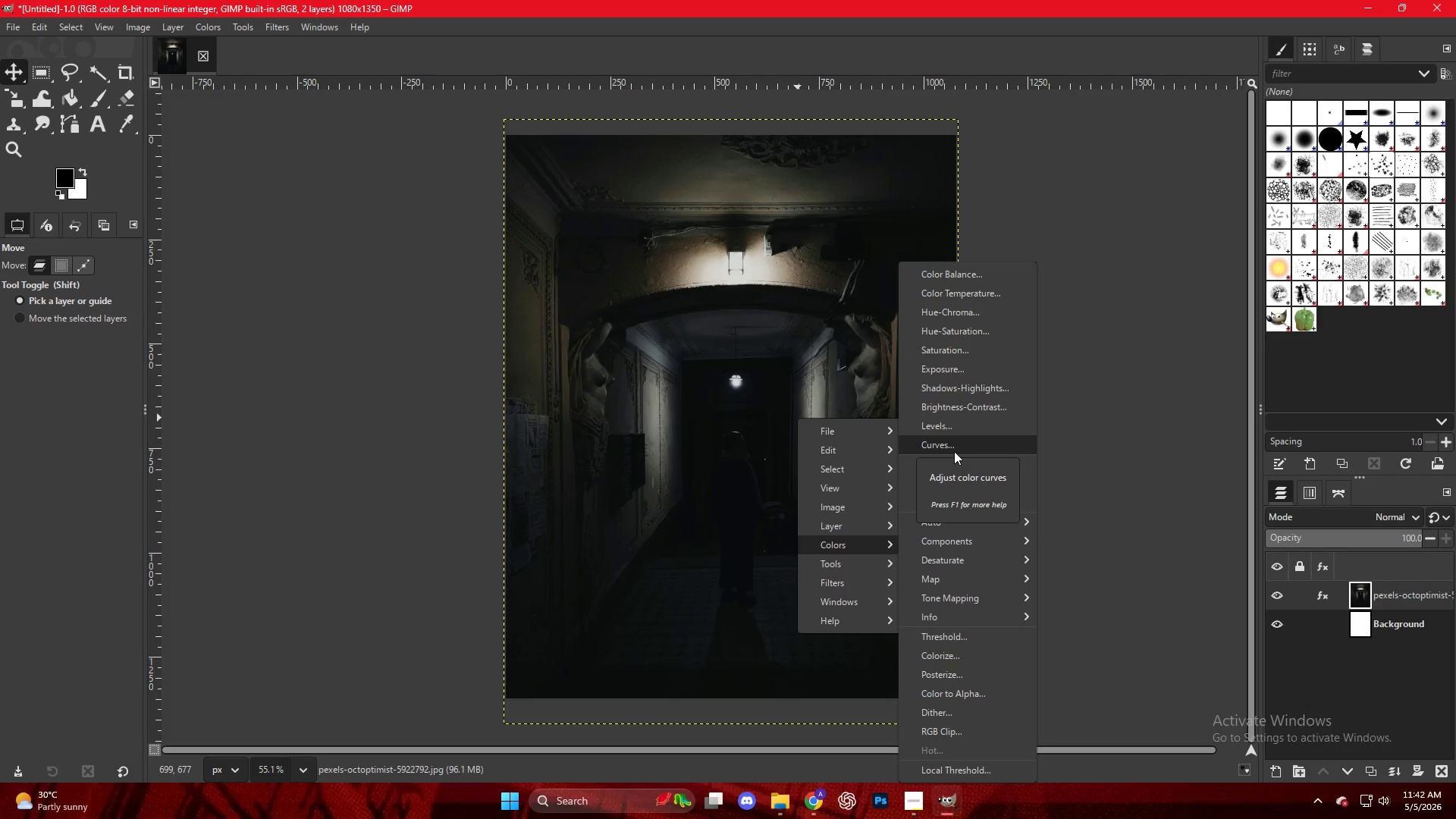 
left_click([965, 392])
 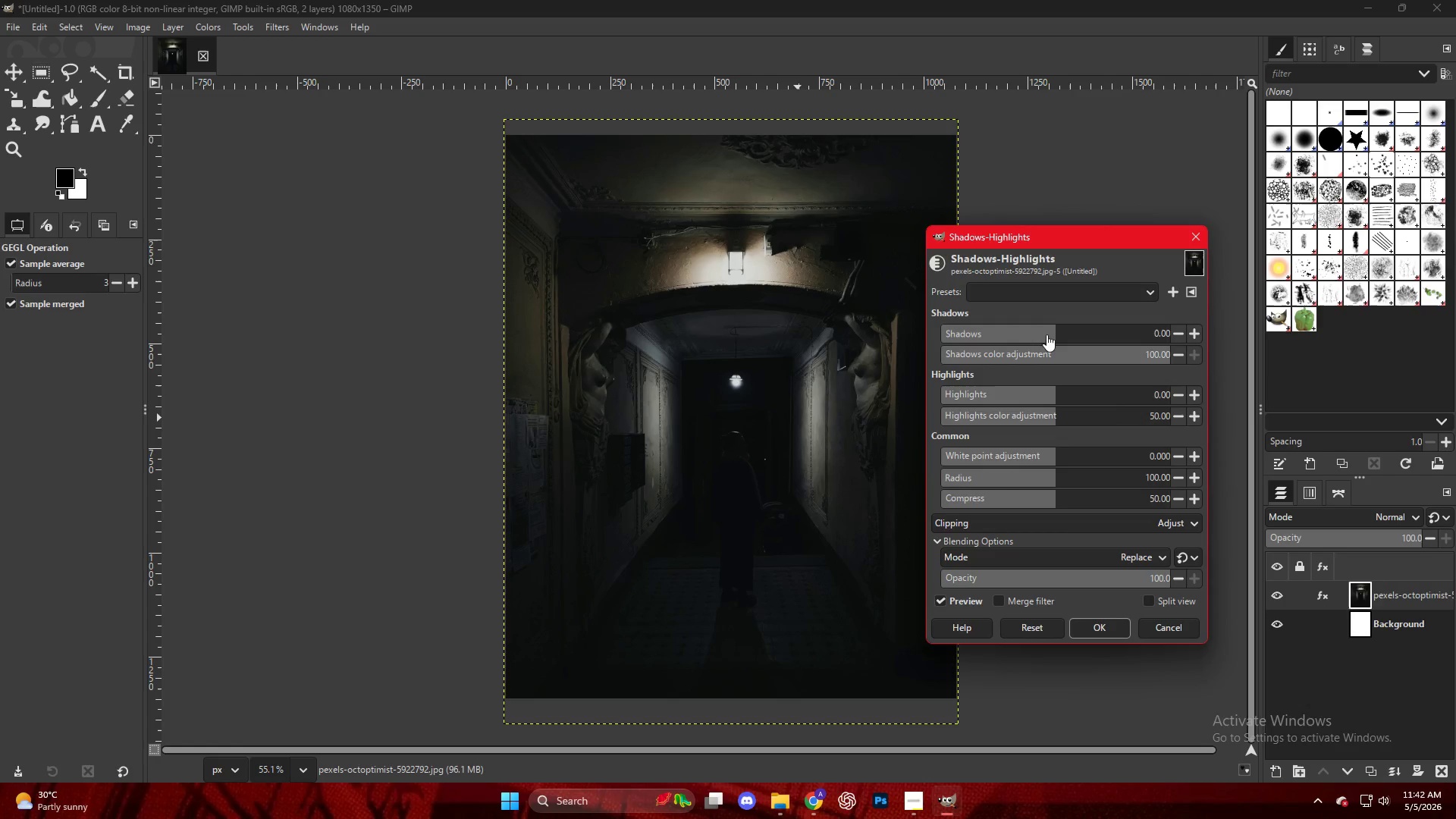 
left_click_drag(start_coordinate=[1050, 331], to_coordinate=[1122, 351])
 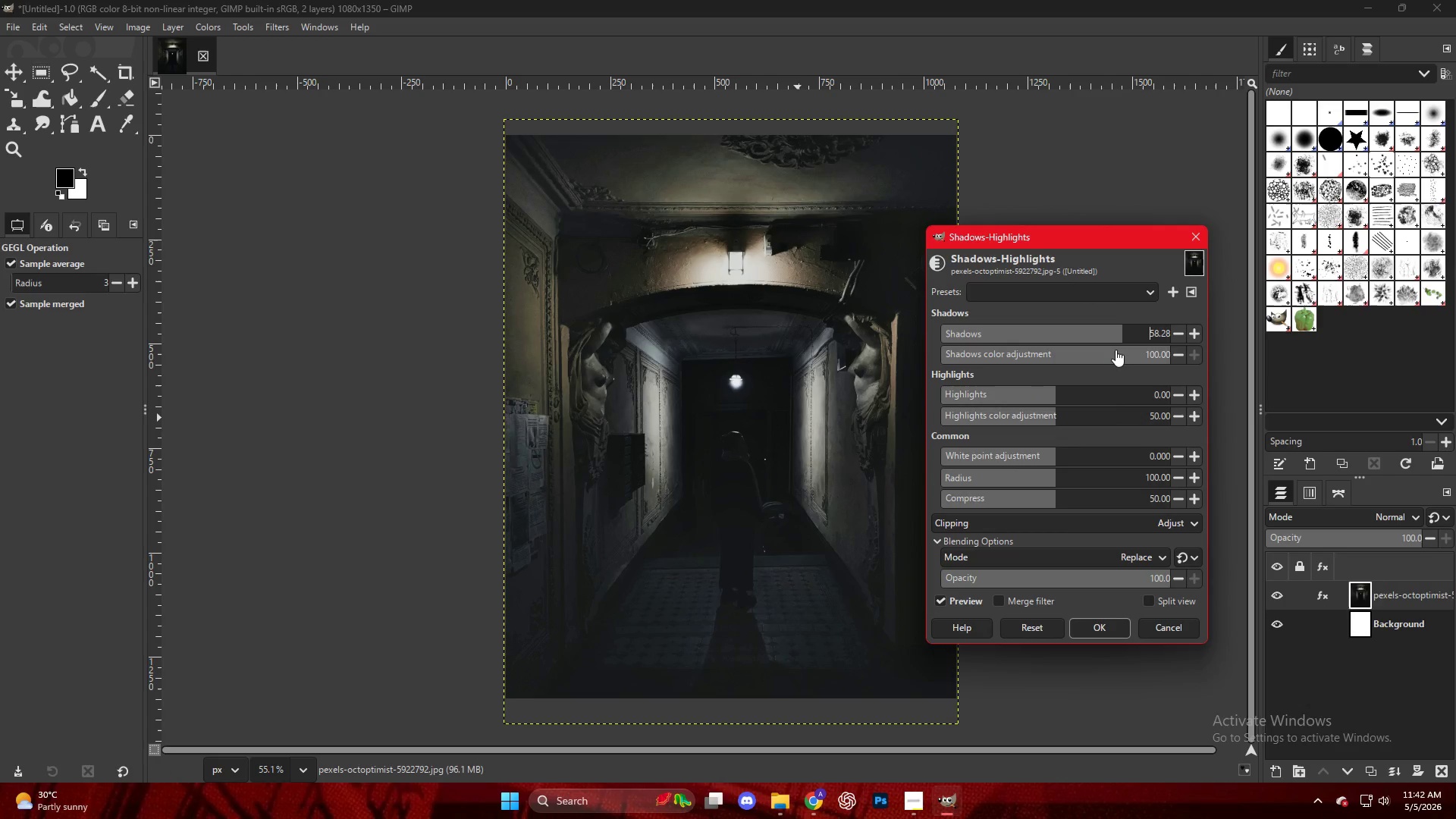 
left_click_drag(start_coordinate=[1116, 349], to_coordinate=[1075, 370])
 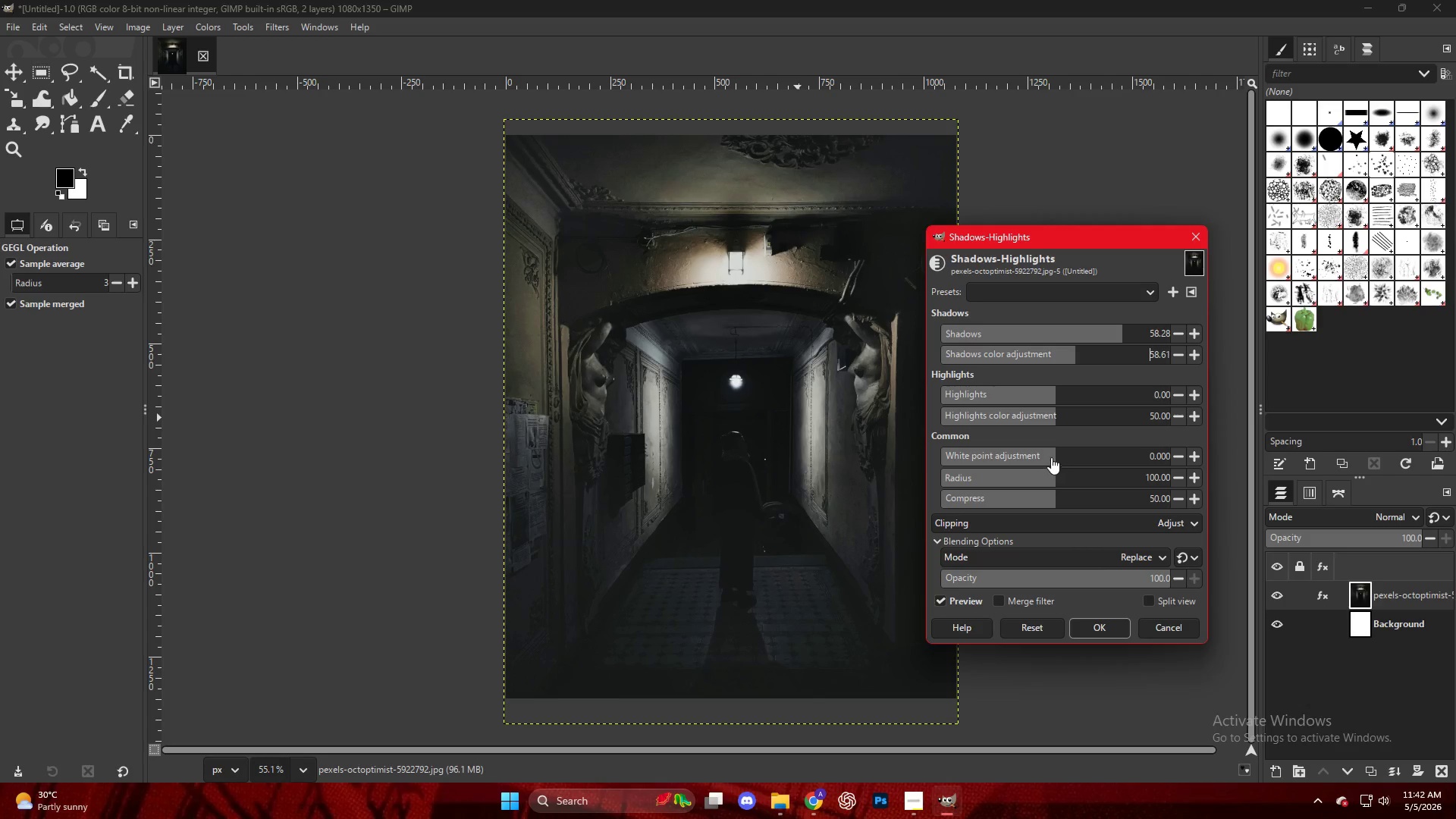 
left_click_drag(start_coordinate=[1048, 453], to_coordinate=[1004, 455])
 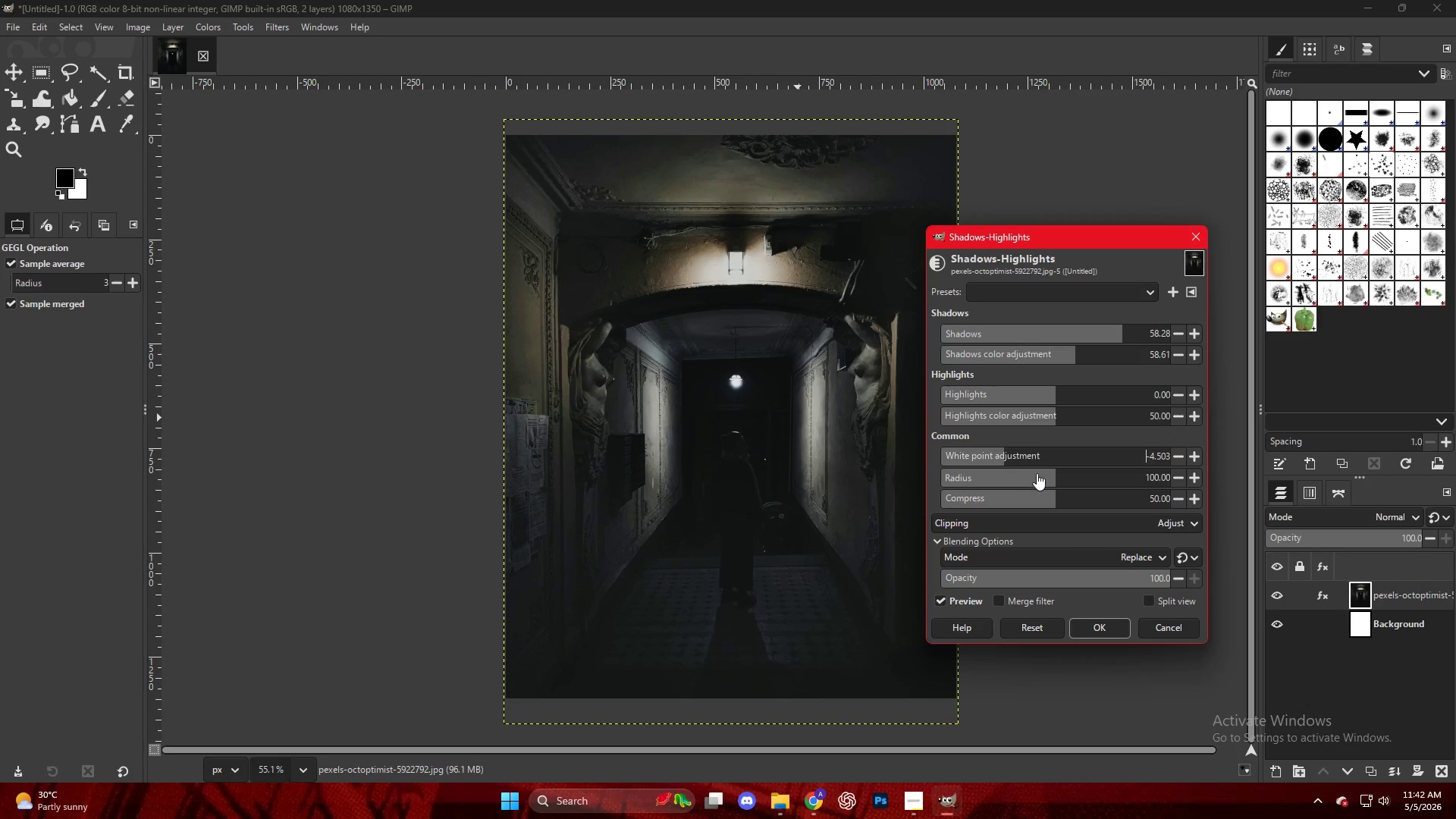 
left_click_drag(start_coordinate=[1037, 473], to_coordinate=[1077, 480])
 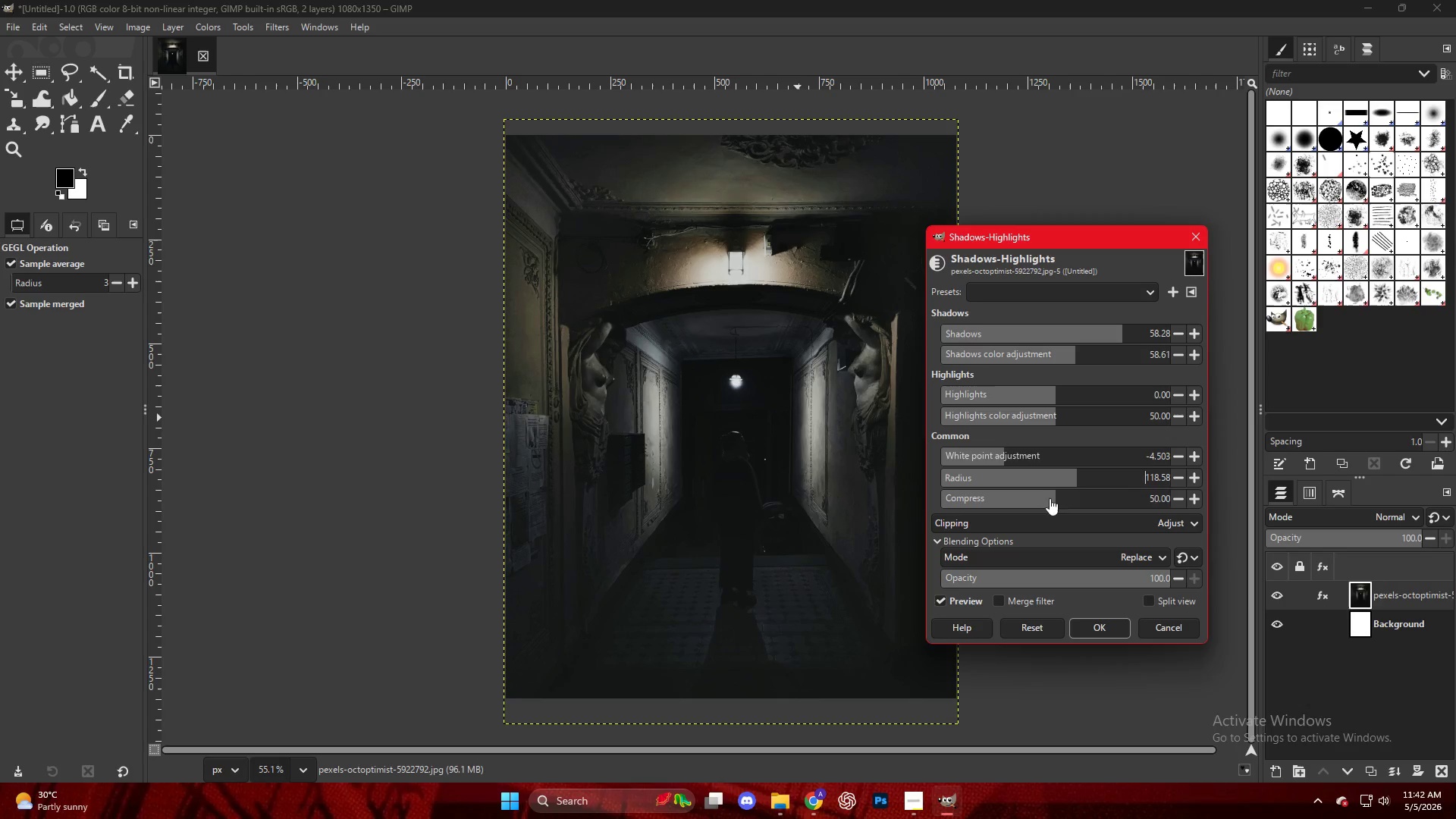 
left_click_drag(start_coordinate=[1050, 498], to_coordinate=[970, 494])
 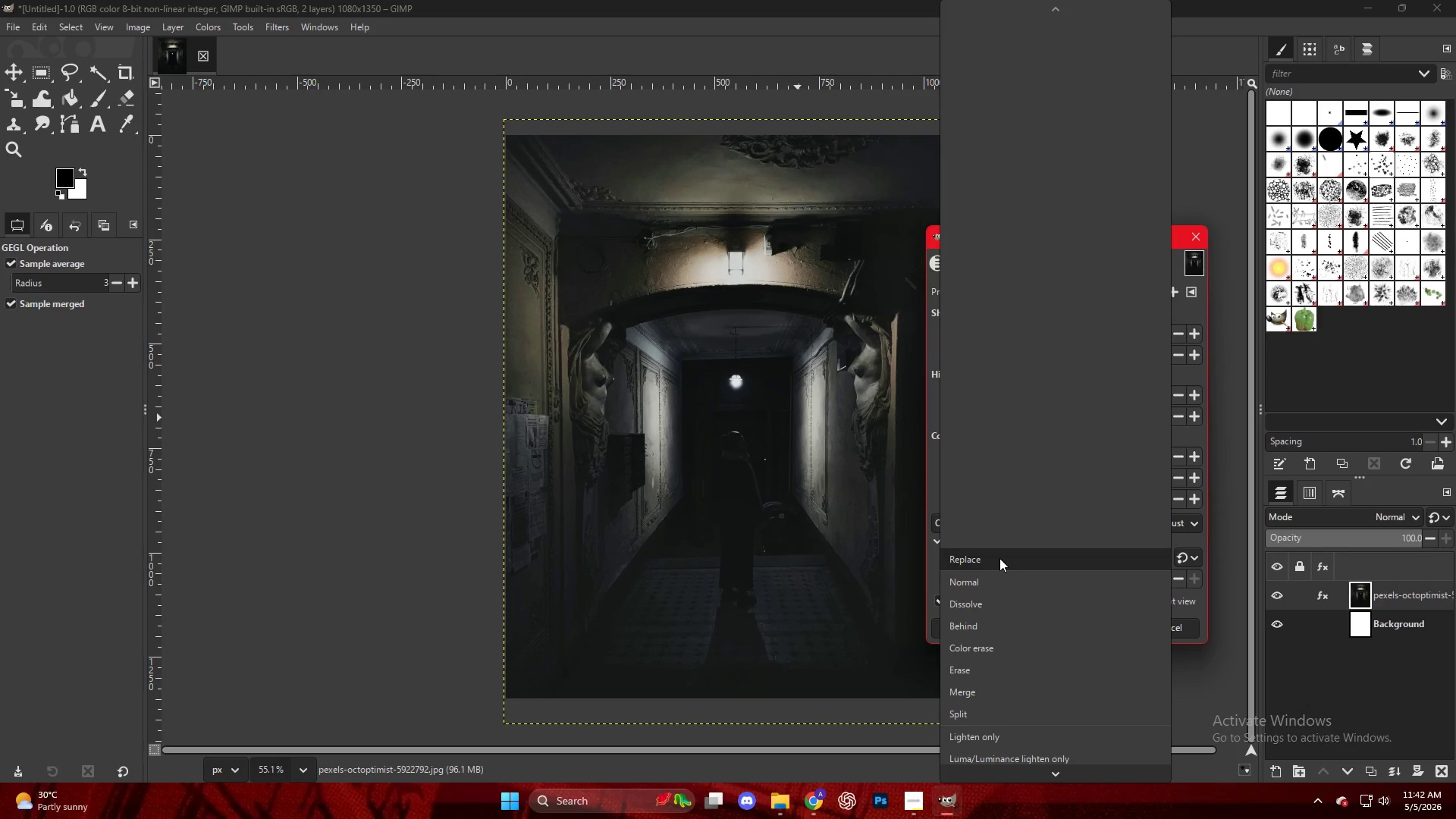 
left_click([999, 558])
 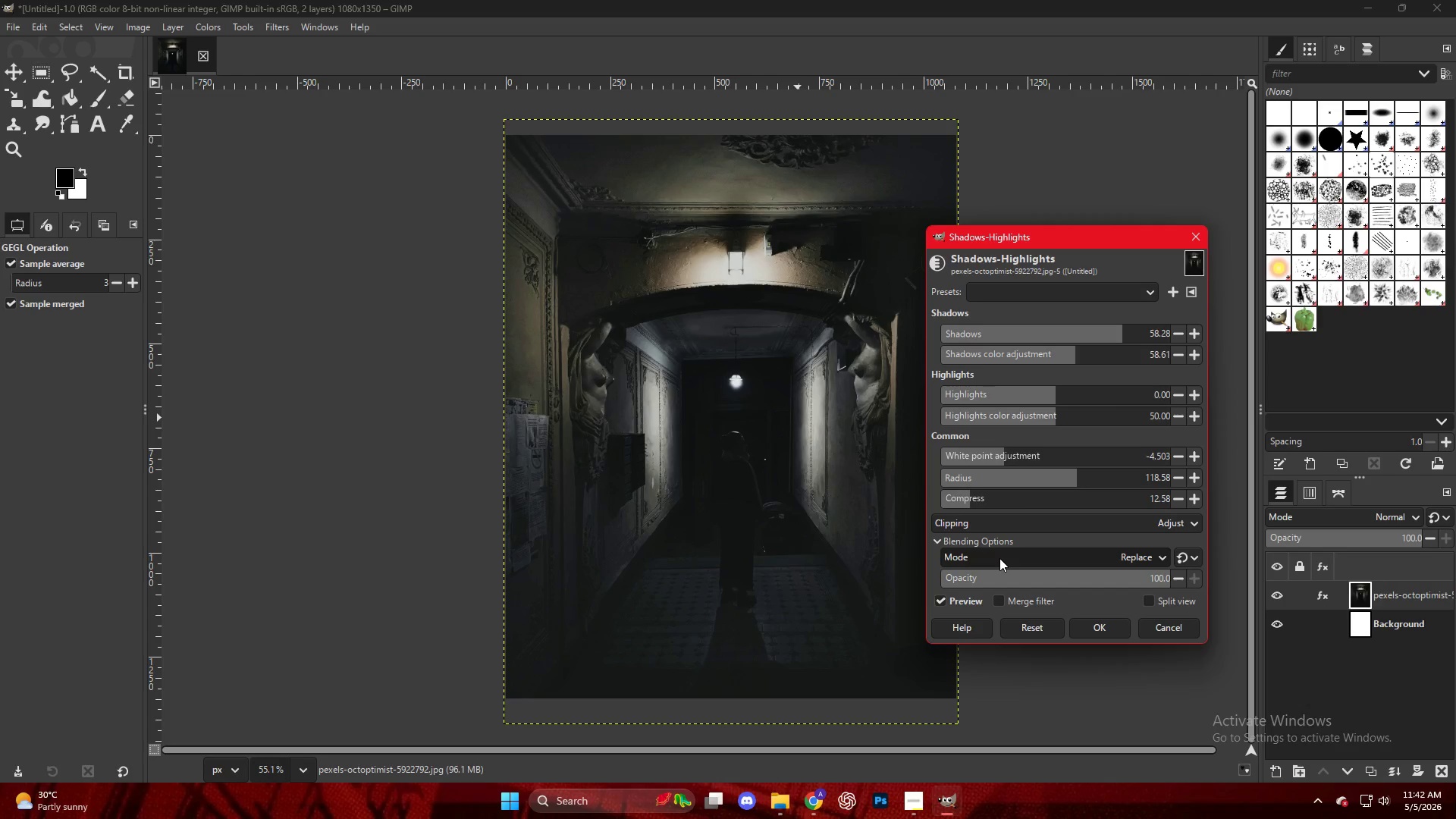 
left_click([999, 558])
 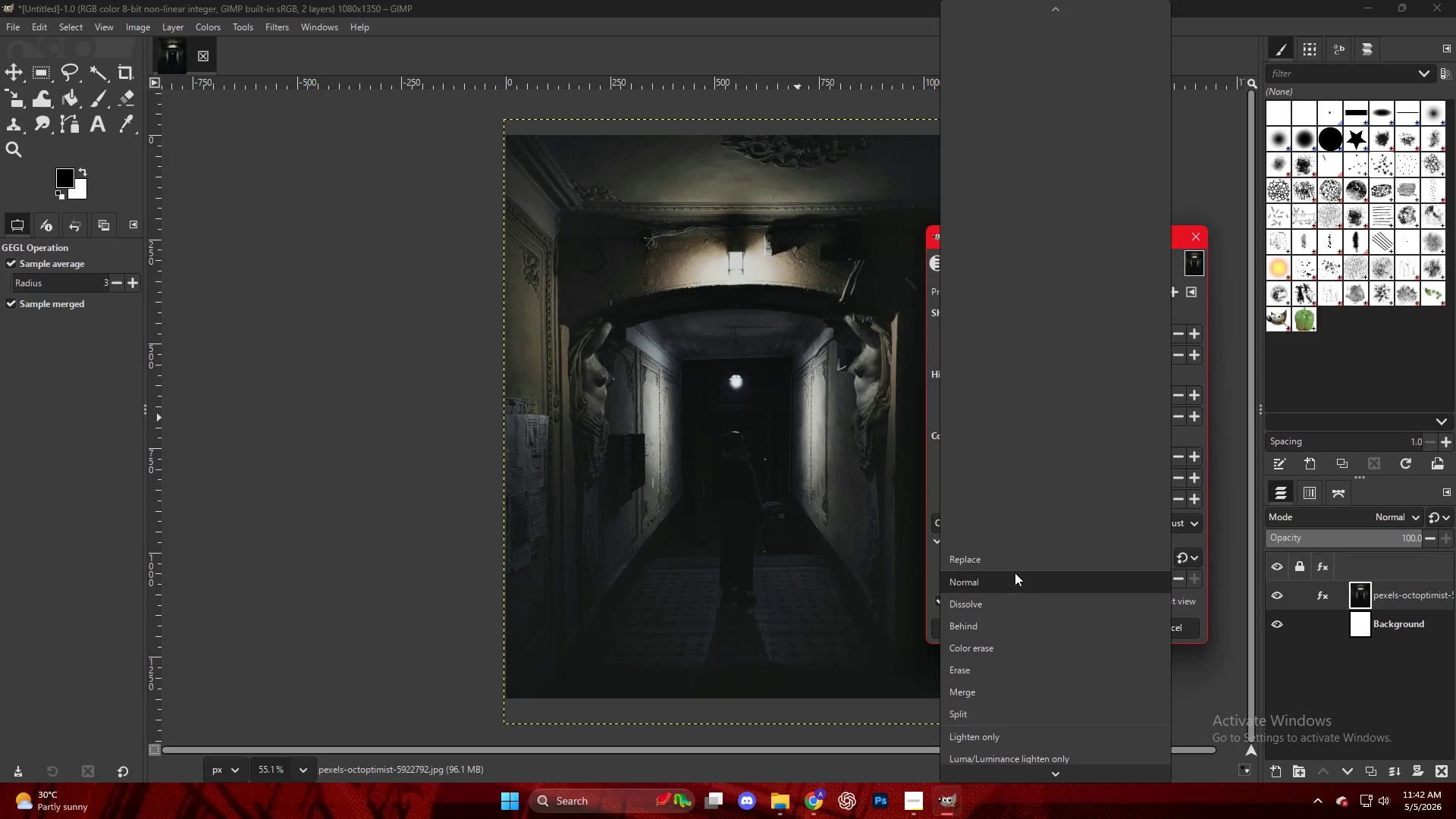 
left_click([1011, 563])
 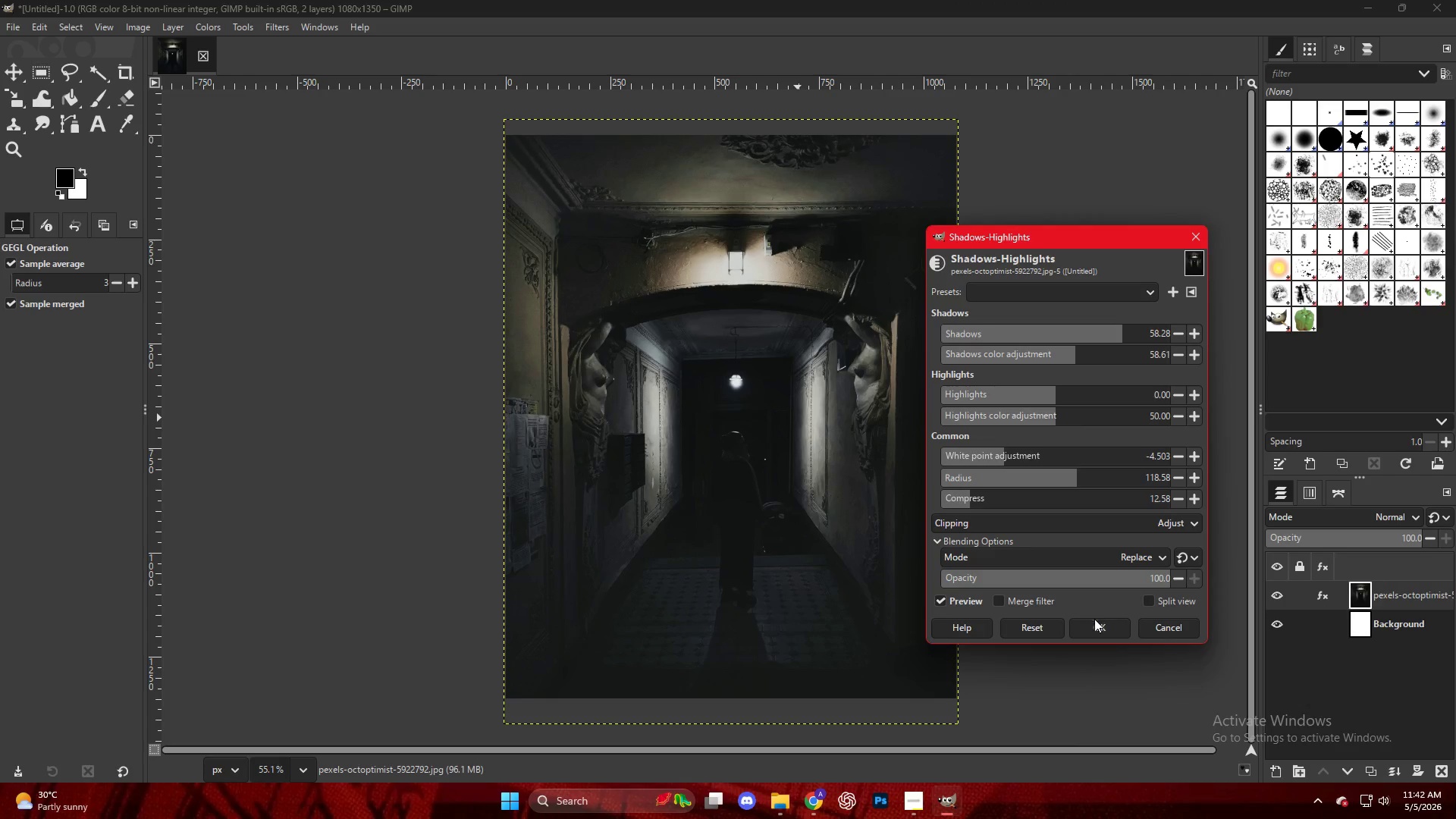 
left_click([1115, 633])
 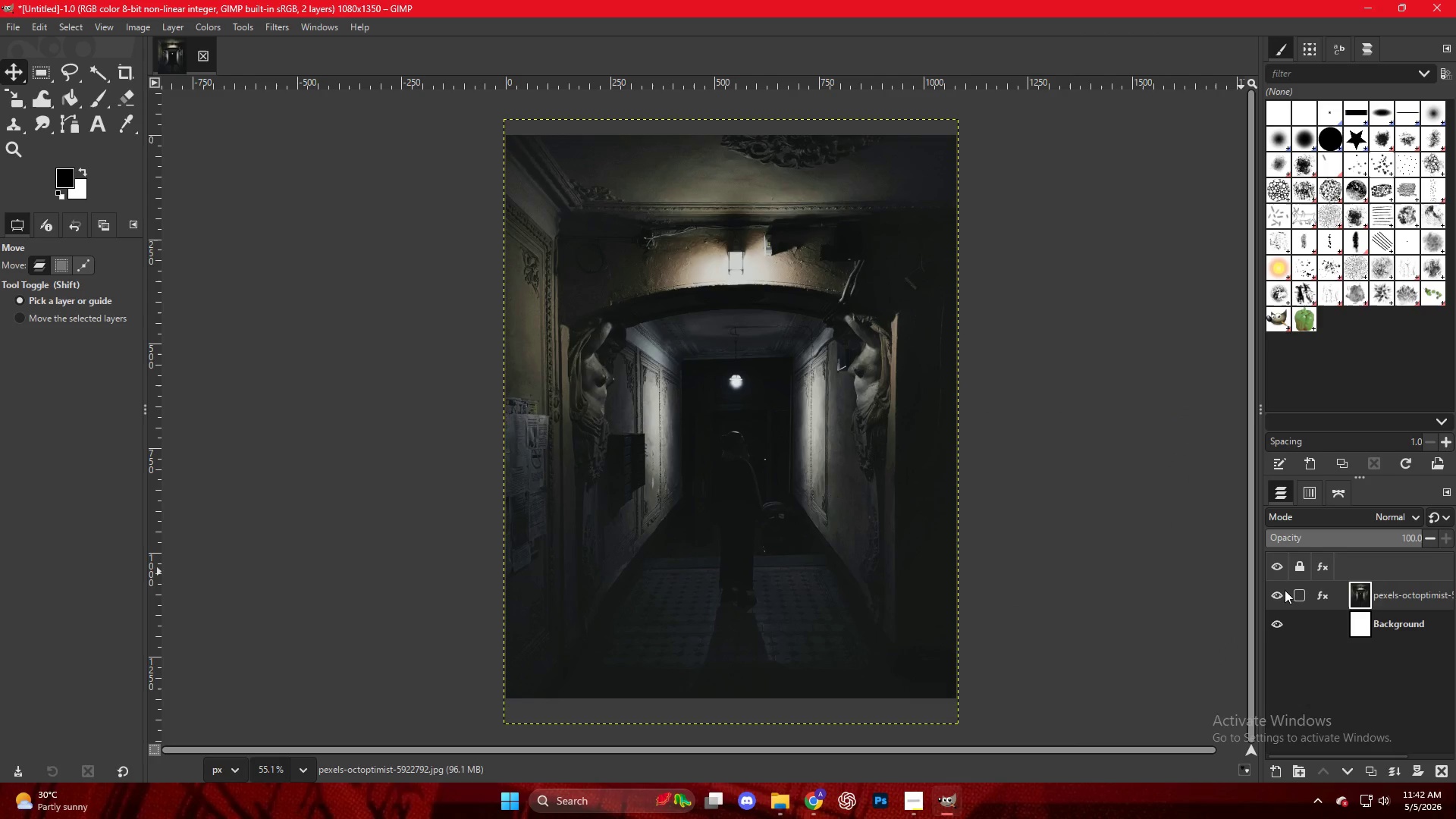 
left_click([1323, 596])
 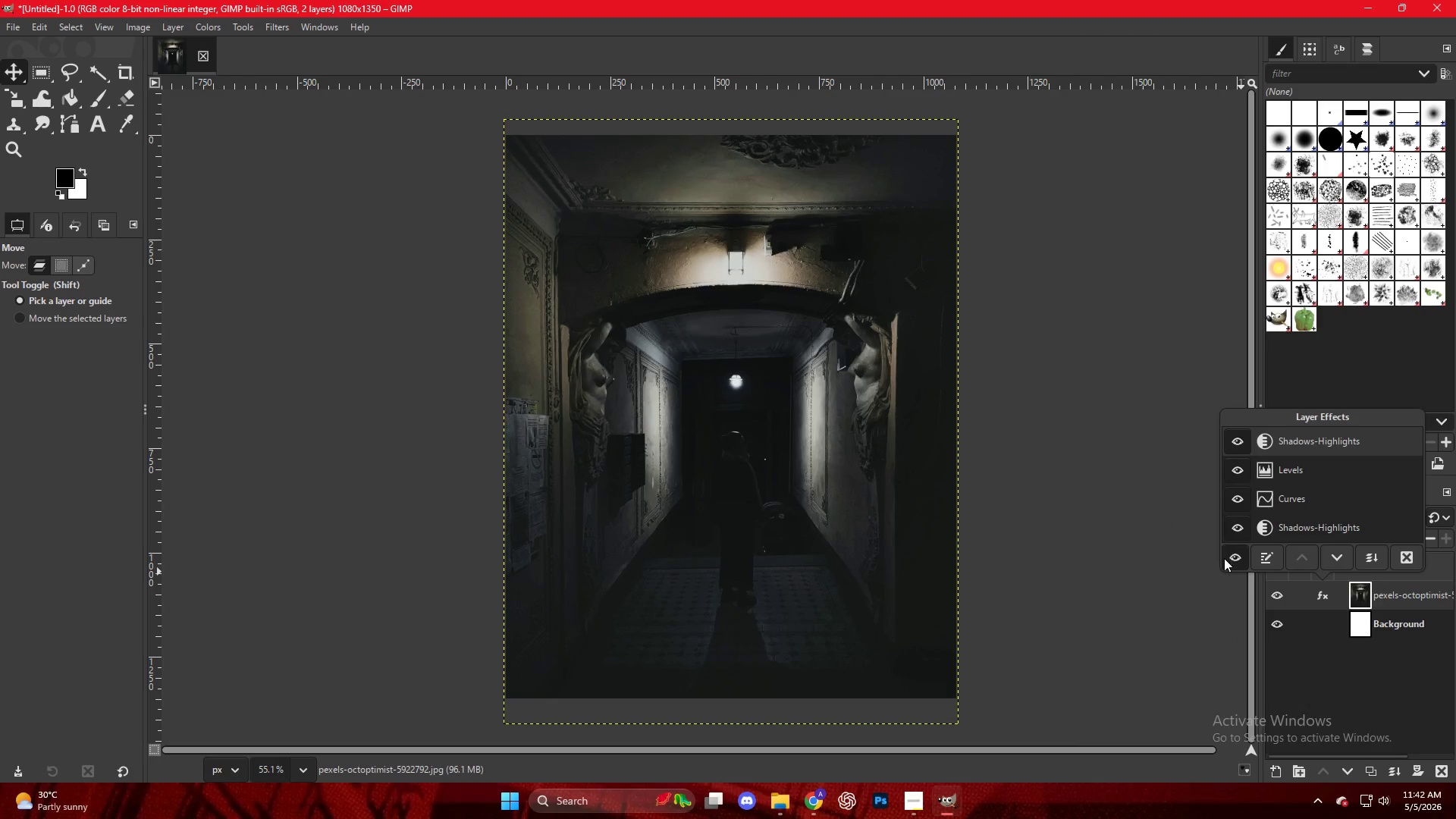 
left_click([1229, 560])
 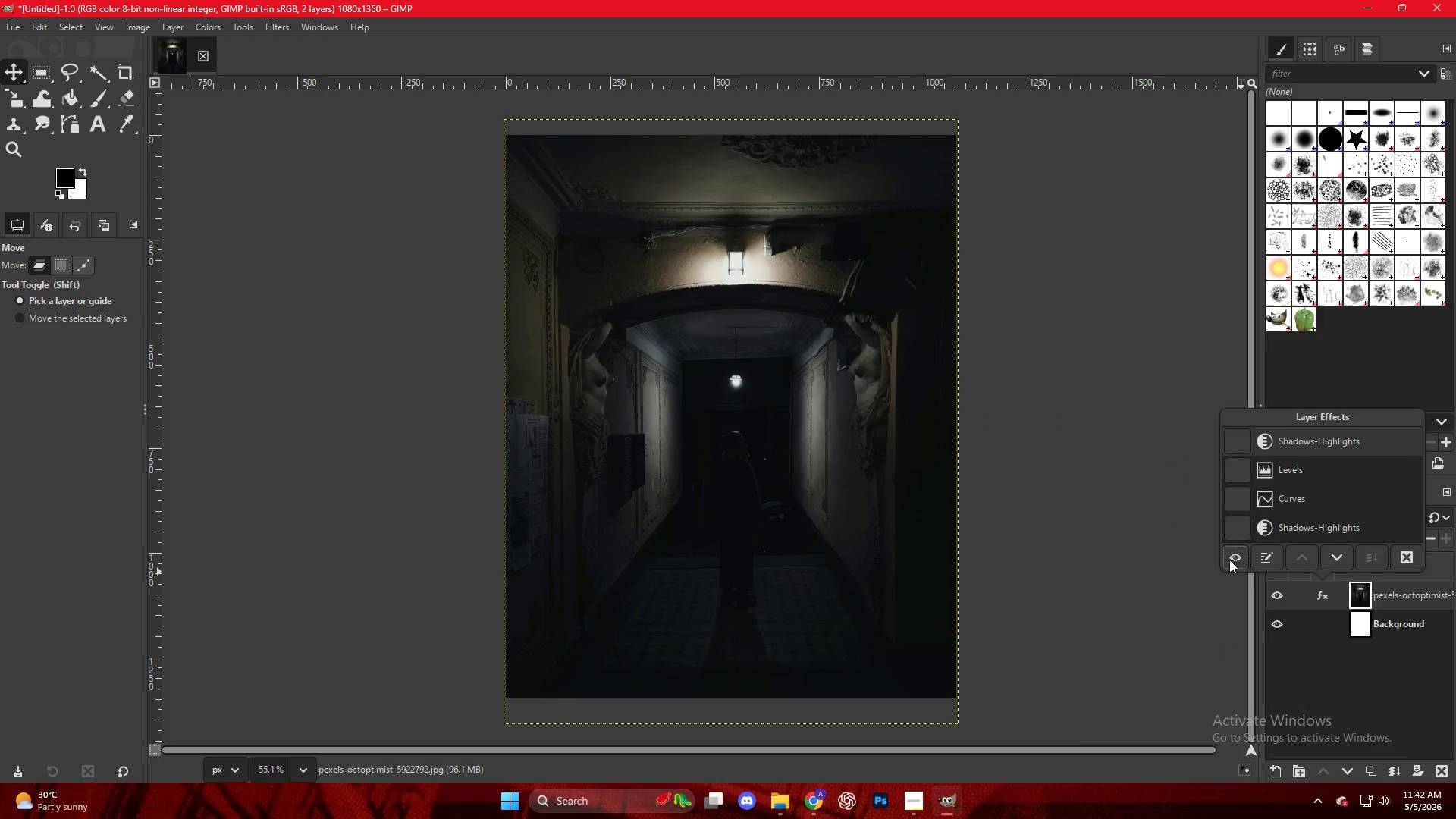 
left_click([1229, 560])
 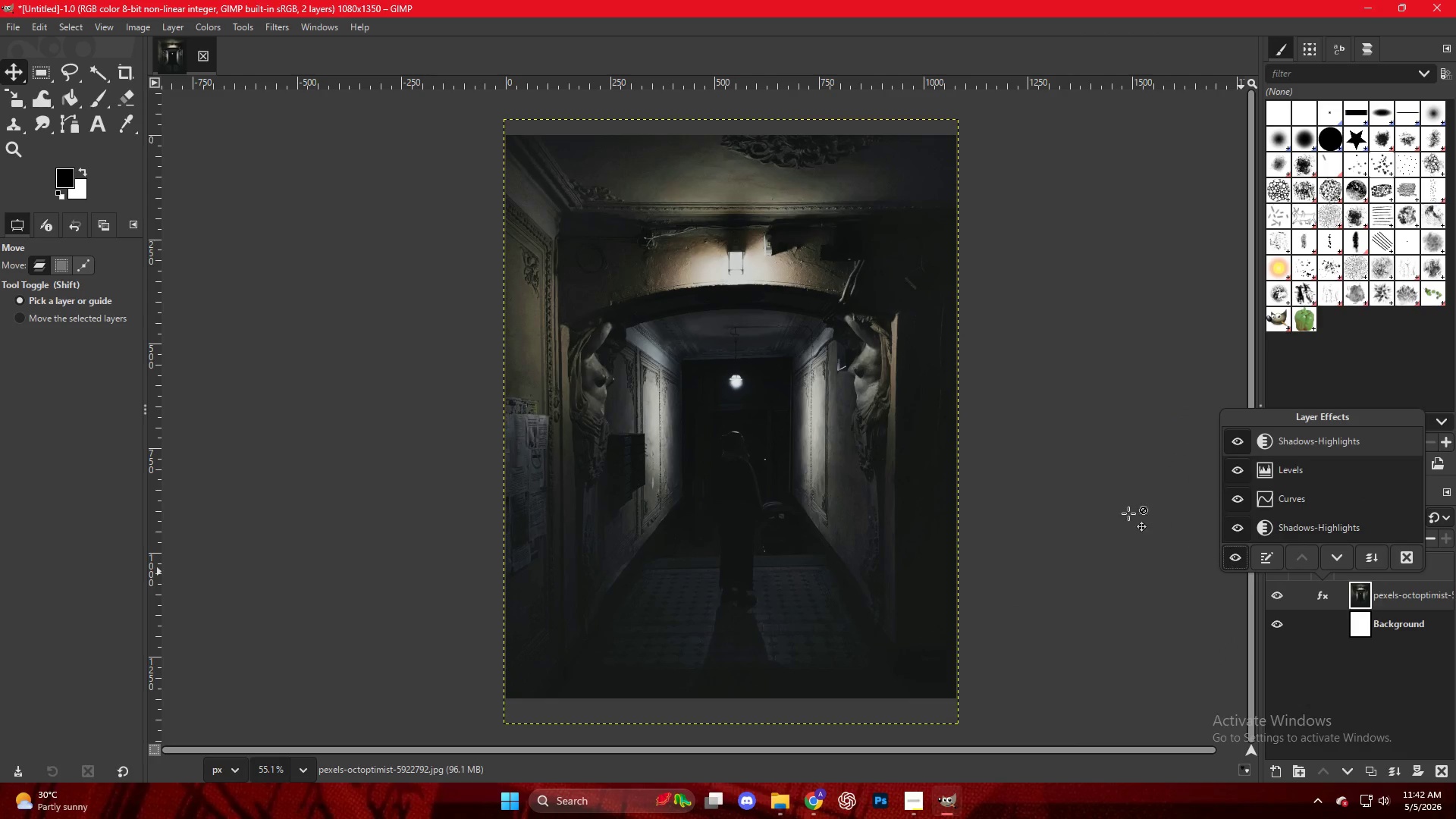 
left_click([1062, 450])
 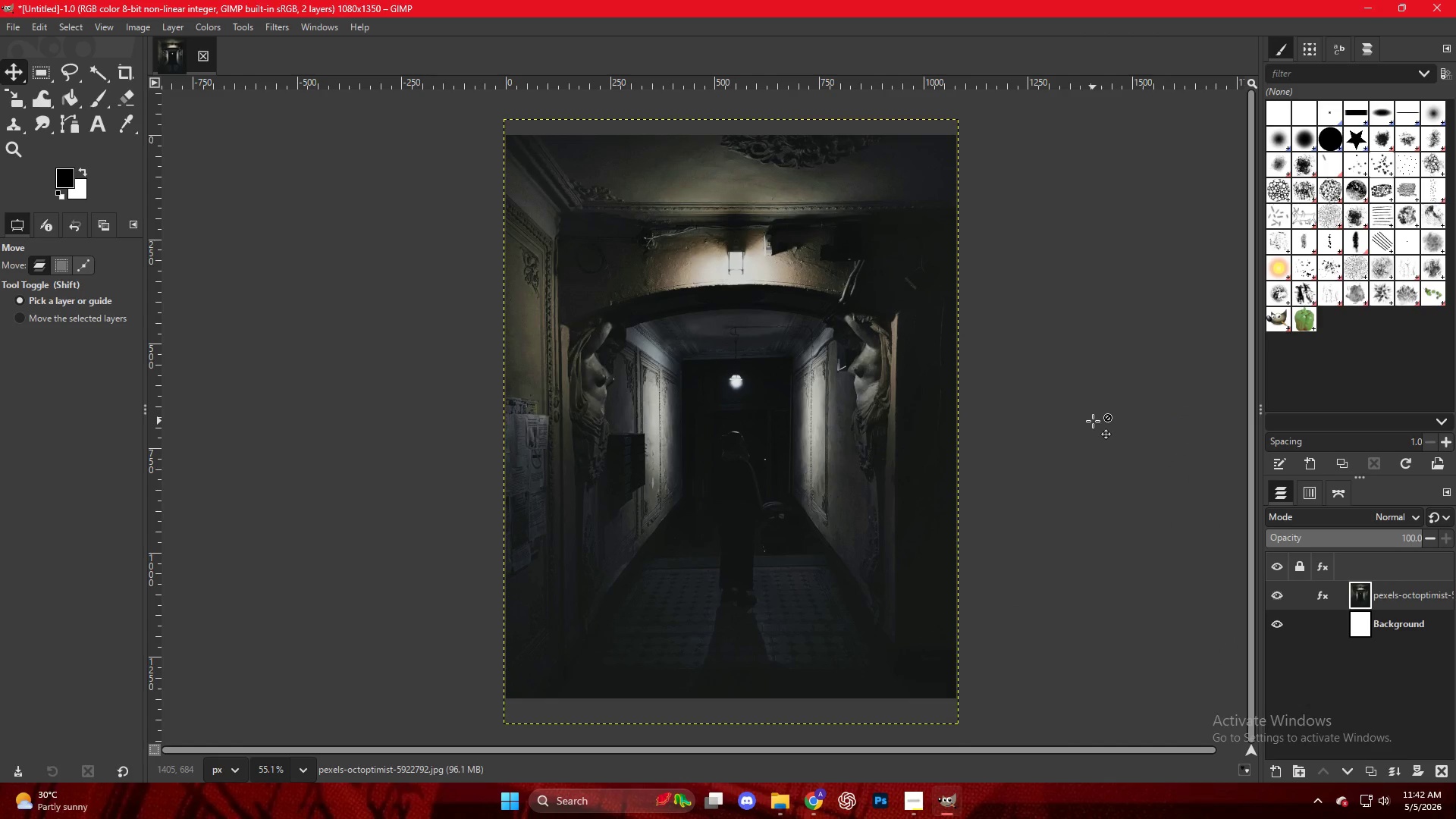 
key(Alt+AltLeft)
 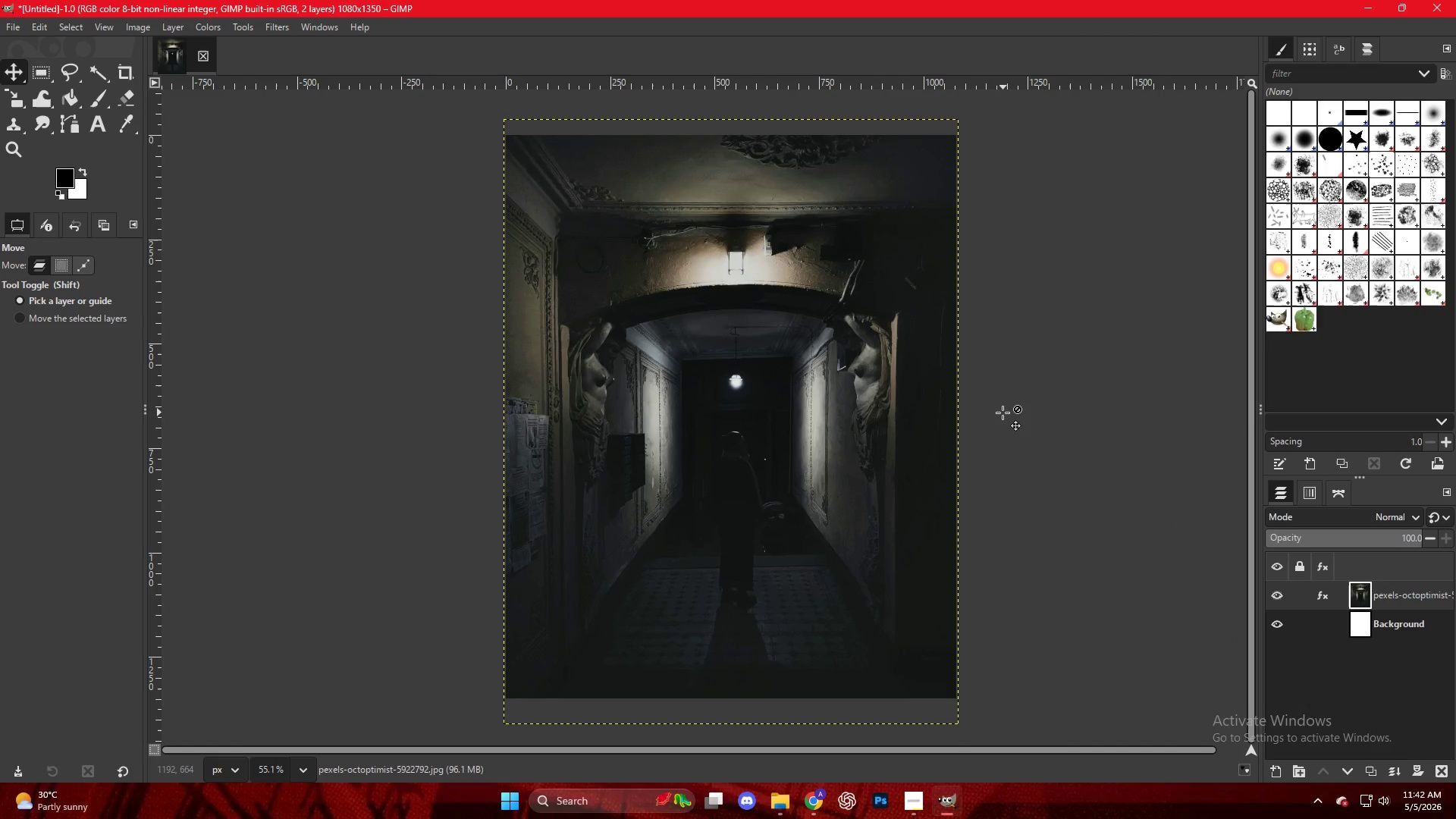 
scroll: coordinate [1003, 413], scroll_direction: down, amount: 3.0
 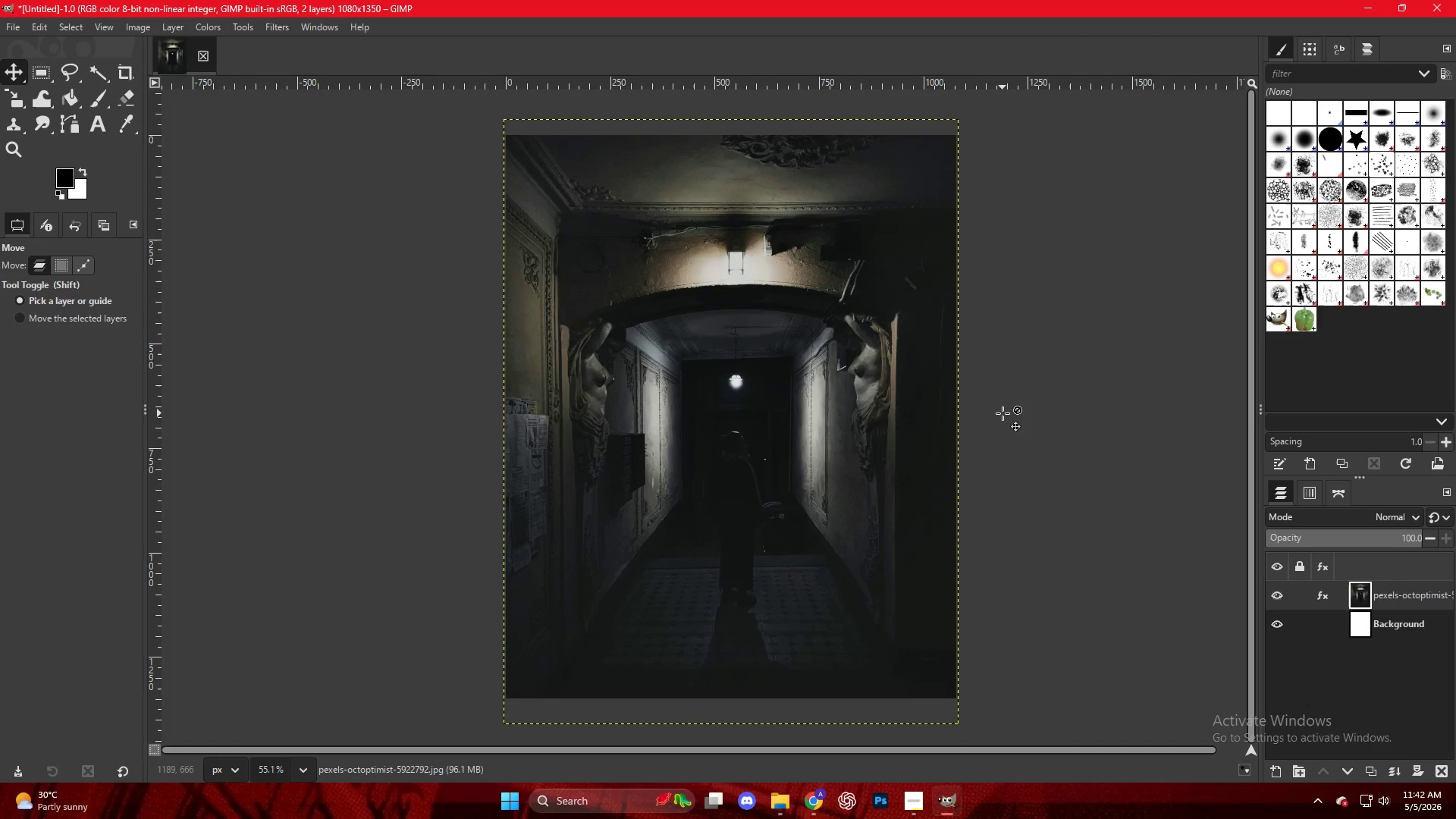 
key(Control+Shift+E)
 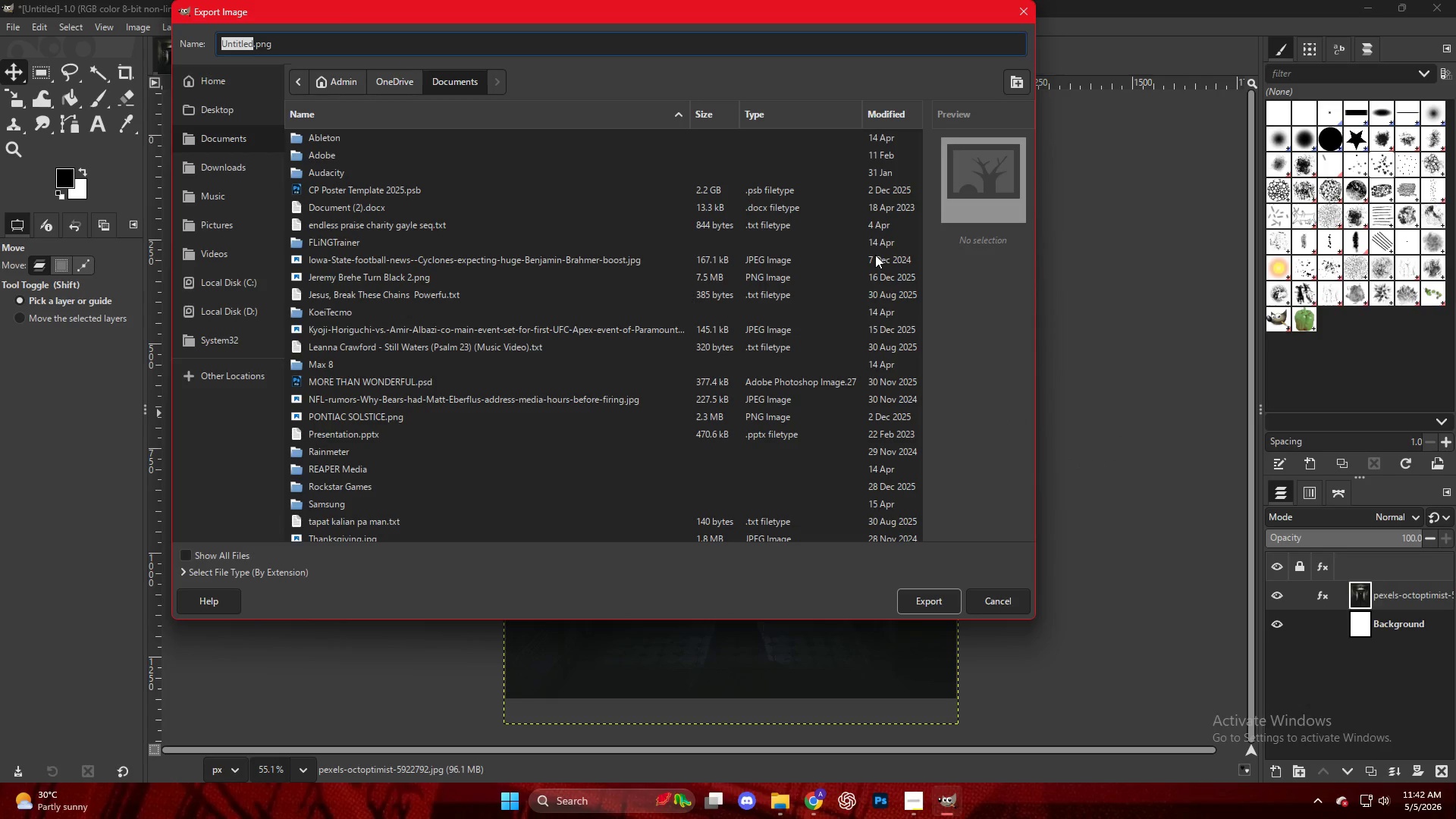 
scroll: coordinate [436, 237], scroll_direction: up, amount: 5.0
 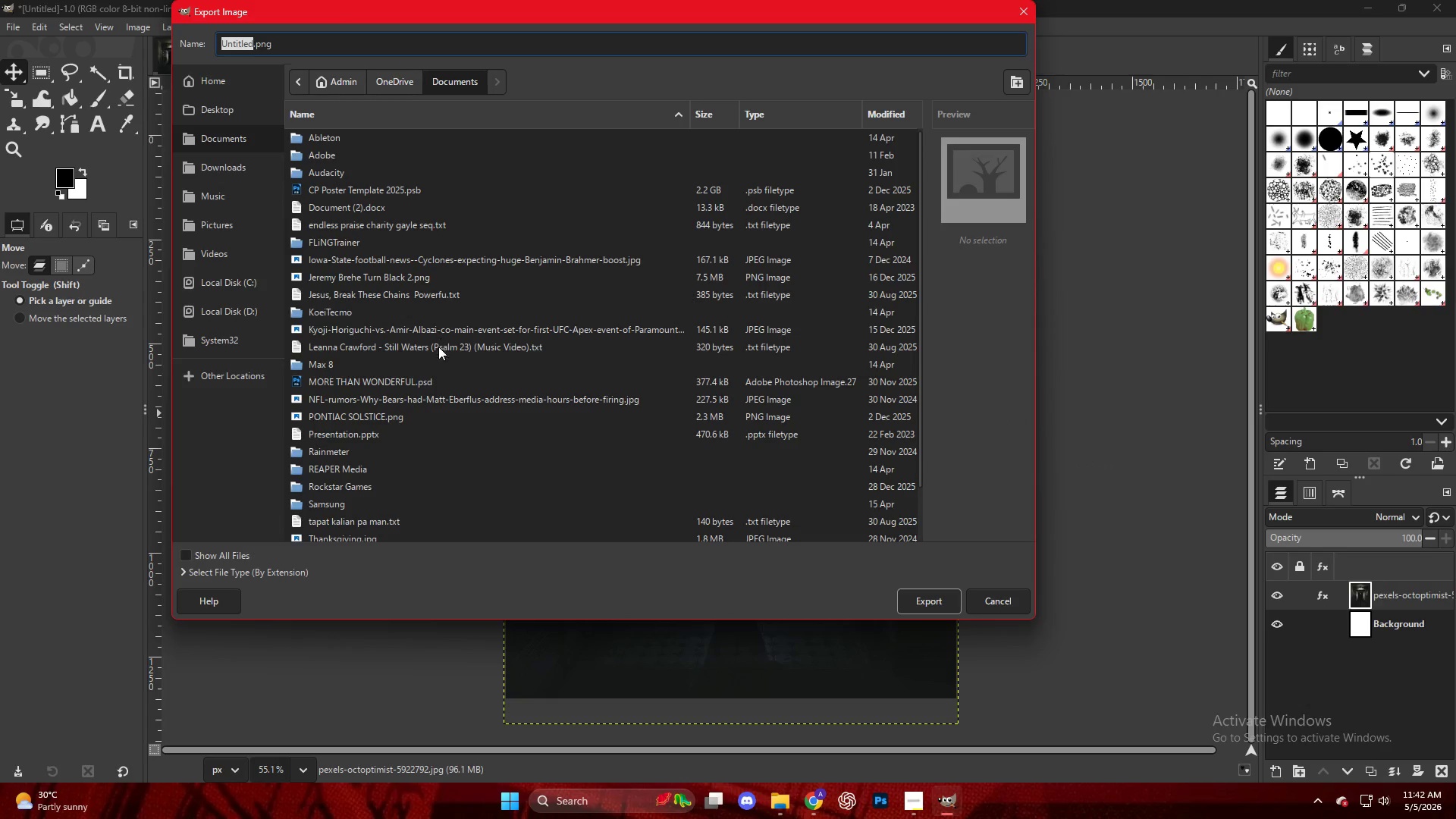 
scroll: coordinate [442, 411], scroll_direction: down, amount: 4.0
 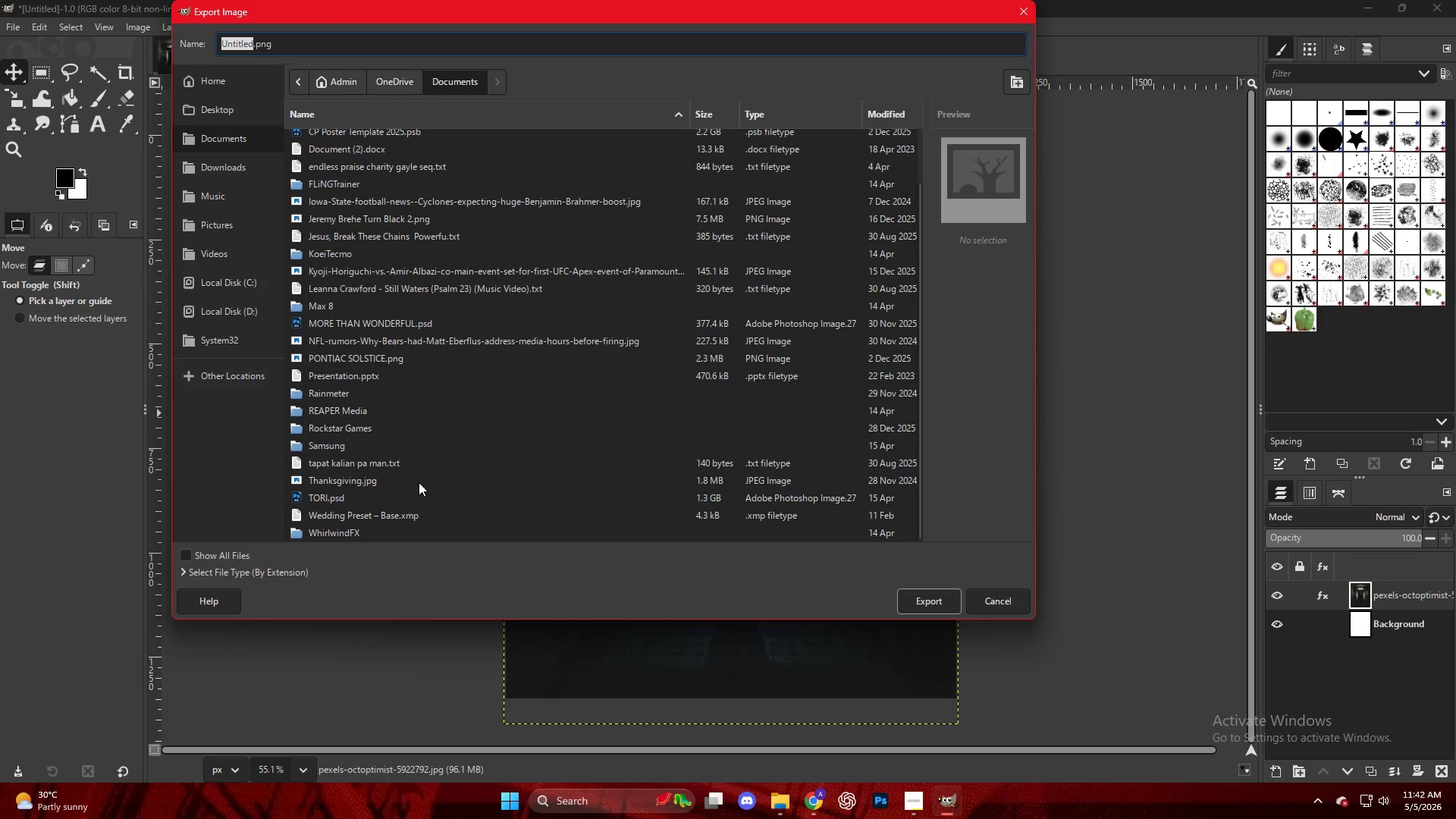 
scroll: coordinate [424, 456], scroll_direction: up, amount: 5.0
 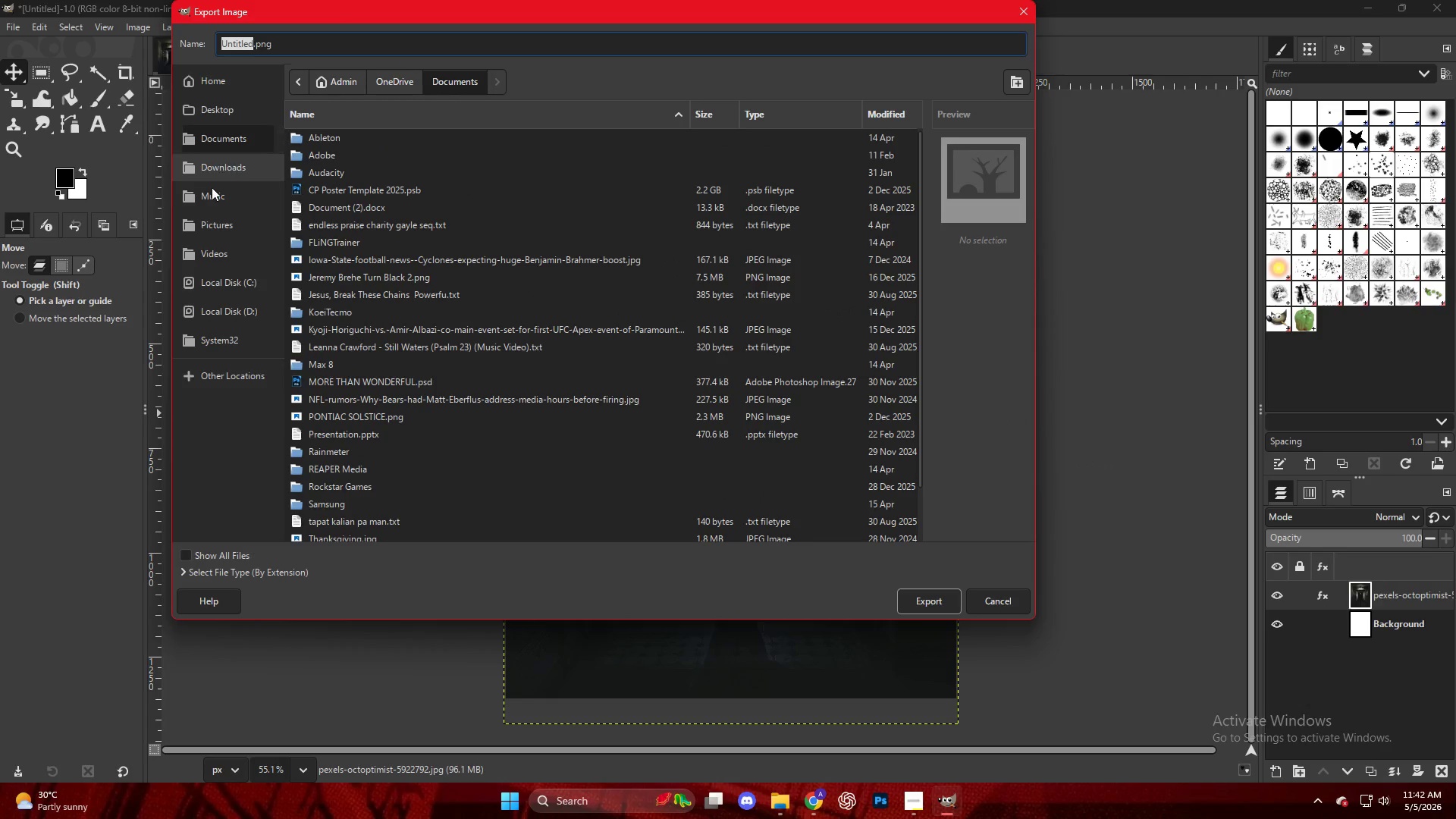 
left_click([213, 176])
 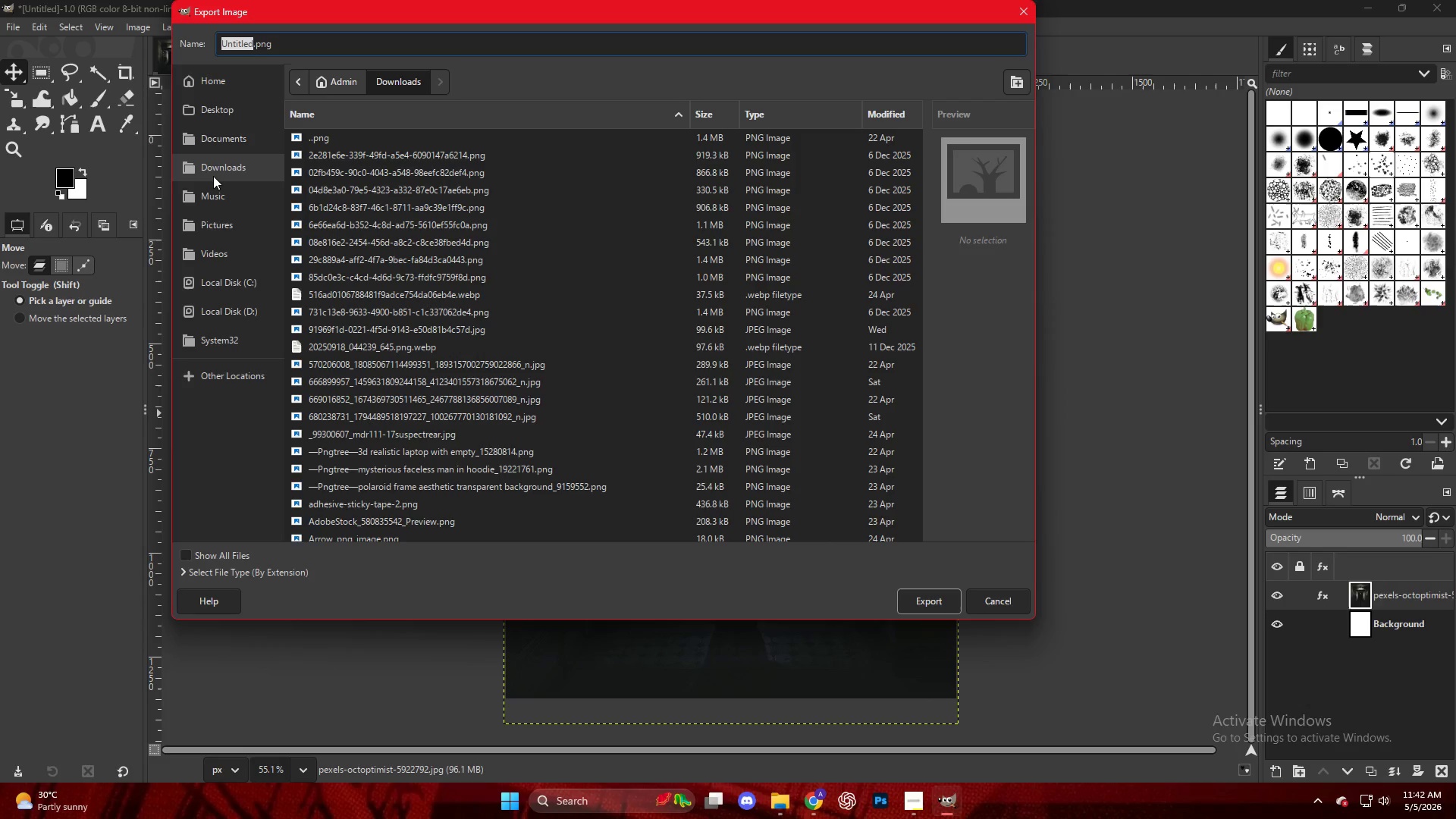 
scroll: coordinate [367, 372], scroll_direction: down, amount: 19.0
 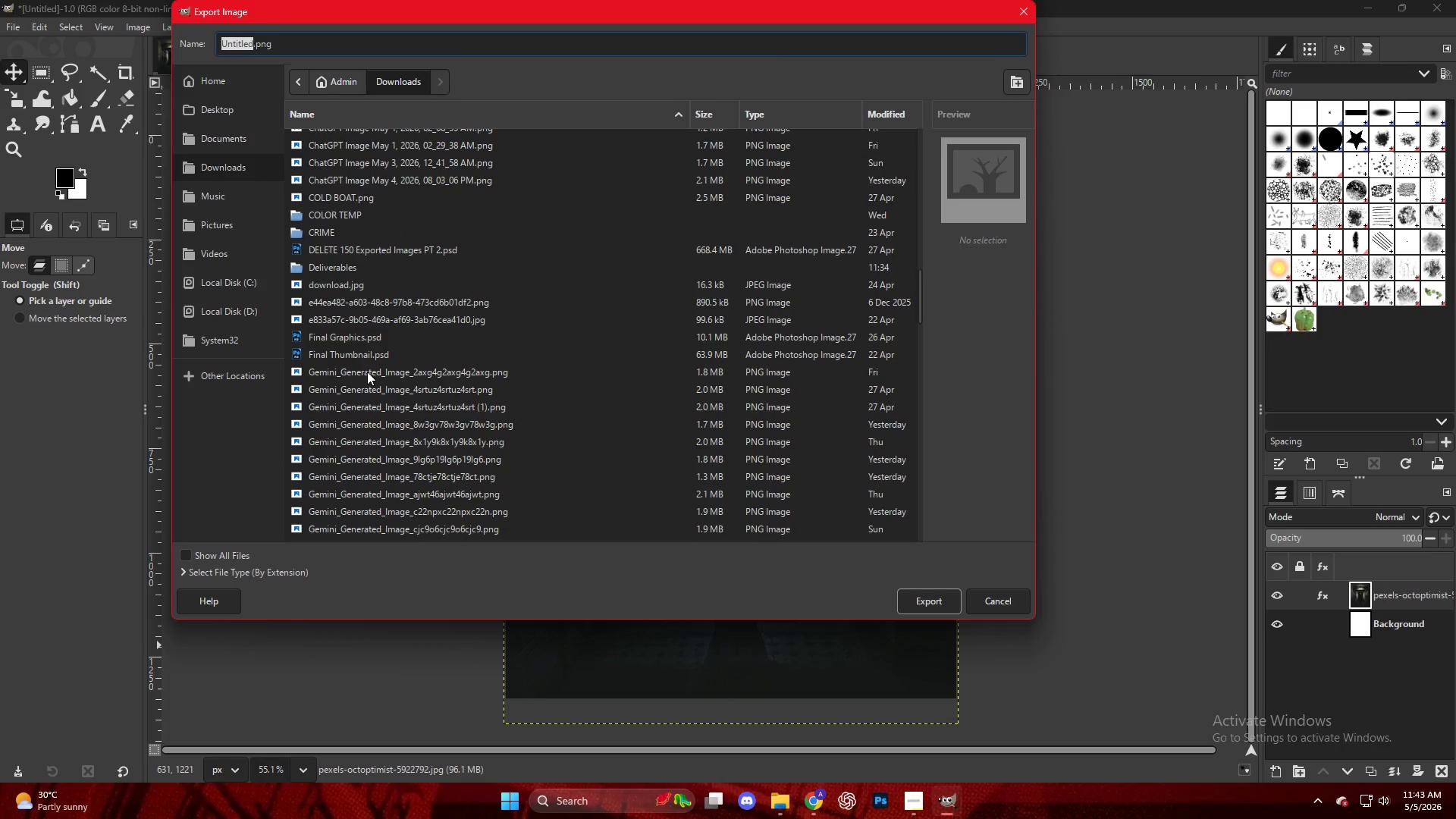 
scroll: coordinate [367, 372], scroll_direction: none, amount: 0.0
 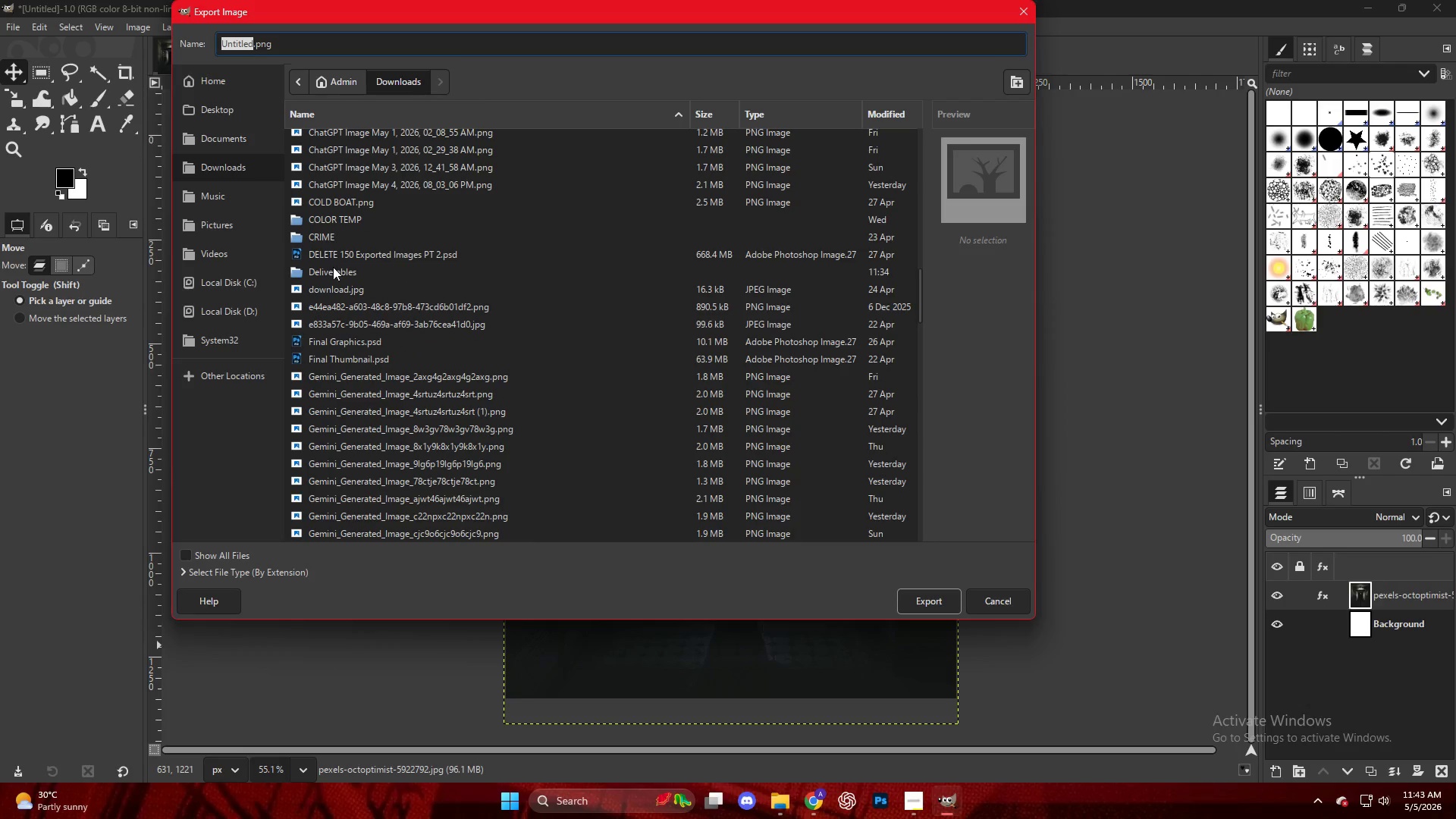 
double_click([333, 268])
 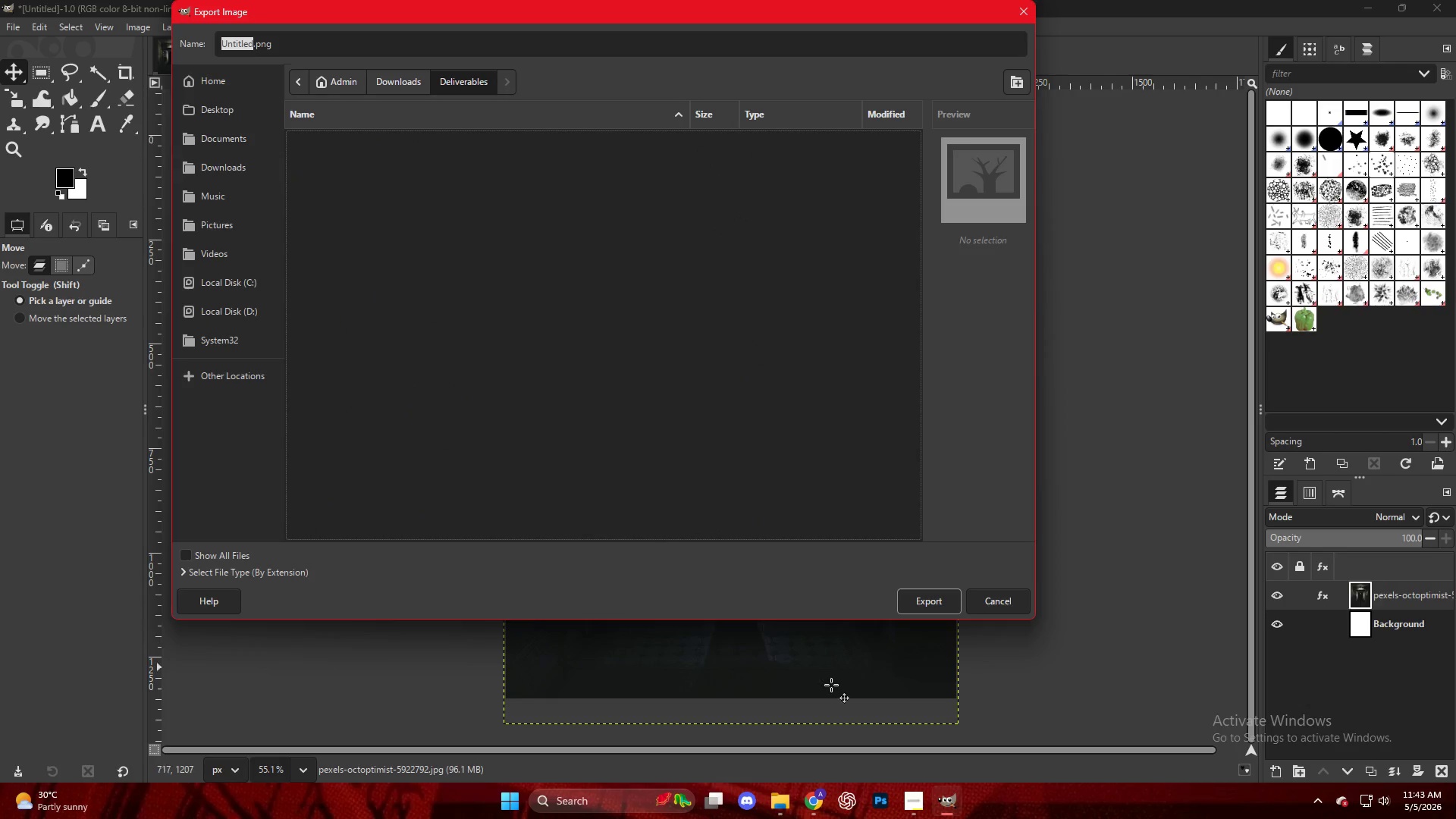 
mouse_move([880, 780])
 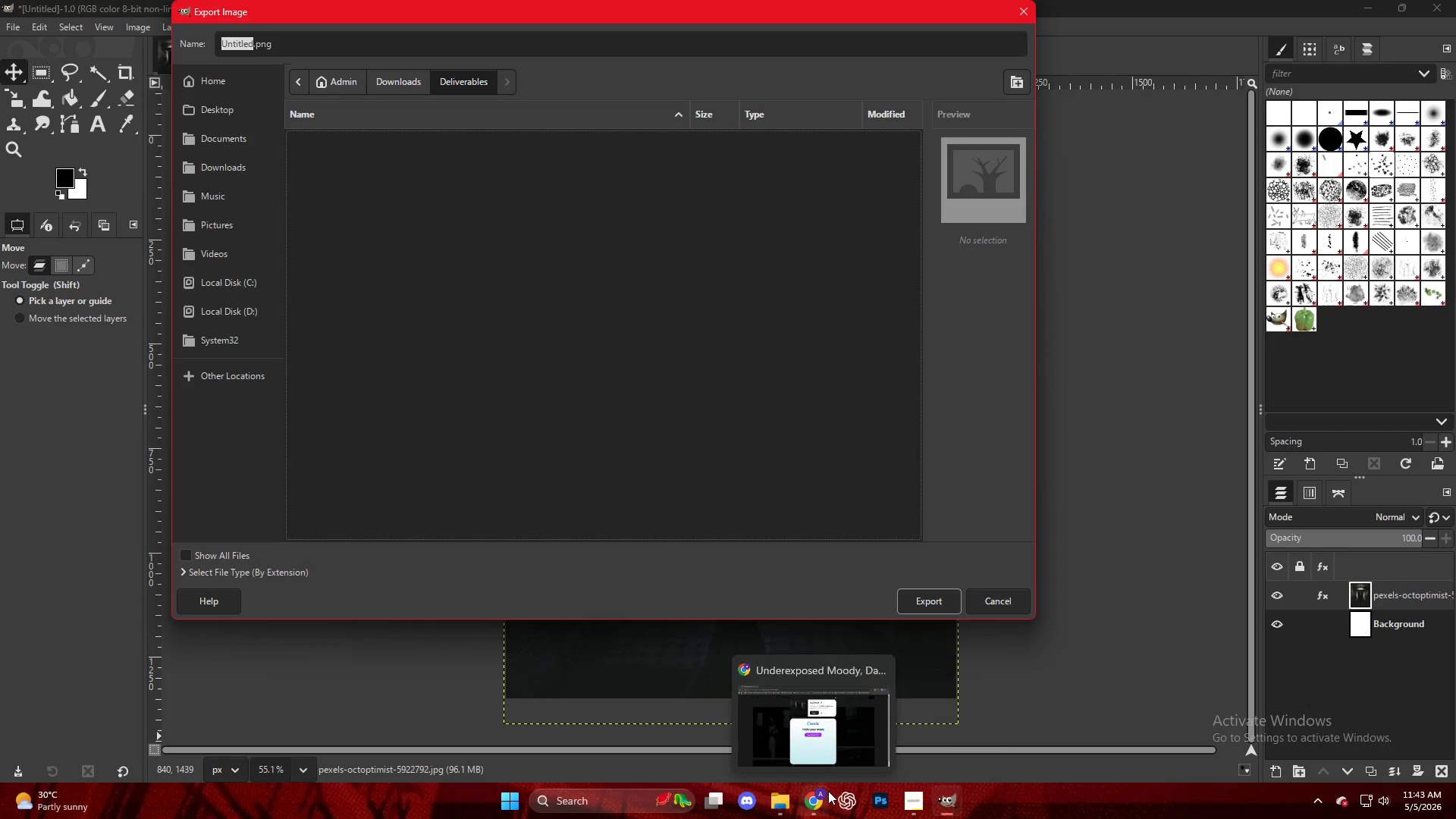 
left_click([820, 798])
 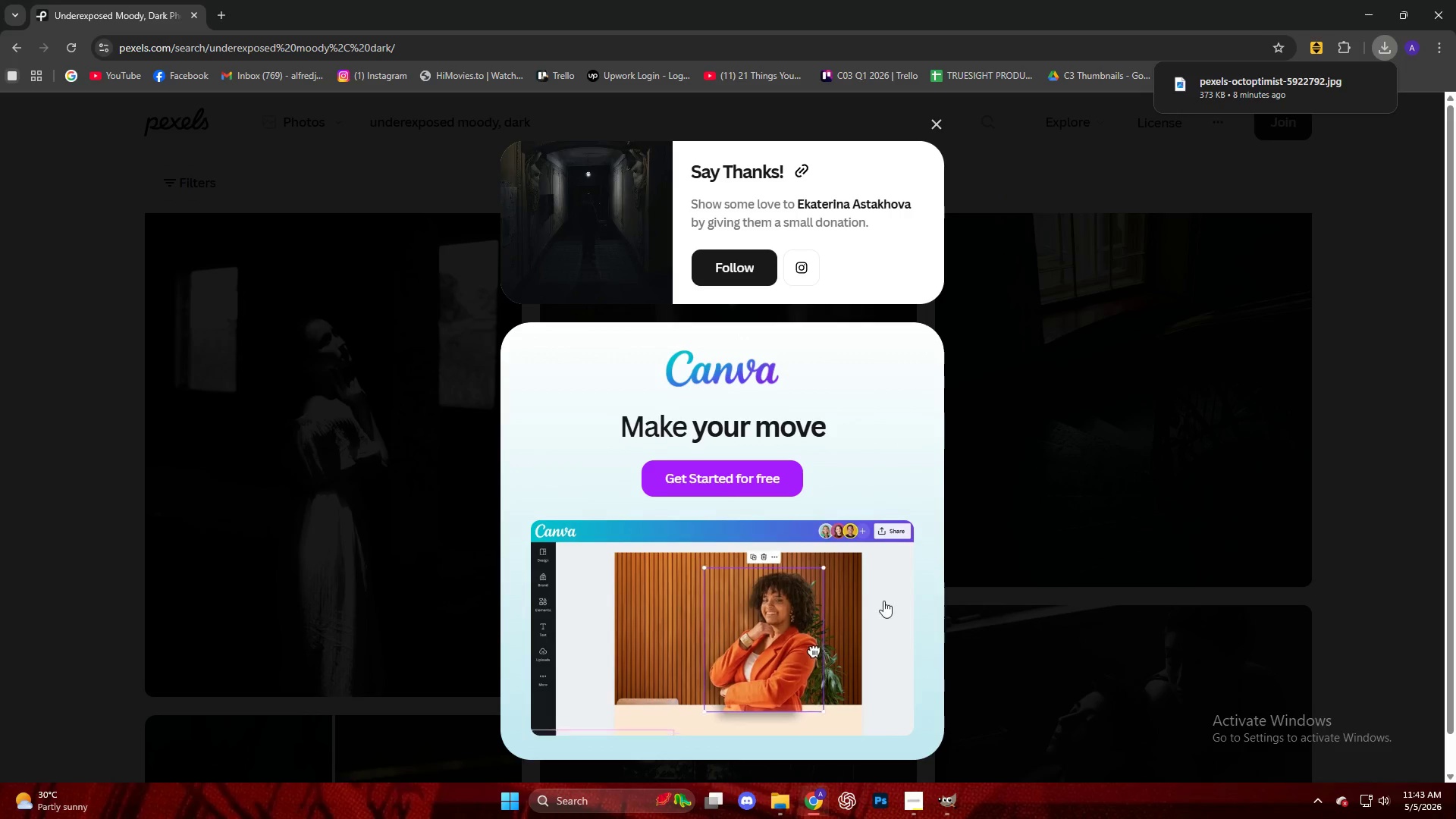 
left_click([904, 799])